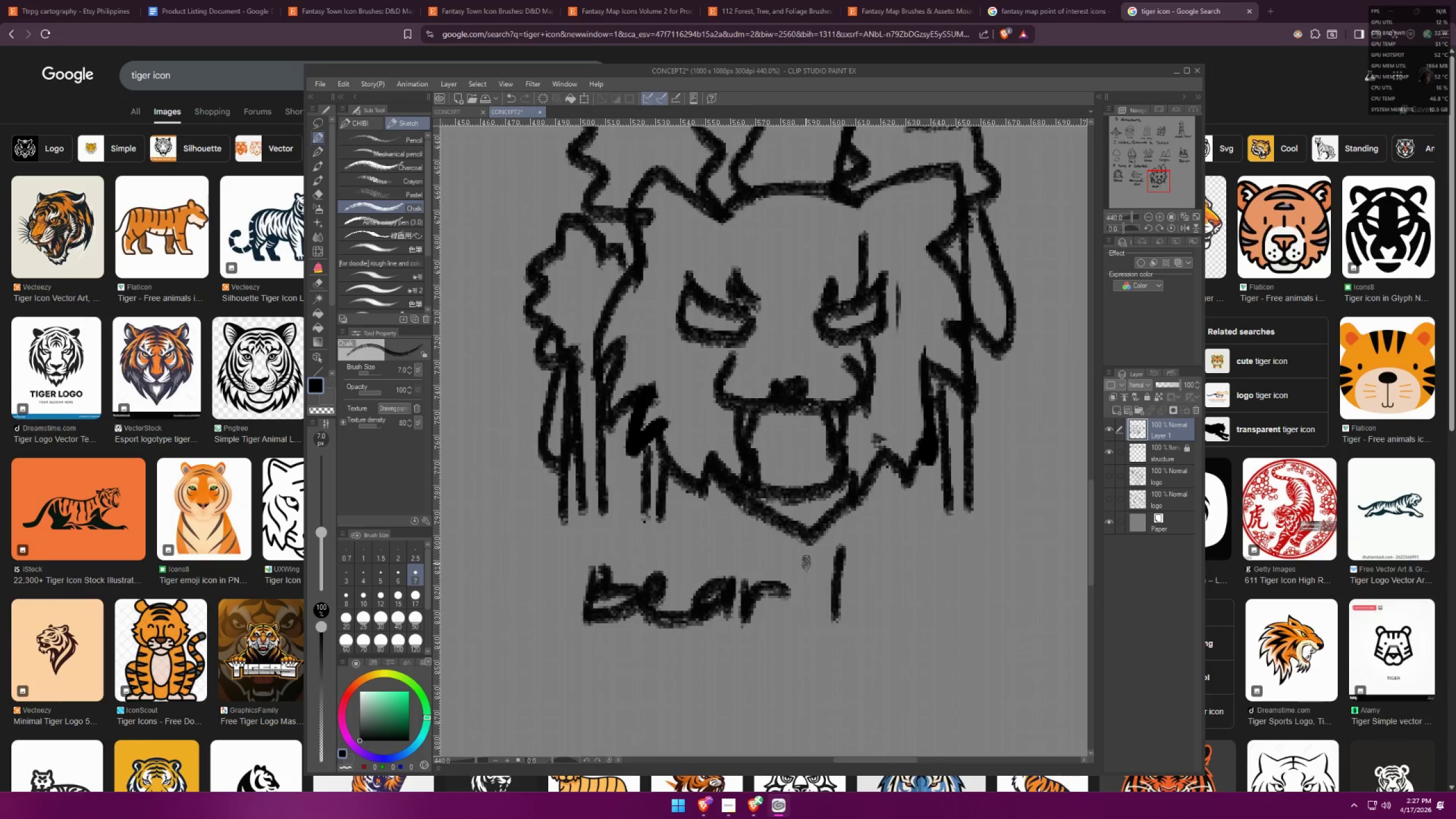 
left_click_drag(start_coordinate=[806, 563], to_coordinate=[866, 553])
 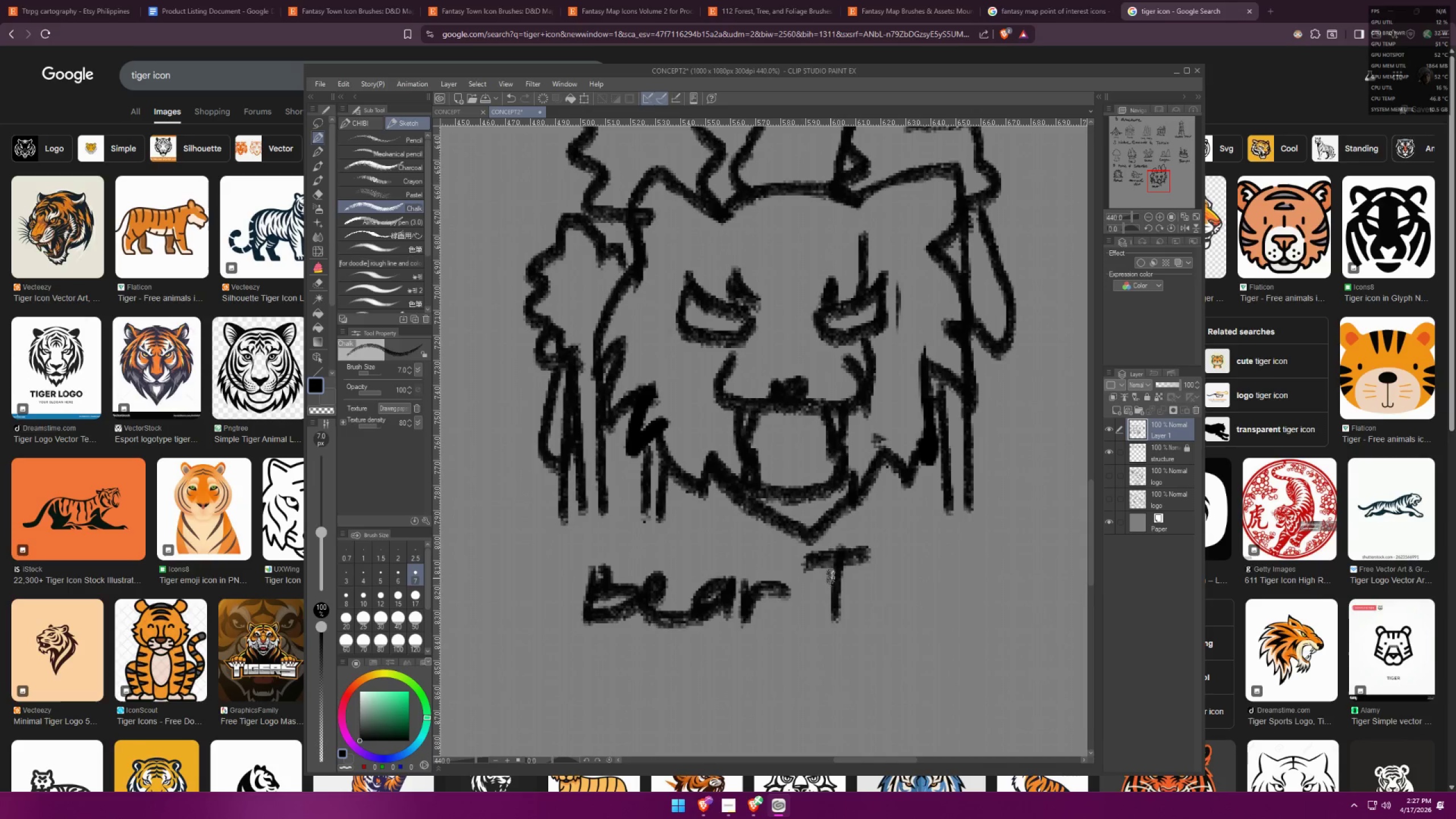 
left_click_drag(start_coordinate=[826, 582], to_coordinate=[875, 586])
 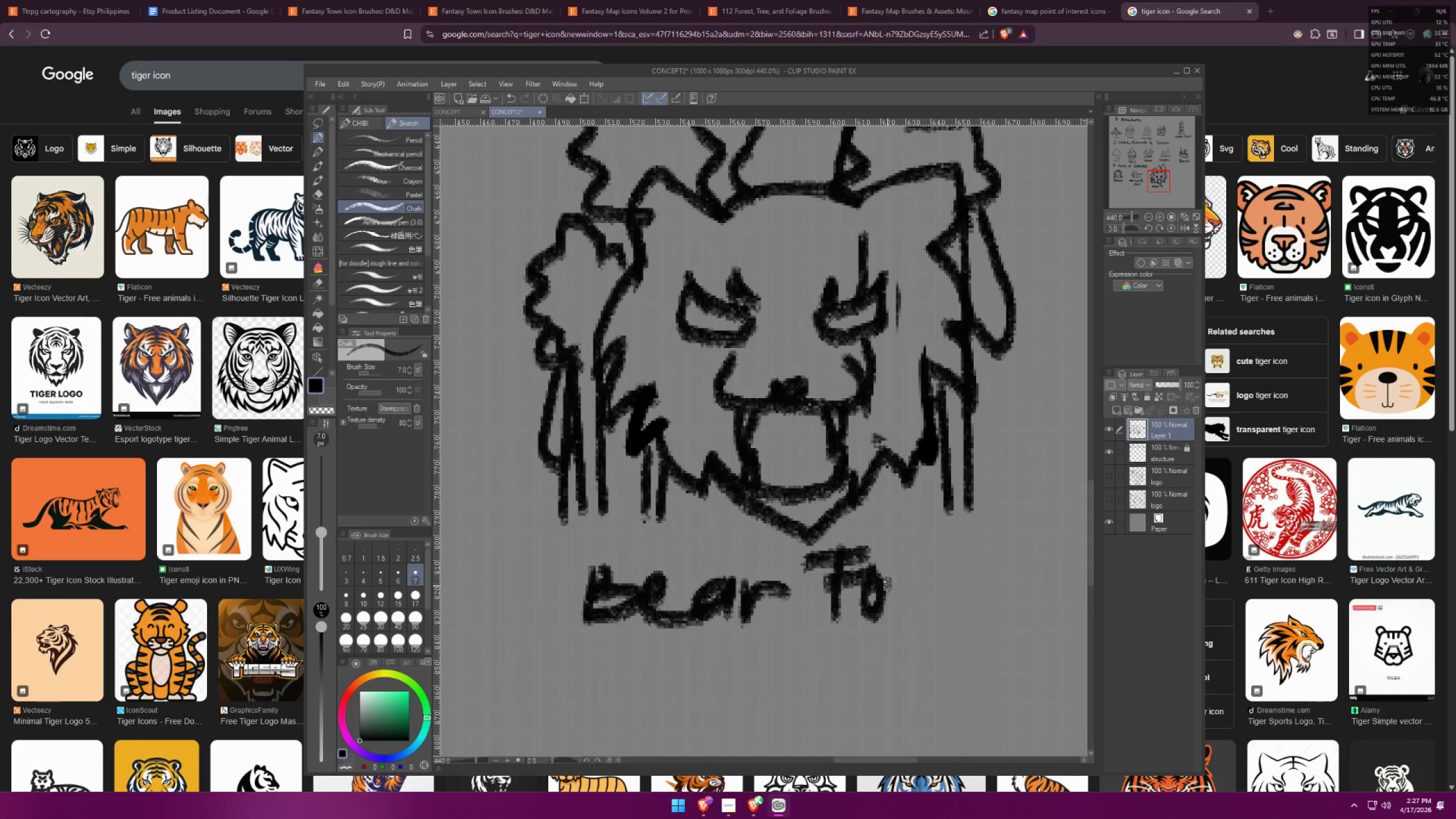 
left_click_drag(start_coordinate=[892, 584], to_coordinate=[965, 581])
 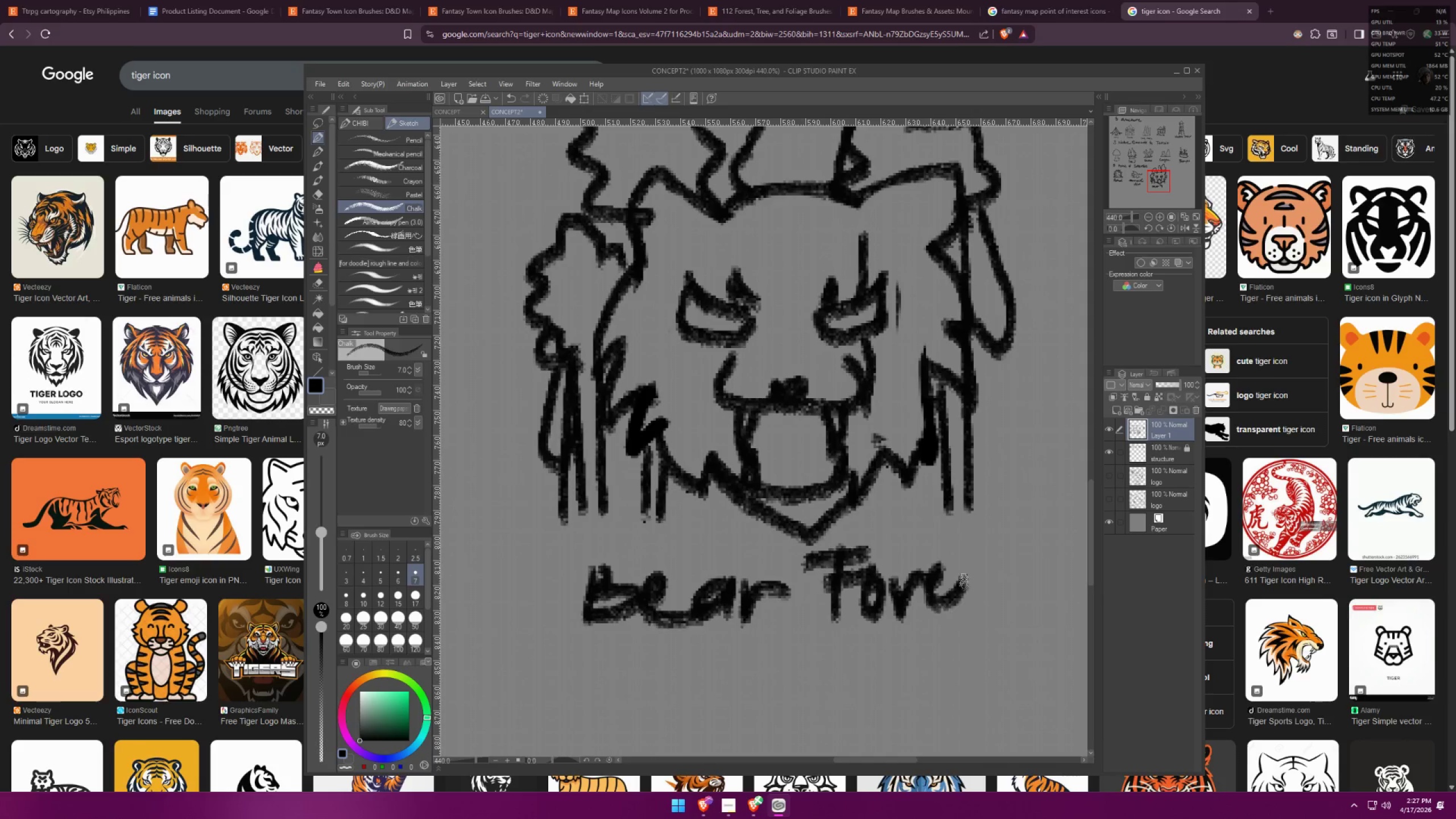 
left_click_drag(start_coordinate=[969, 575], to_coordinate=[968, 601])
 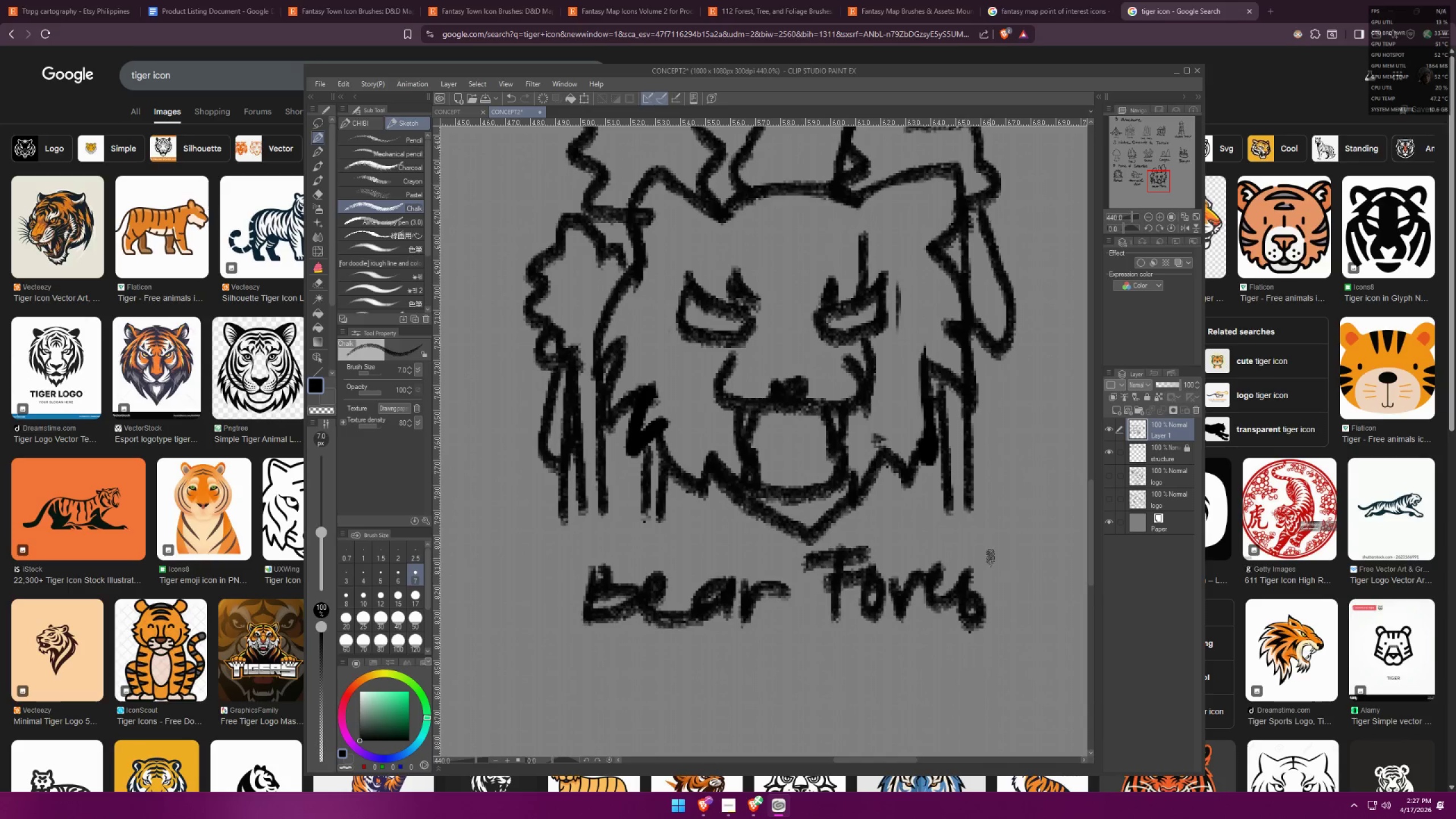 
left_click_drag(start_coordinate=[990, 559], to_coordinate=[1018, 584])
 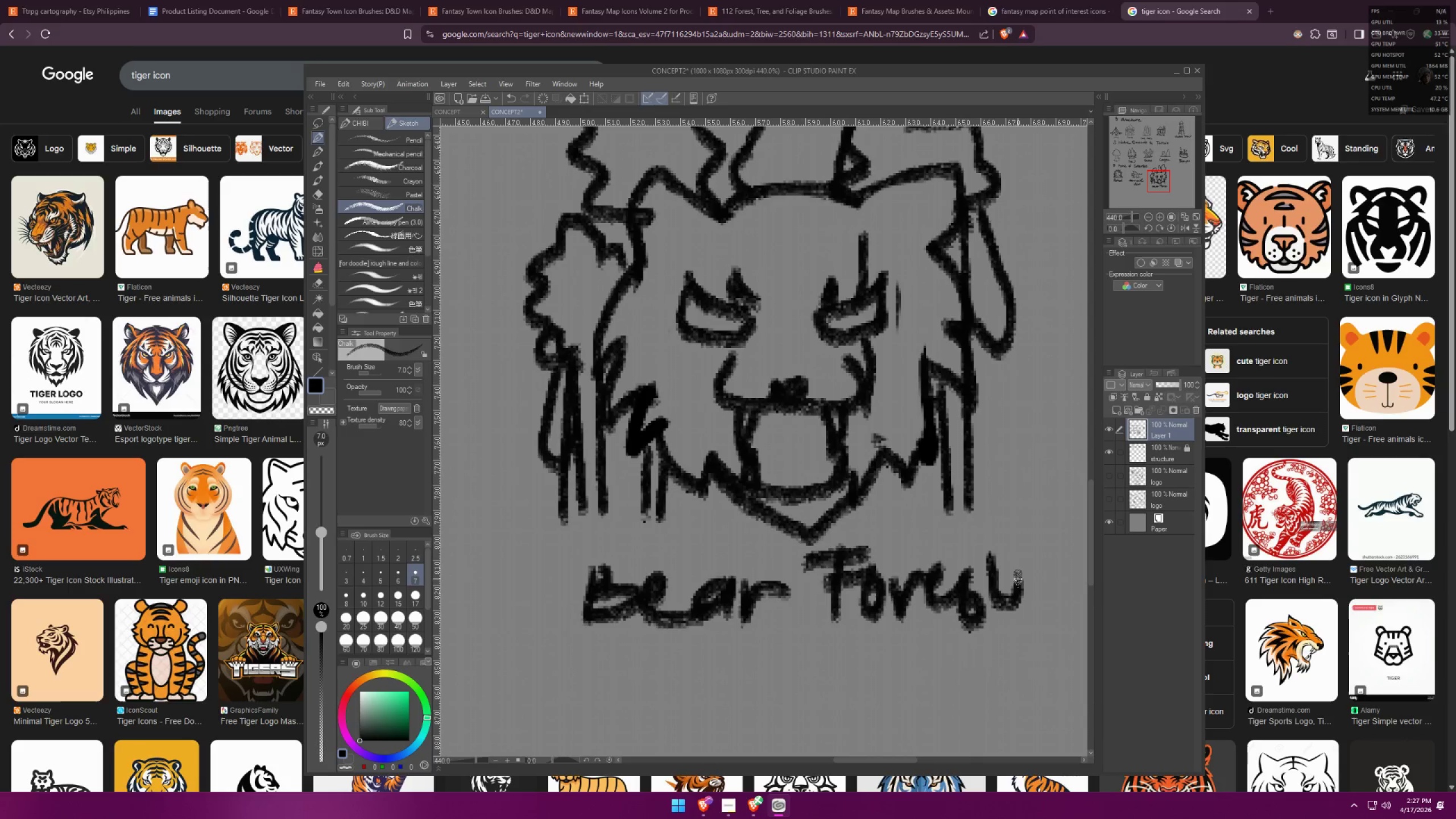 
left_click_drag(start_coordinate=[1012, 577], to_coordinate=[987, 587])
 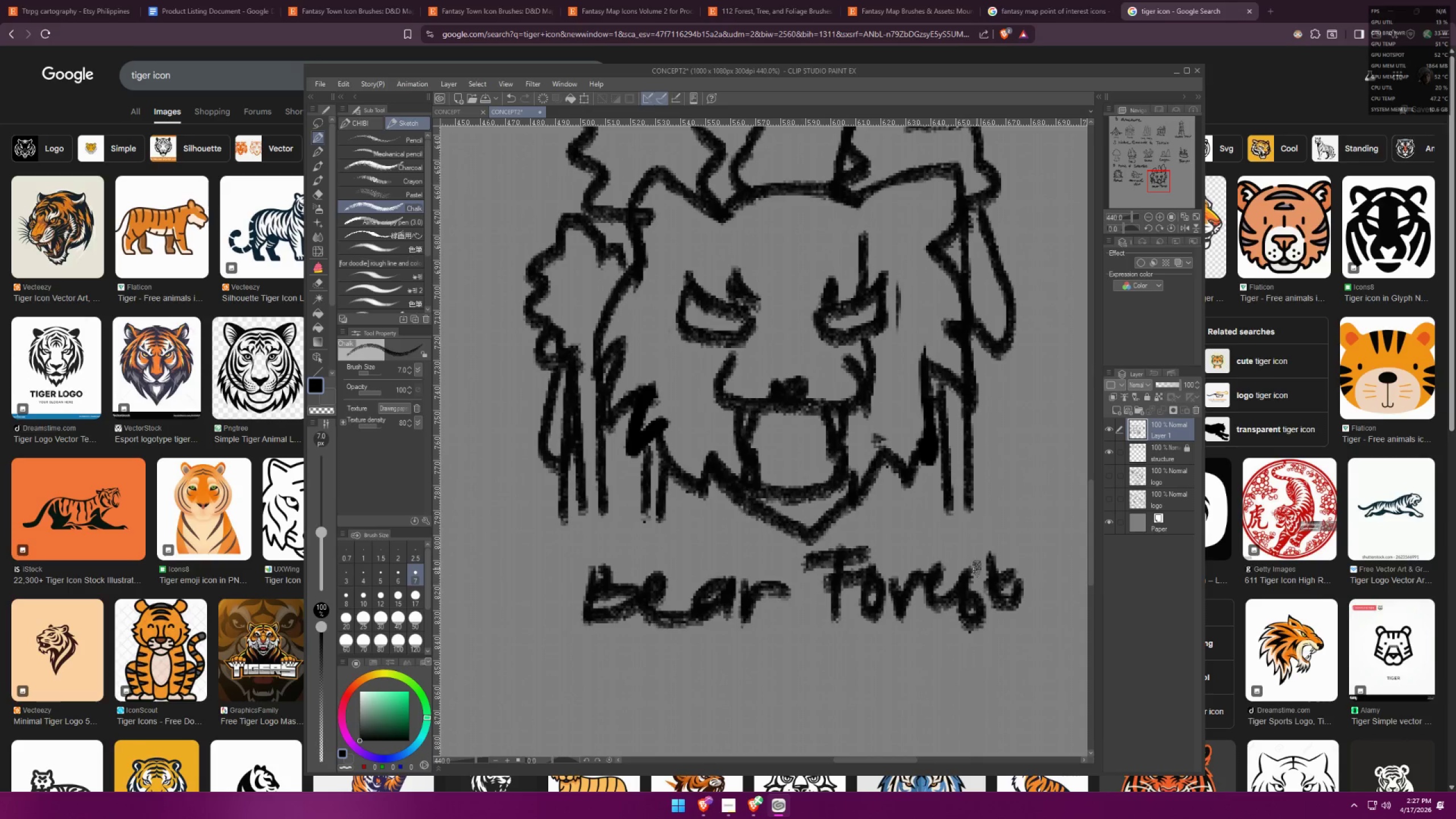 
scroll: coordinate [868, 453], scroll_direction: down, amount: 12.0
 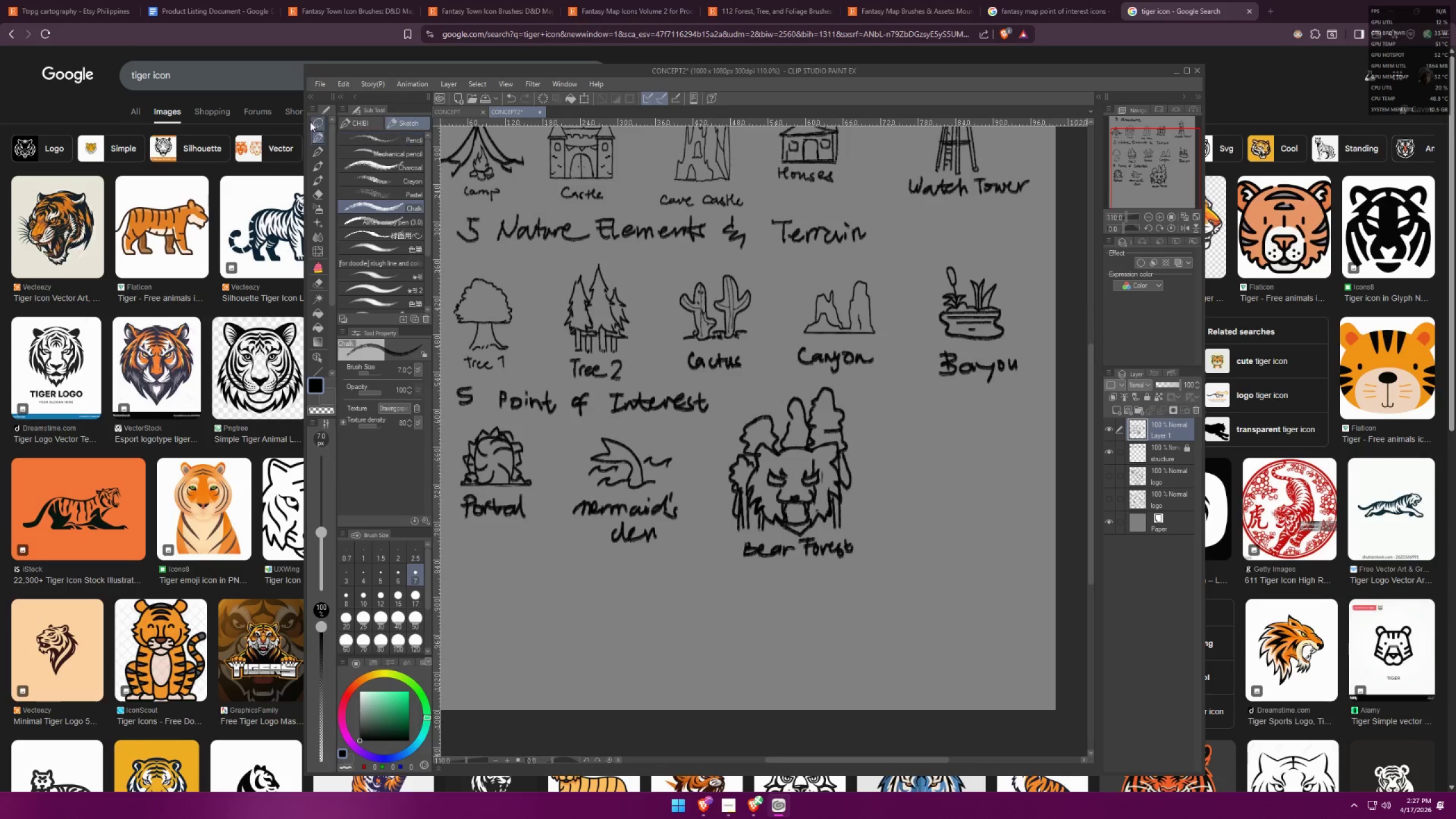 
left_click_drag(start_coordinate=[784, 325], to_coordinate=[632, 553])
 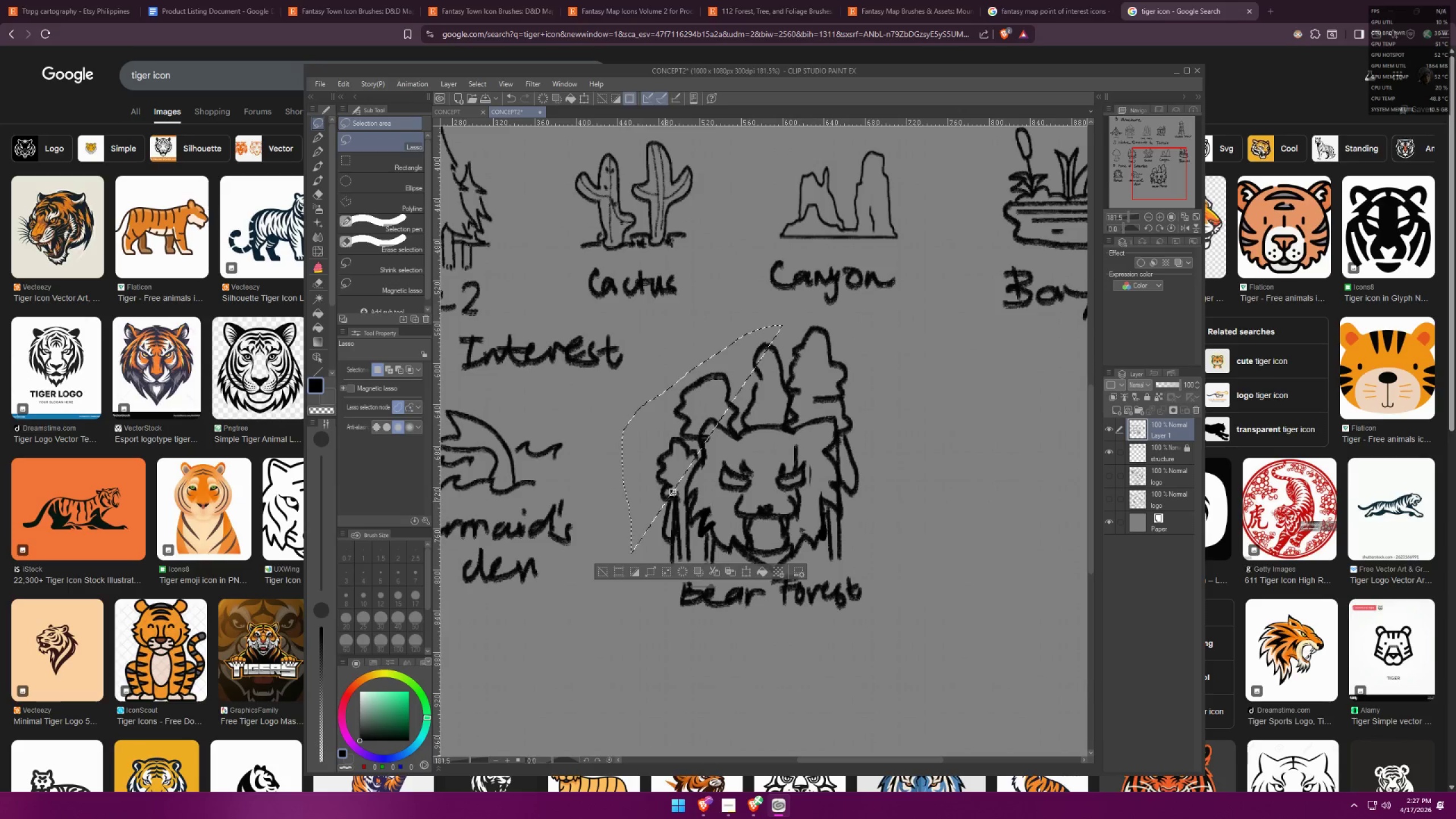 
scroll: coordinate [833, 485], scroll_direction: up, amount: 6.0
 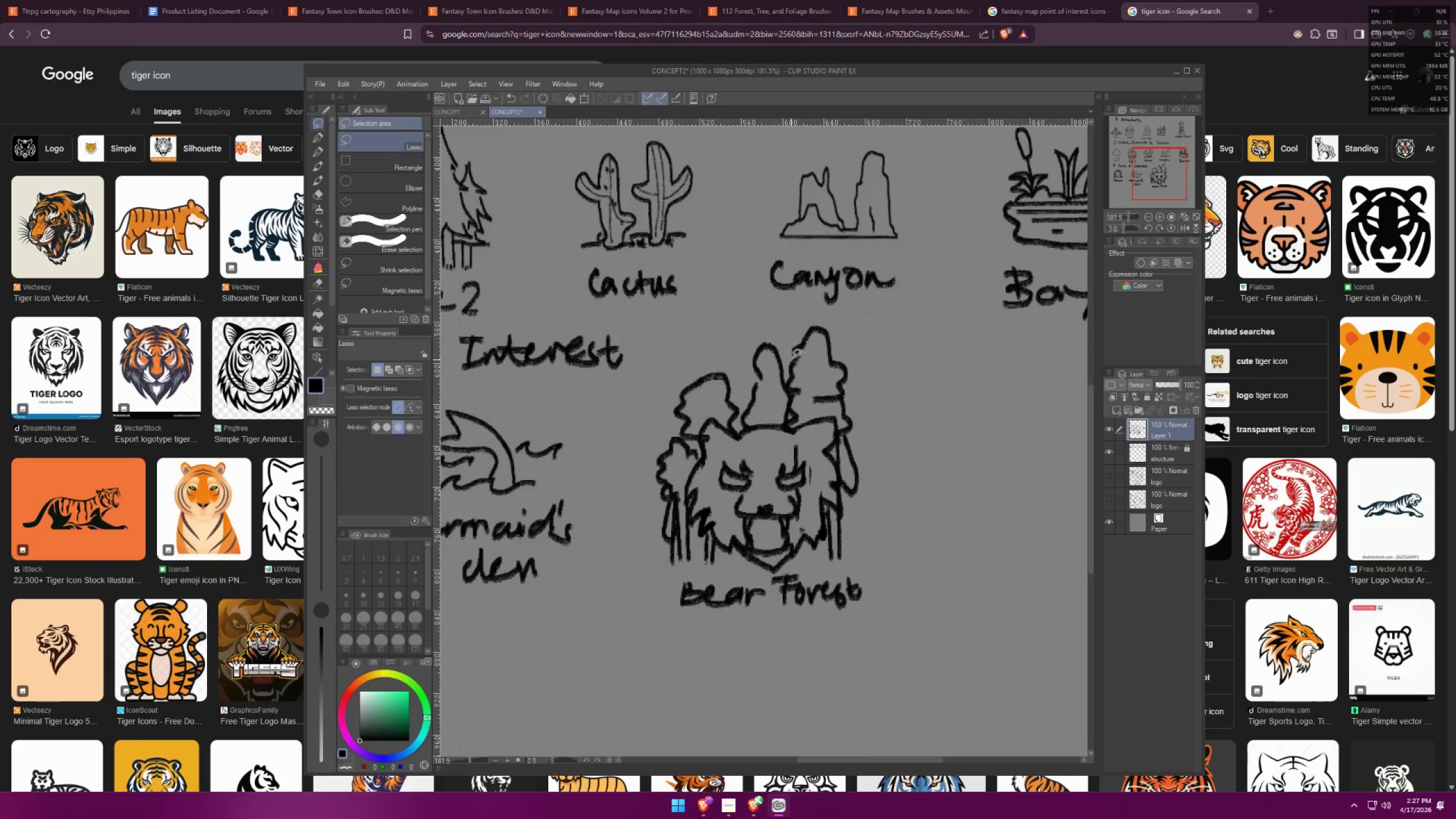 
key(Control+D)
 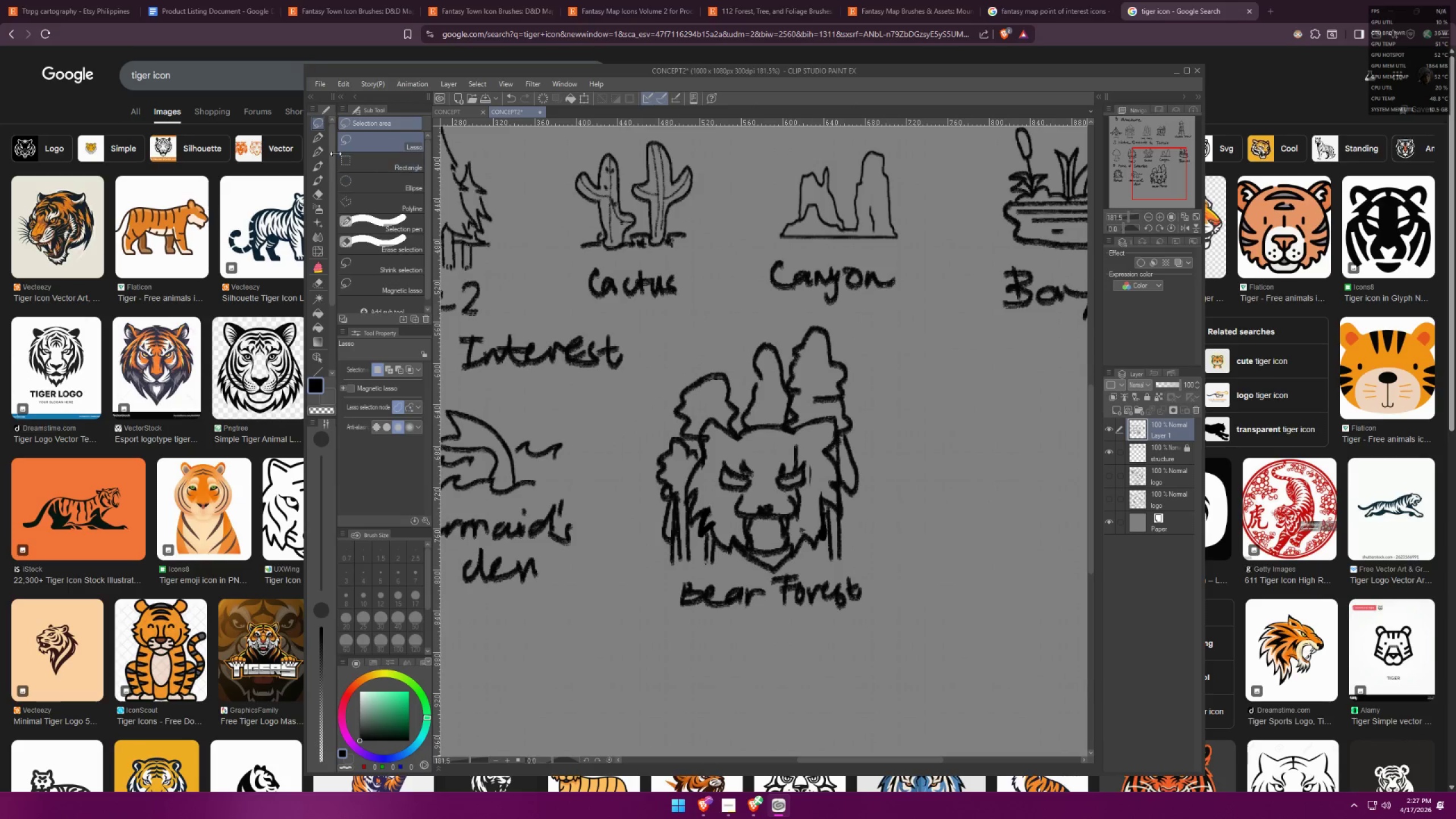 
left_click([325, 144])
 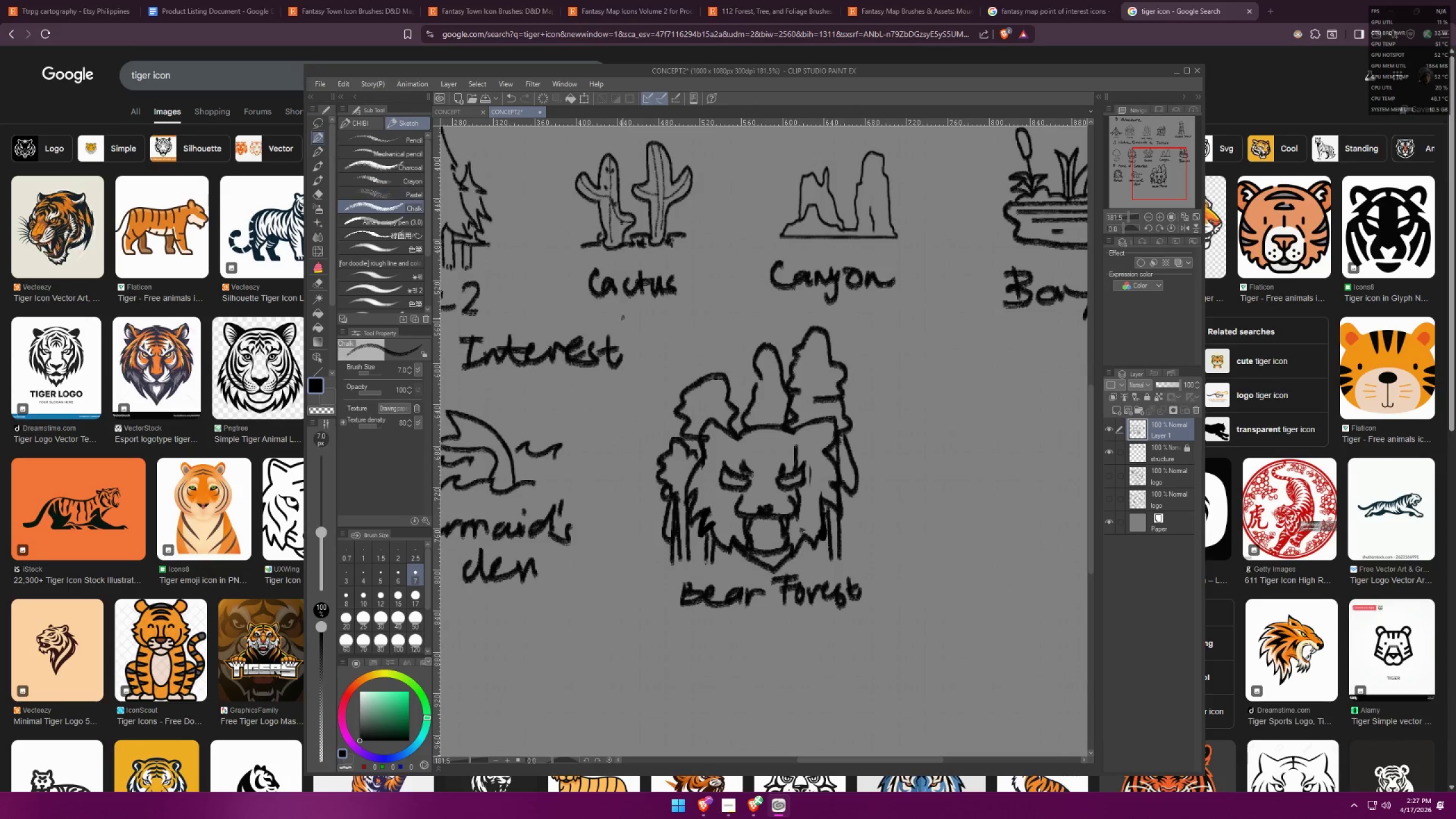 
left_click_drag(start_coordinate=[787, 369], to_coordinate=[797, 497])
 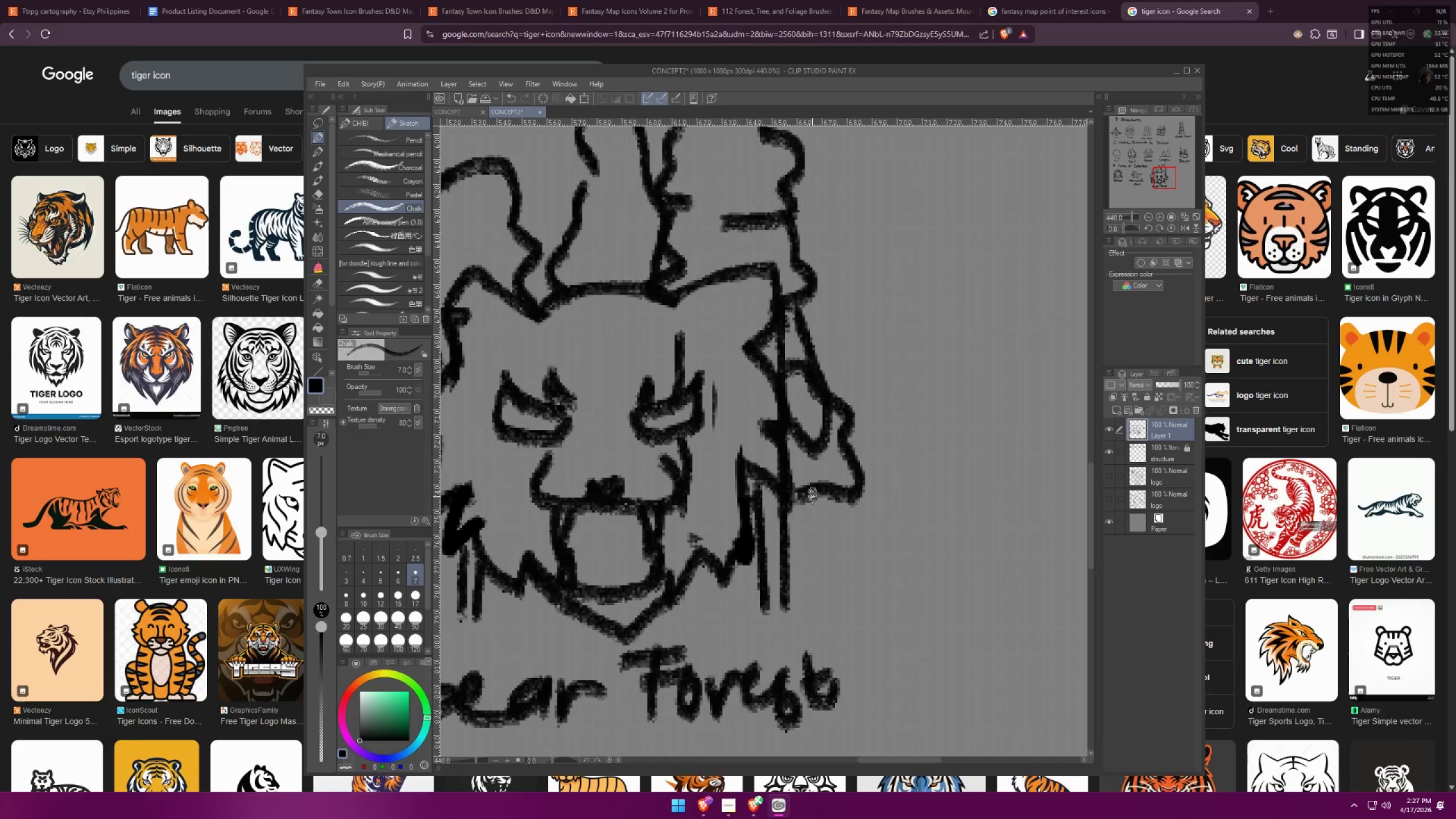 
scroll: coordinate [805, 426], scroll_direction: up, amount: 11.0
 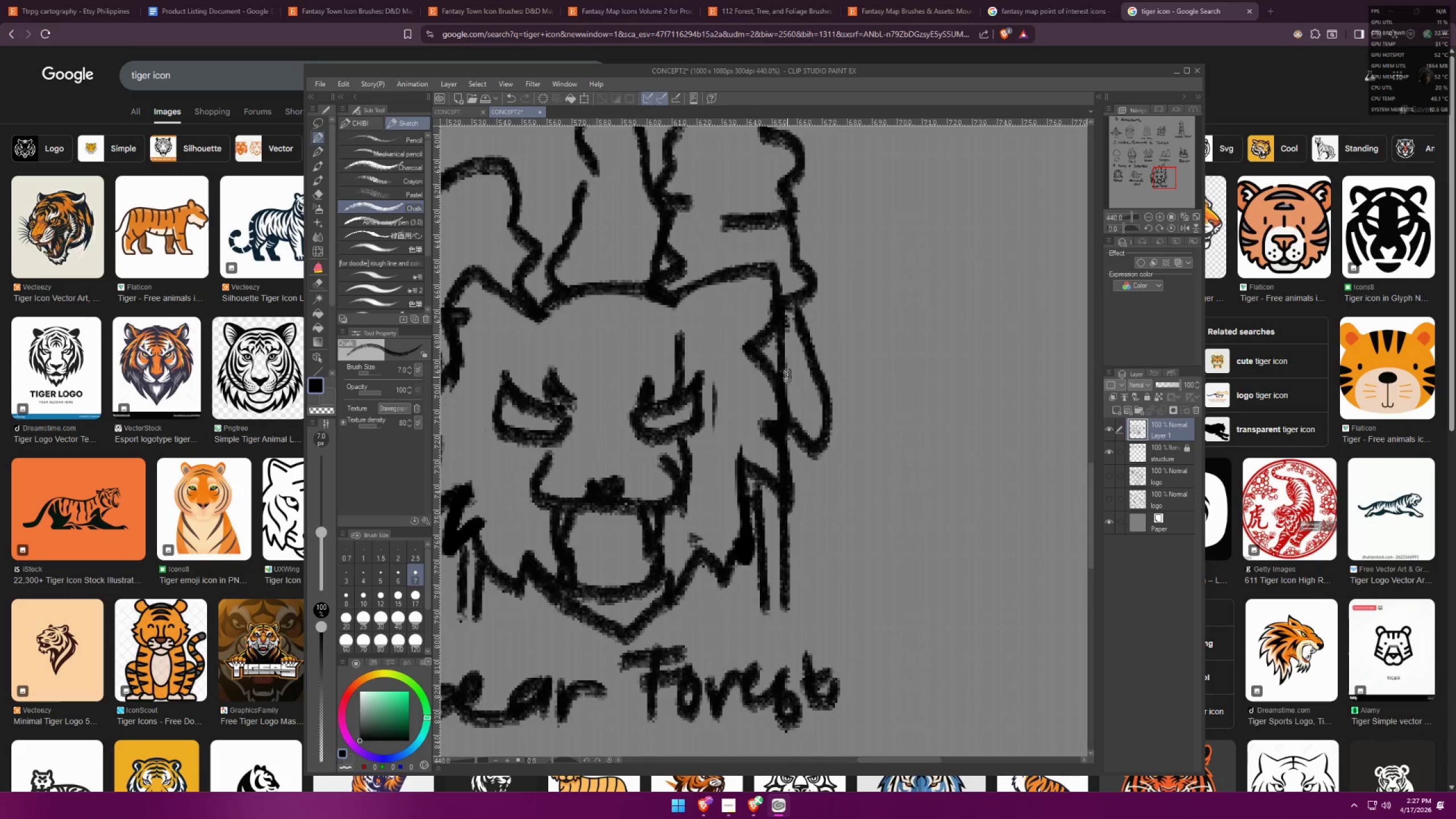 
hold_key(key=ShiftLeft, duration=0.57)
 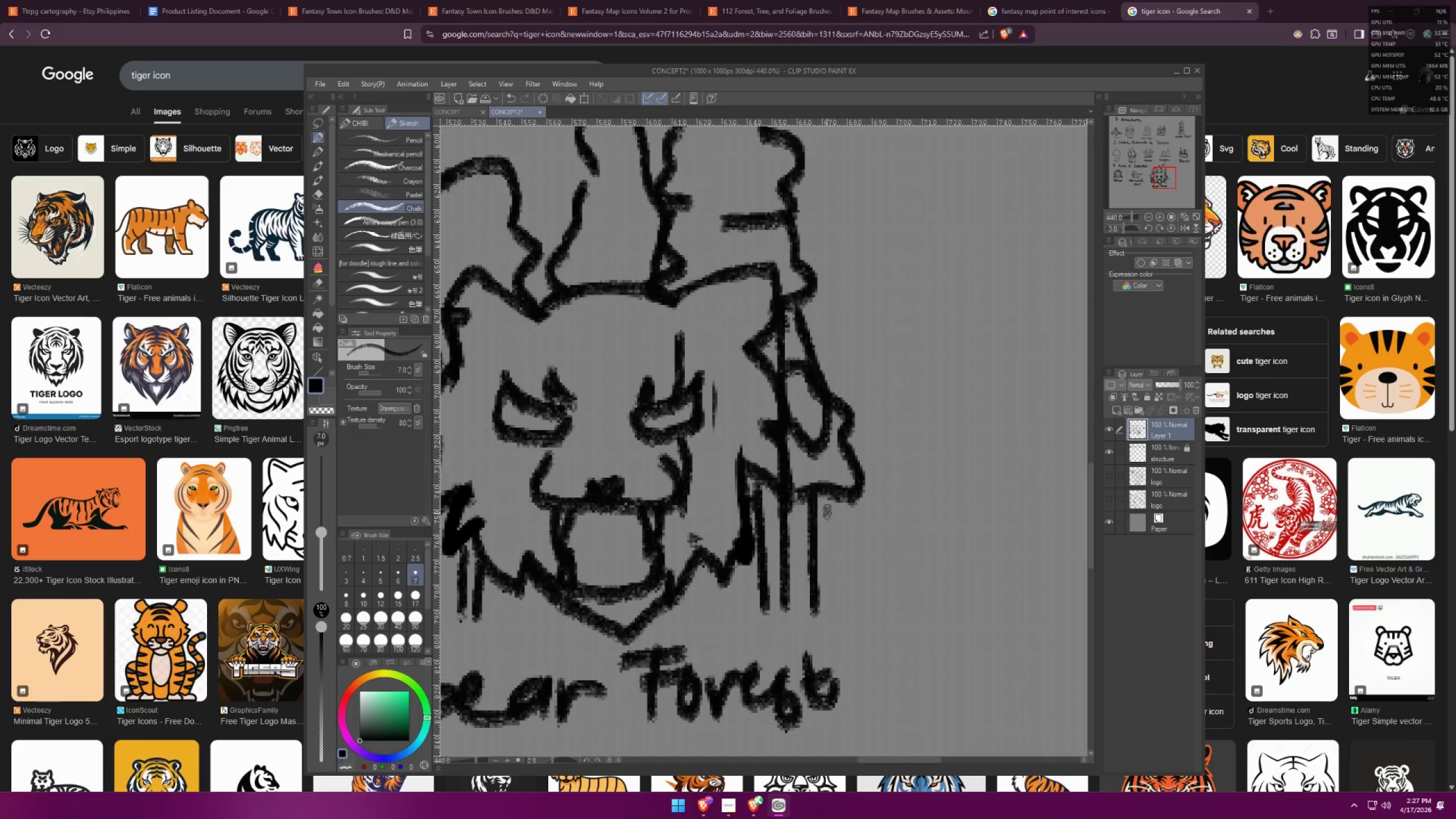 
left_click_drag(start_coordinate=[829, 495], to_coordinate=[827, 523])
 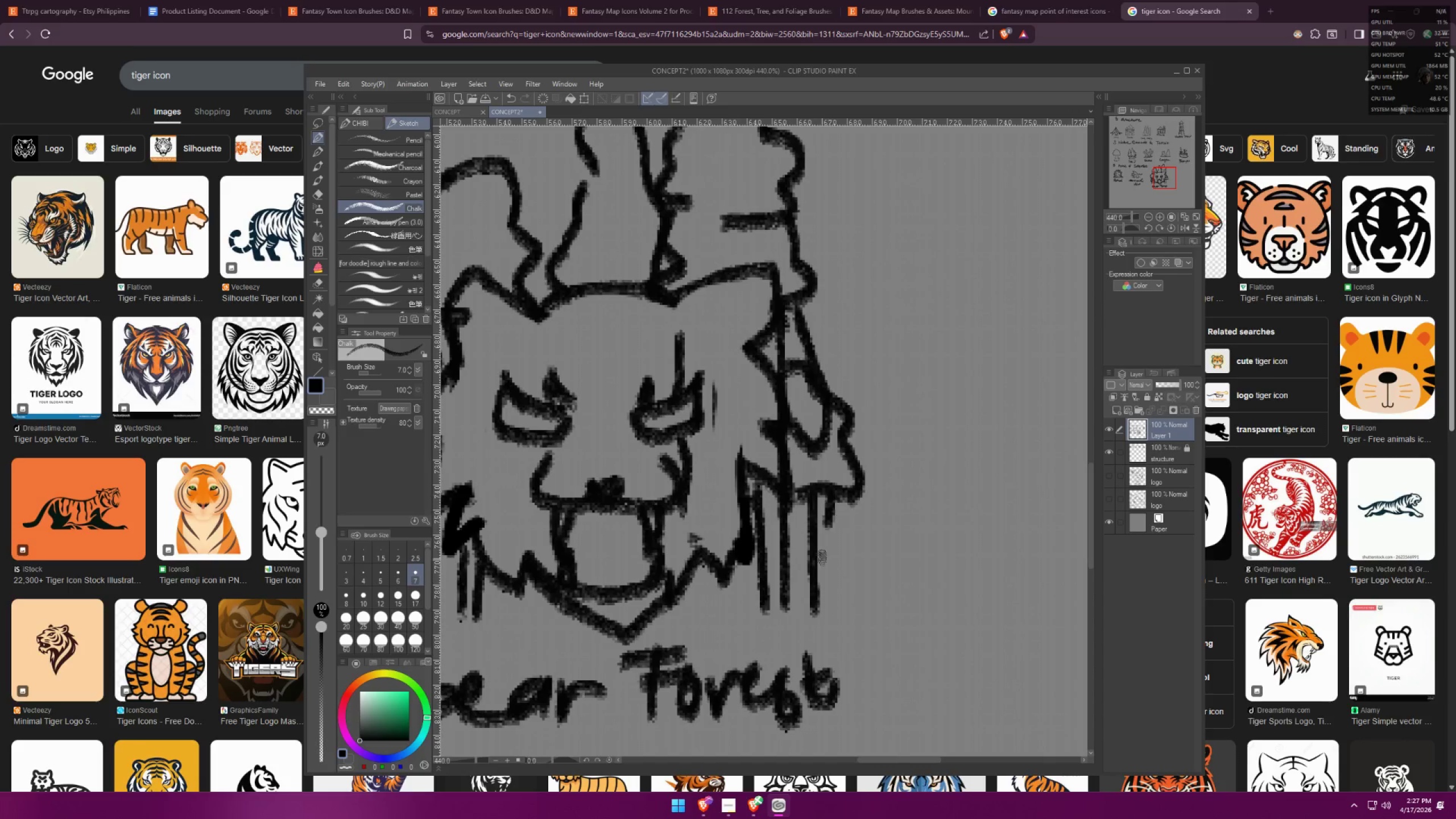 
hold_key(key=ShiftLeft, duration=0.42)
triple_click([827, 606])
 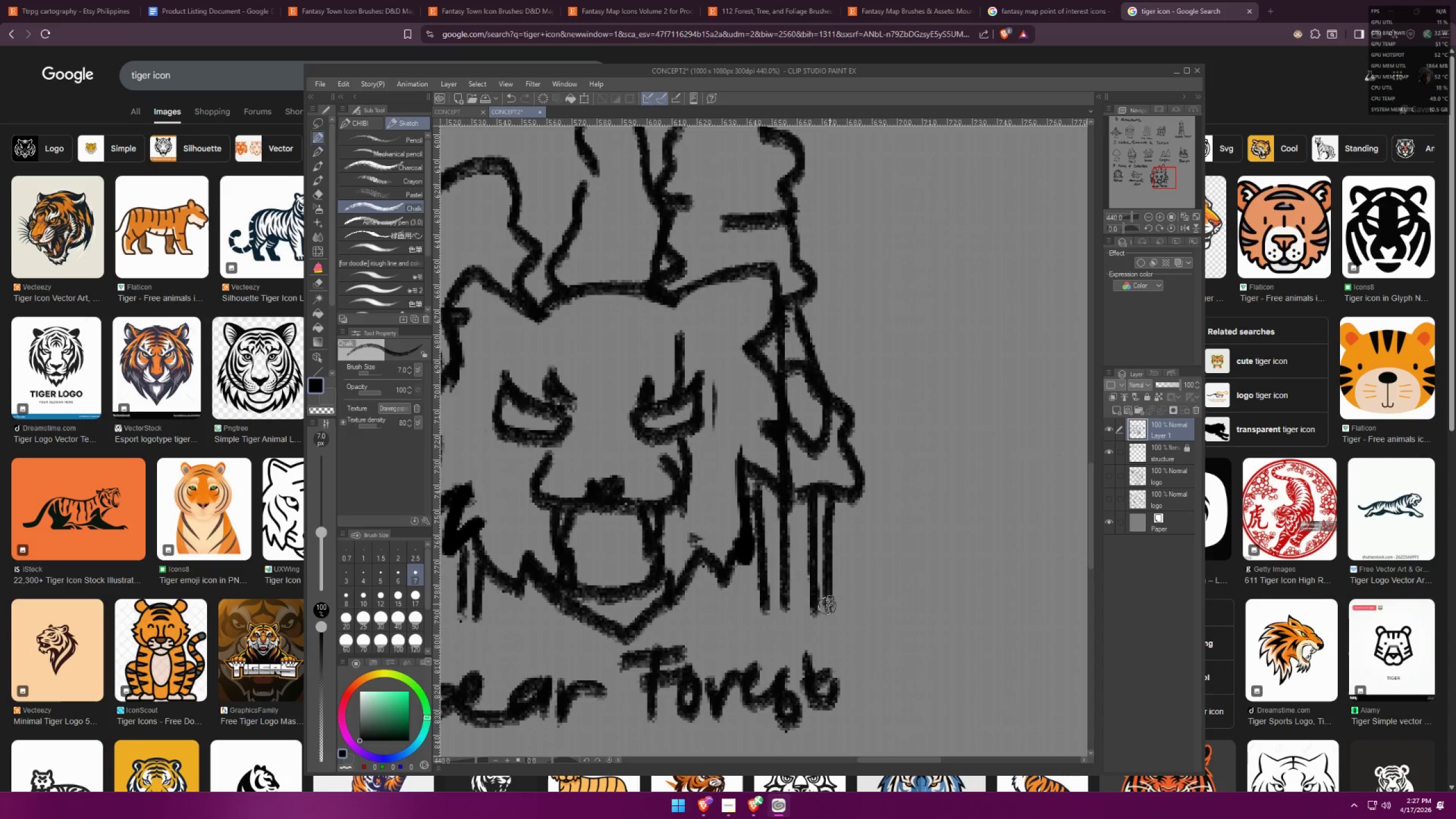 
scroll: coordinate [912, 503], scroll_direction: down, amount: 8.0
 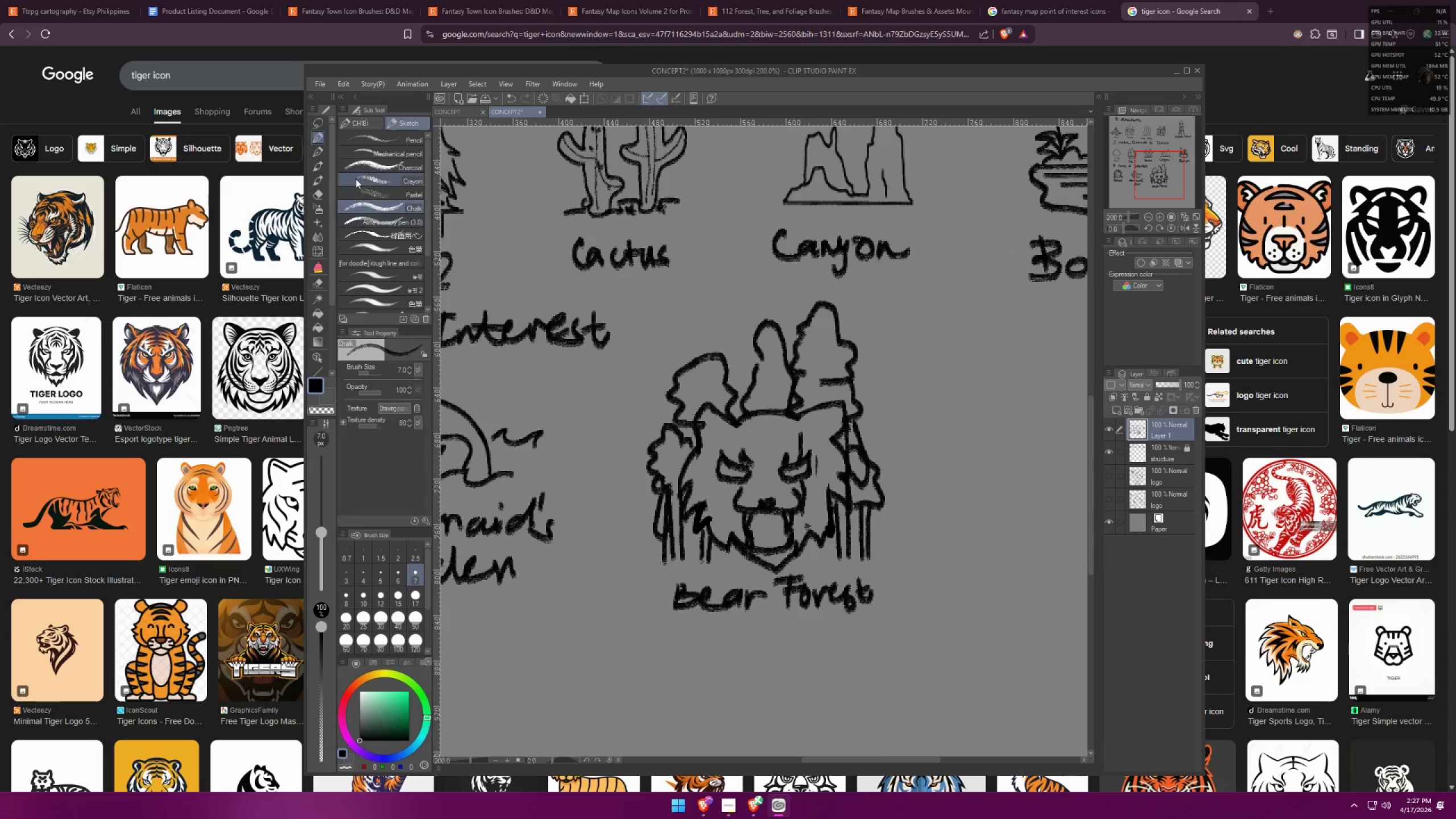 
left_click([320, 126])
 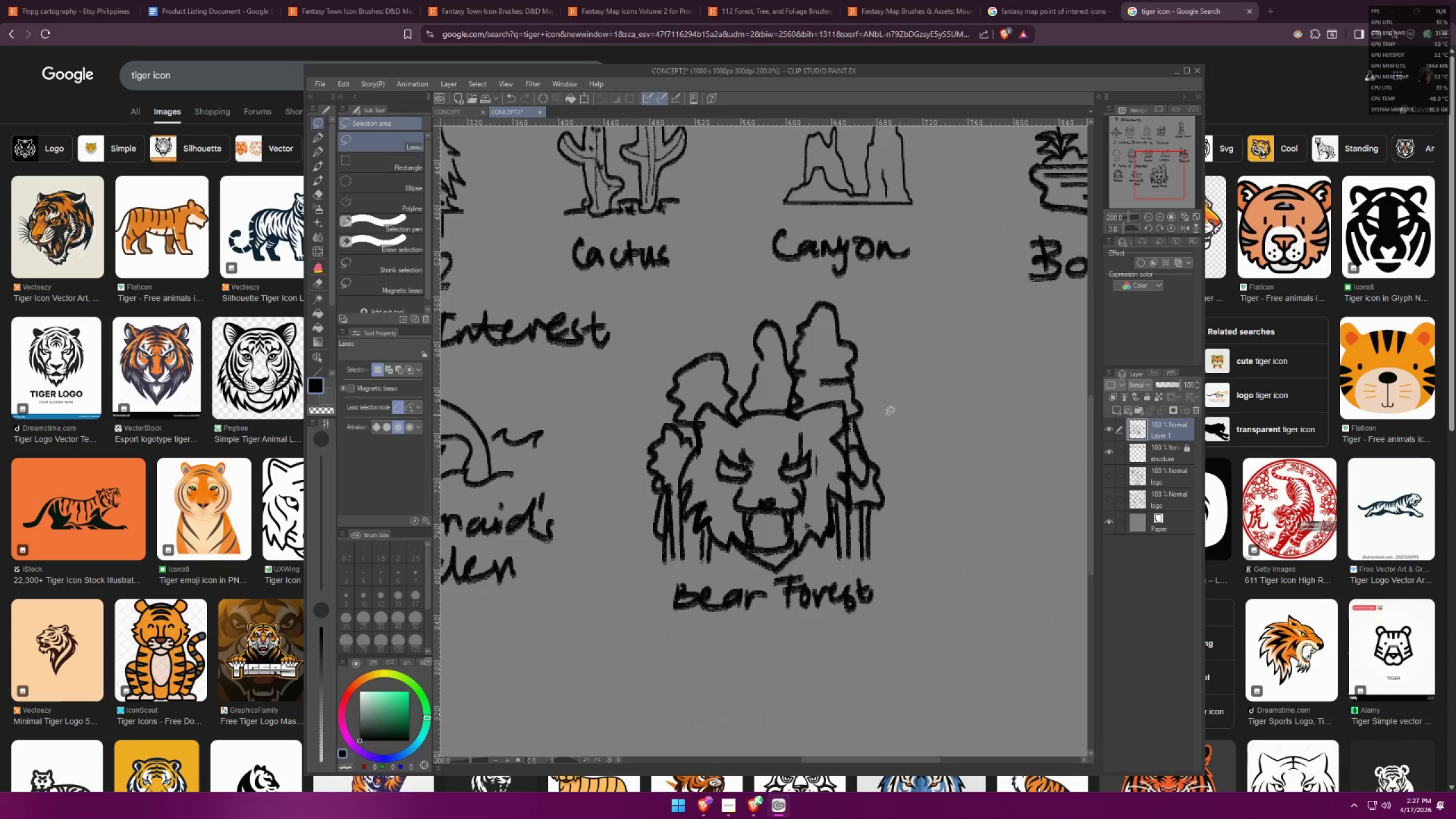 
left_click_drag(start_coordinate=[956, 396], to_coordinate=[908, 355])
 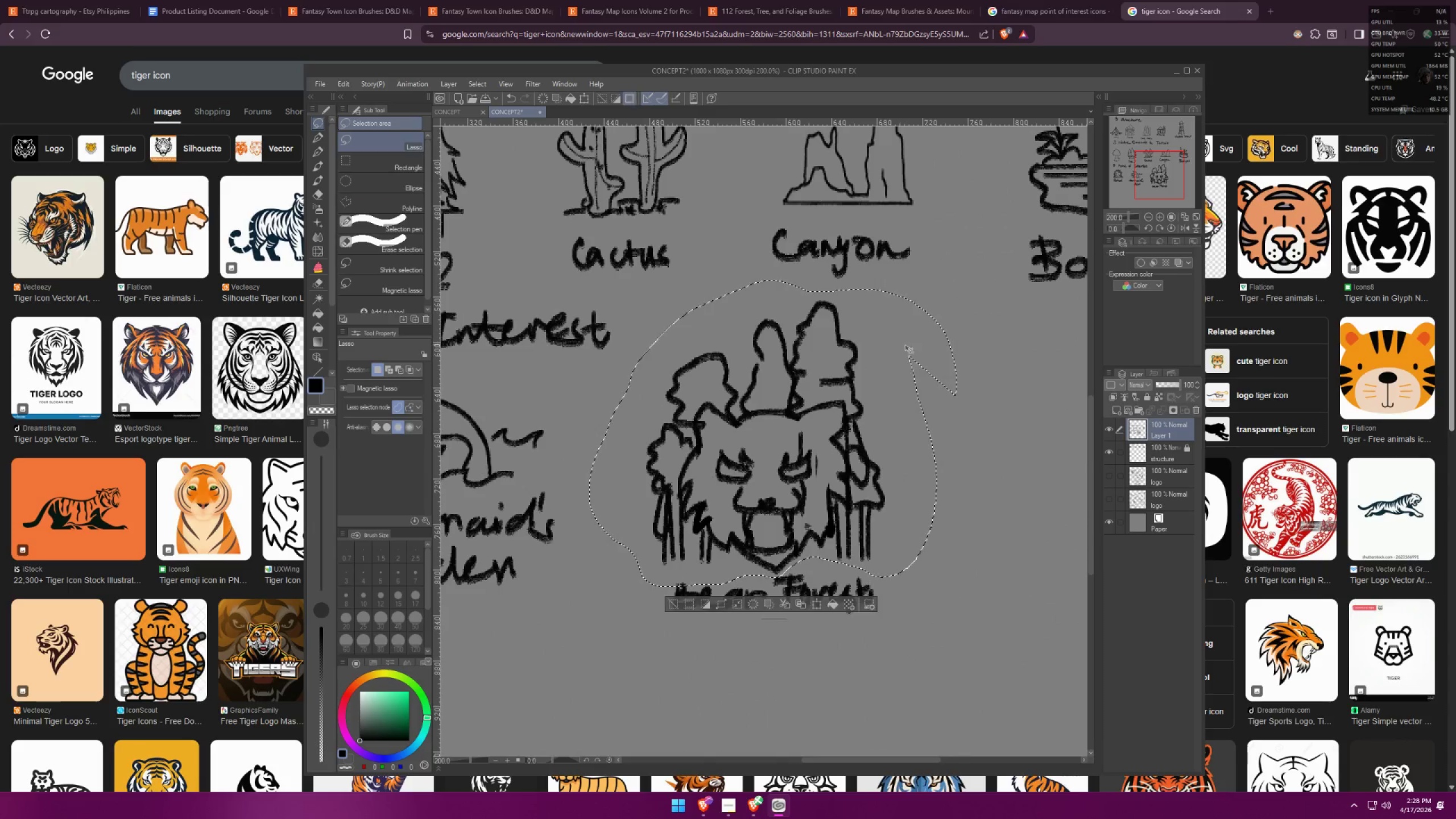 
key(Control+ControlLeft)
 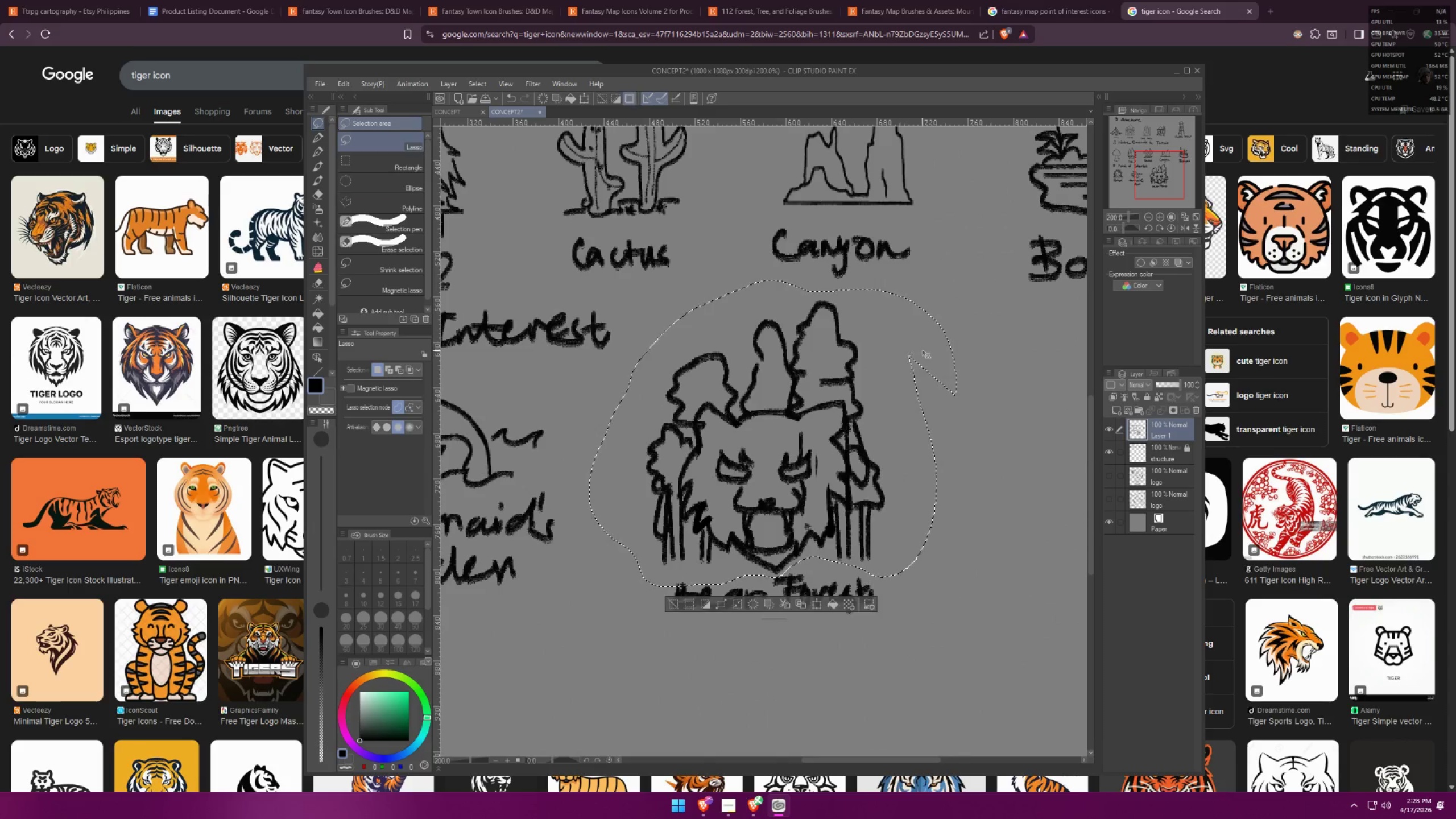 
key(Control+T)
 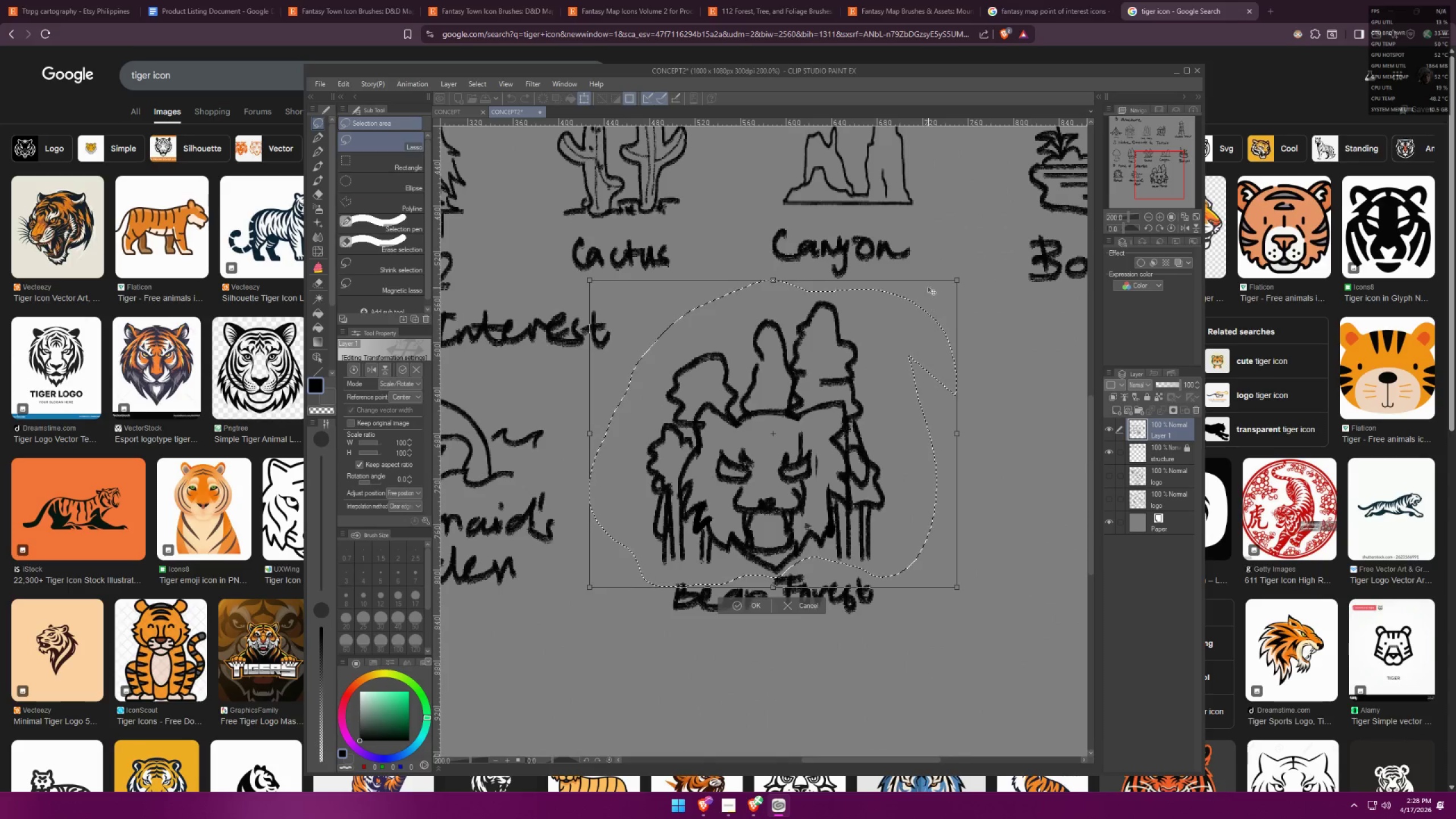 
hold_key(key=AltLeft, duration=1.12)
left_click_drag(start_coordinate=[958, 279], to_coordinate=[920, 315])
 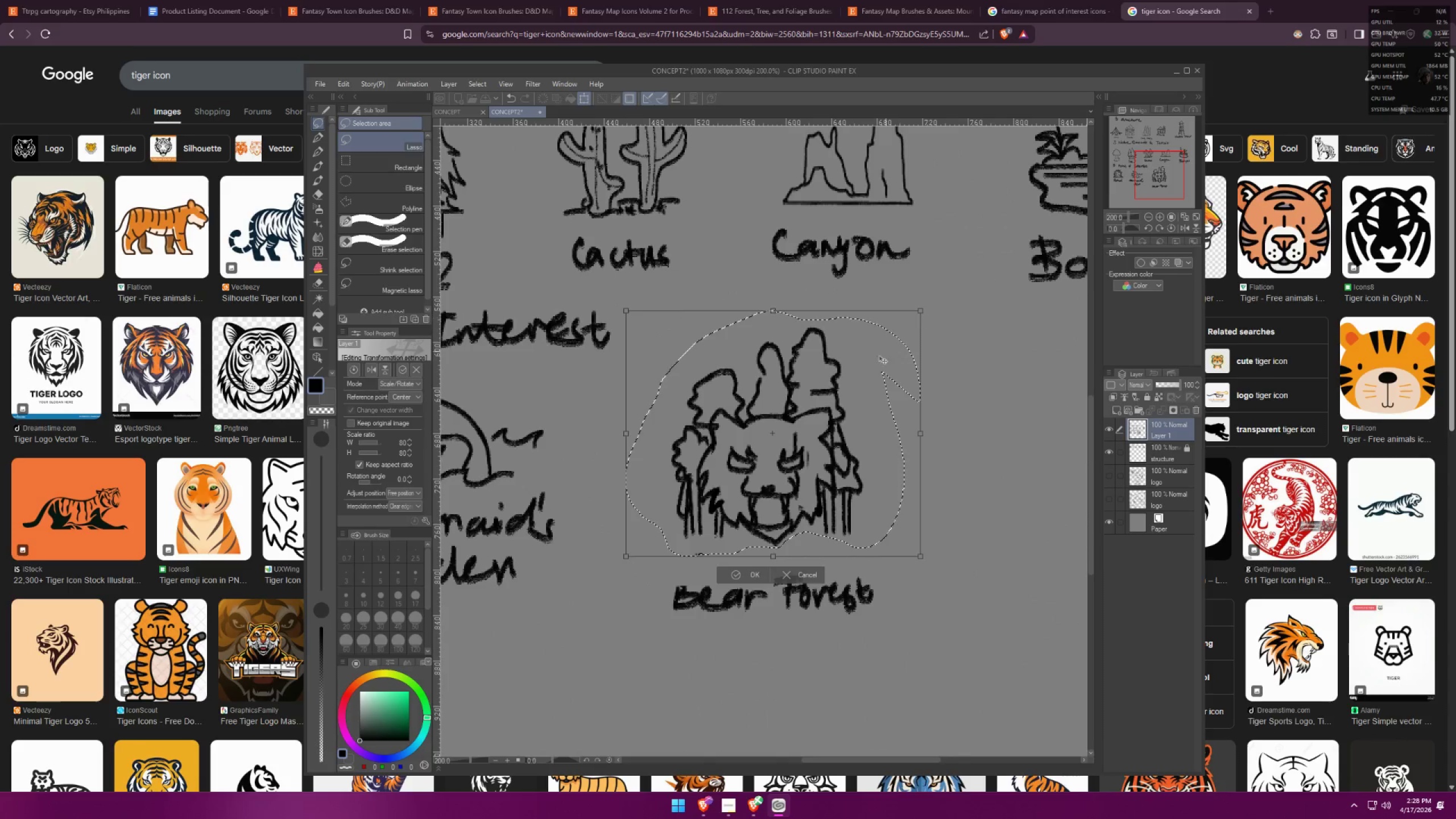 
left_click_drag(start_coordinate=[853, 387], to_coordinate=[853, 404])
 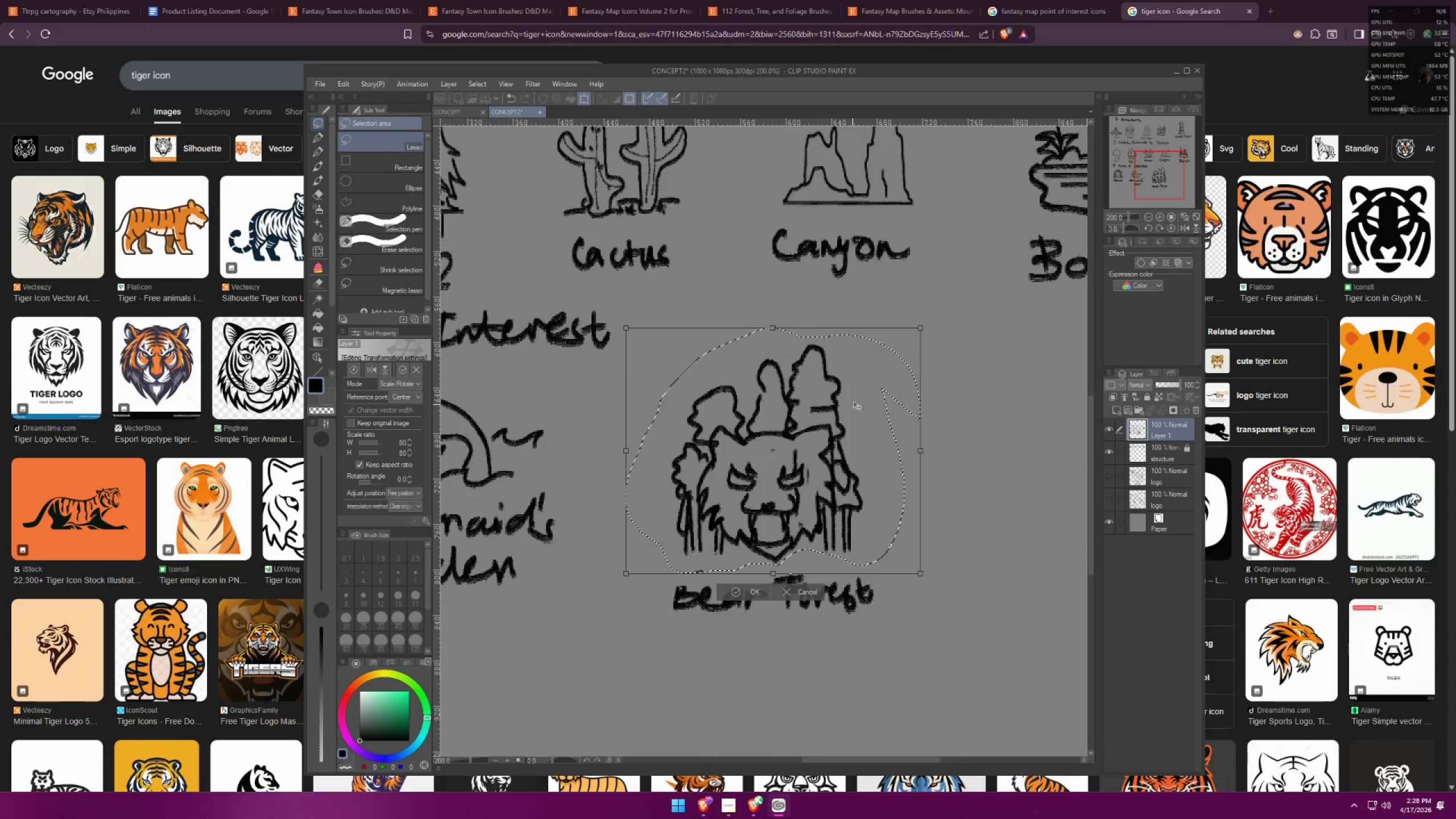 
hold_key(key=AltLeft, duration=0.92)
left_click_drag(start_coordinate=[918, 330], to_coordinate=[906, 340])
 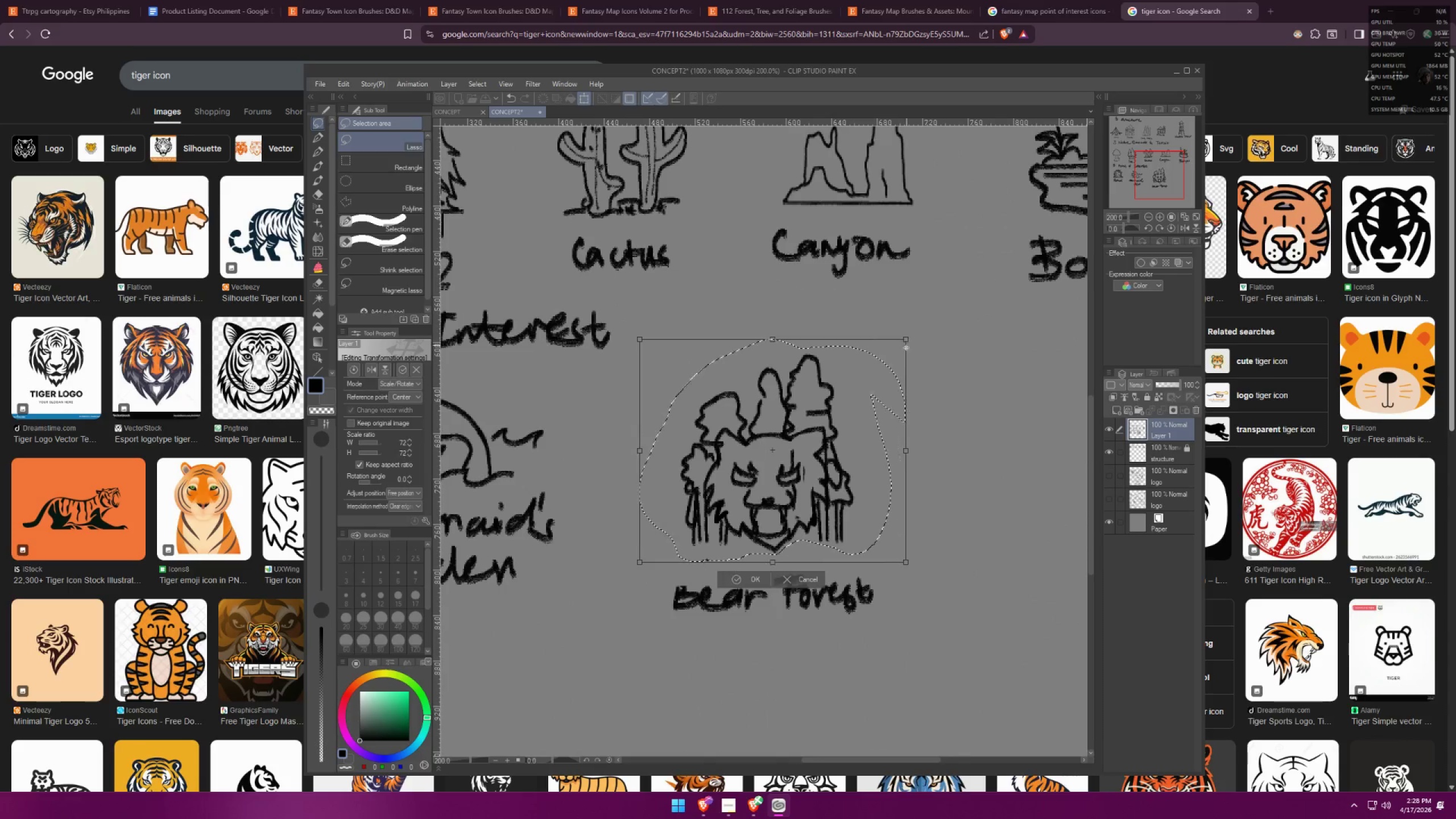 
left_click_drag(start_coordinate=[872, 401], to_coordinate=[905, 398])
 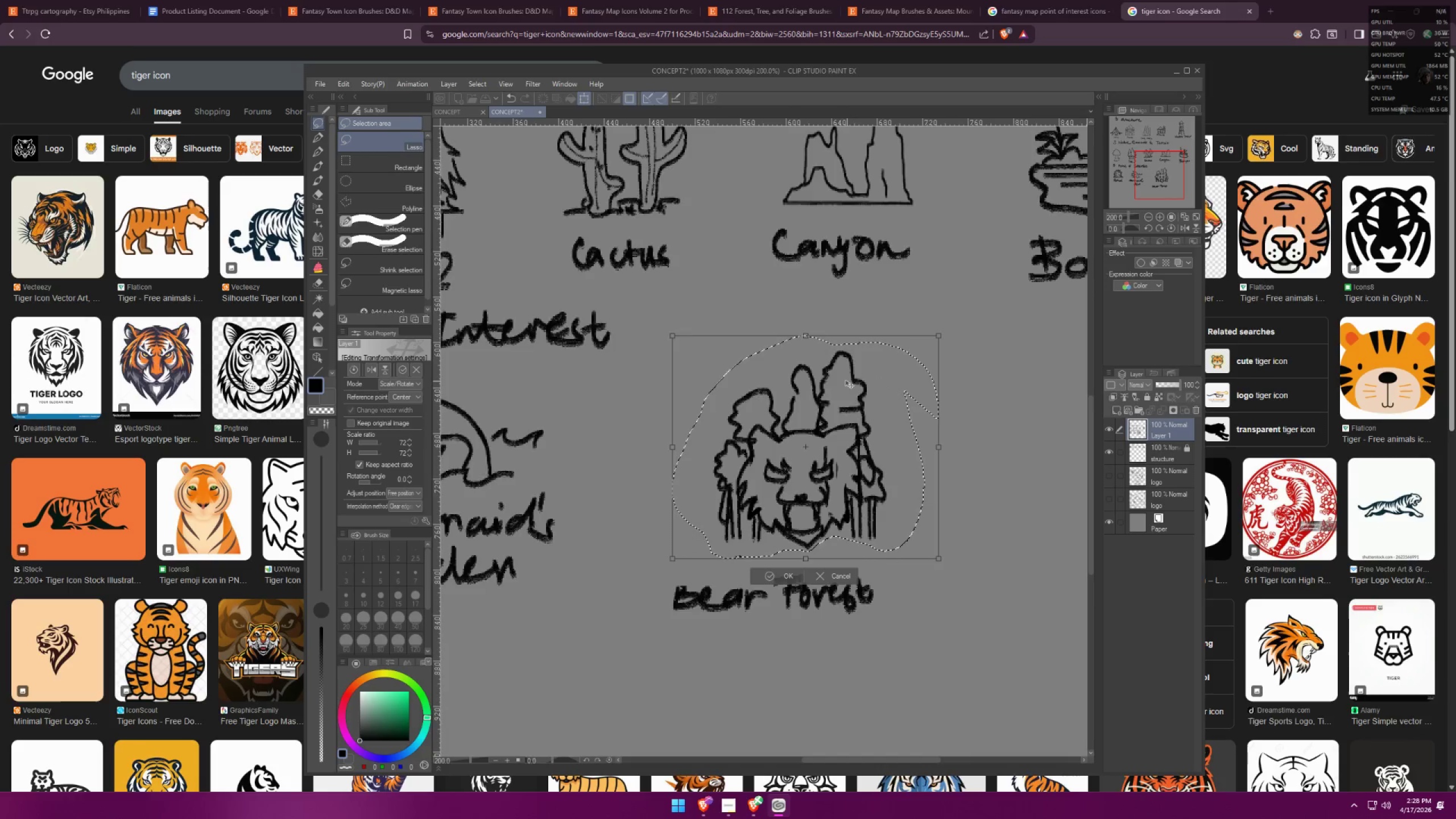 
scroll: coordinate [849, 349], scroll_direction: down, amount: 7.0
 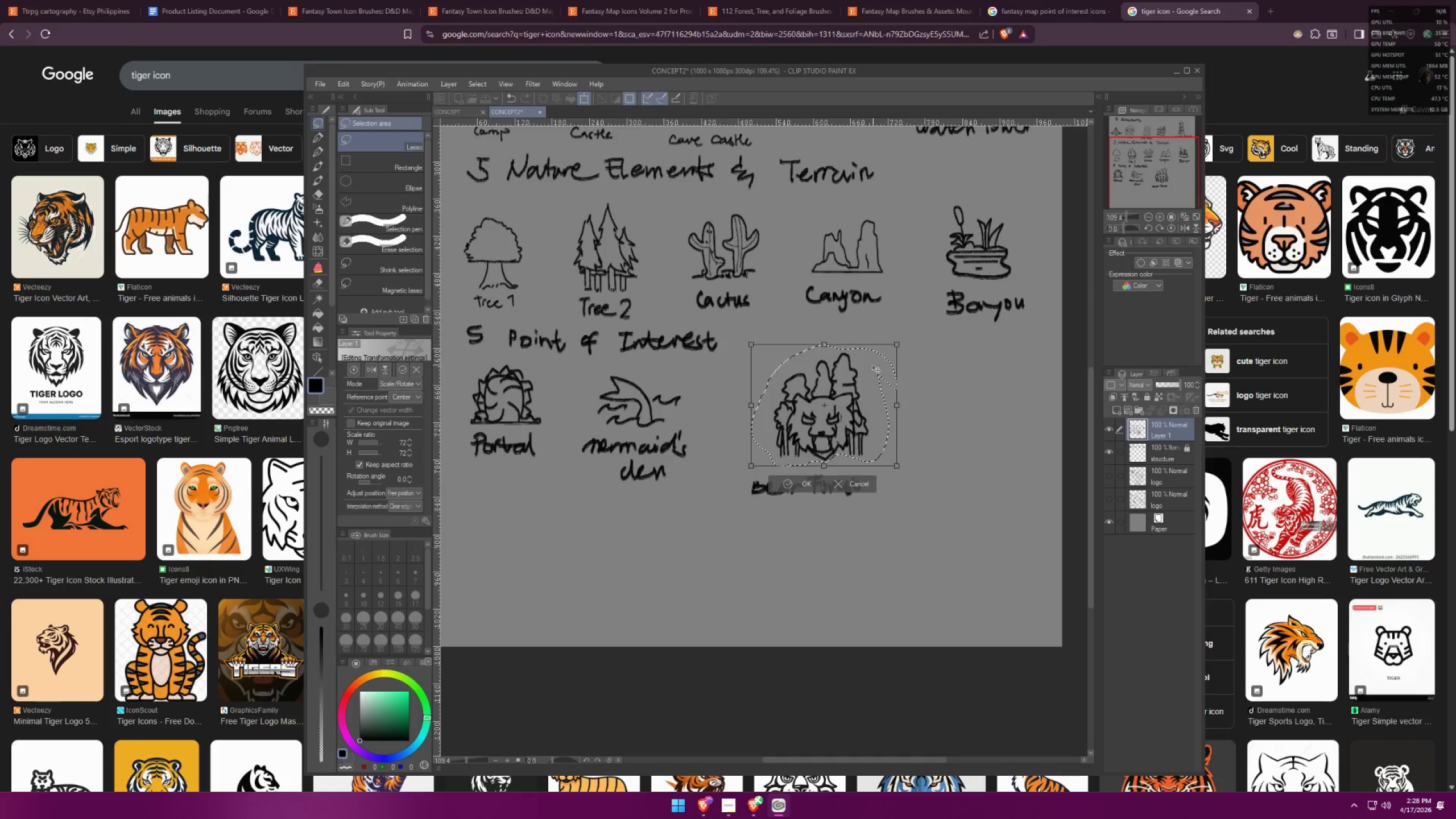 
left_click_drag(start_coordinate=[864, 384], to_coordinate=[871, 386])
 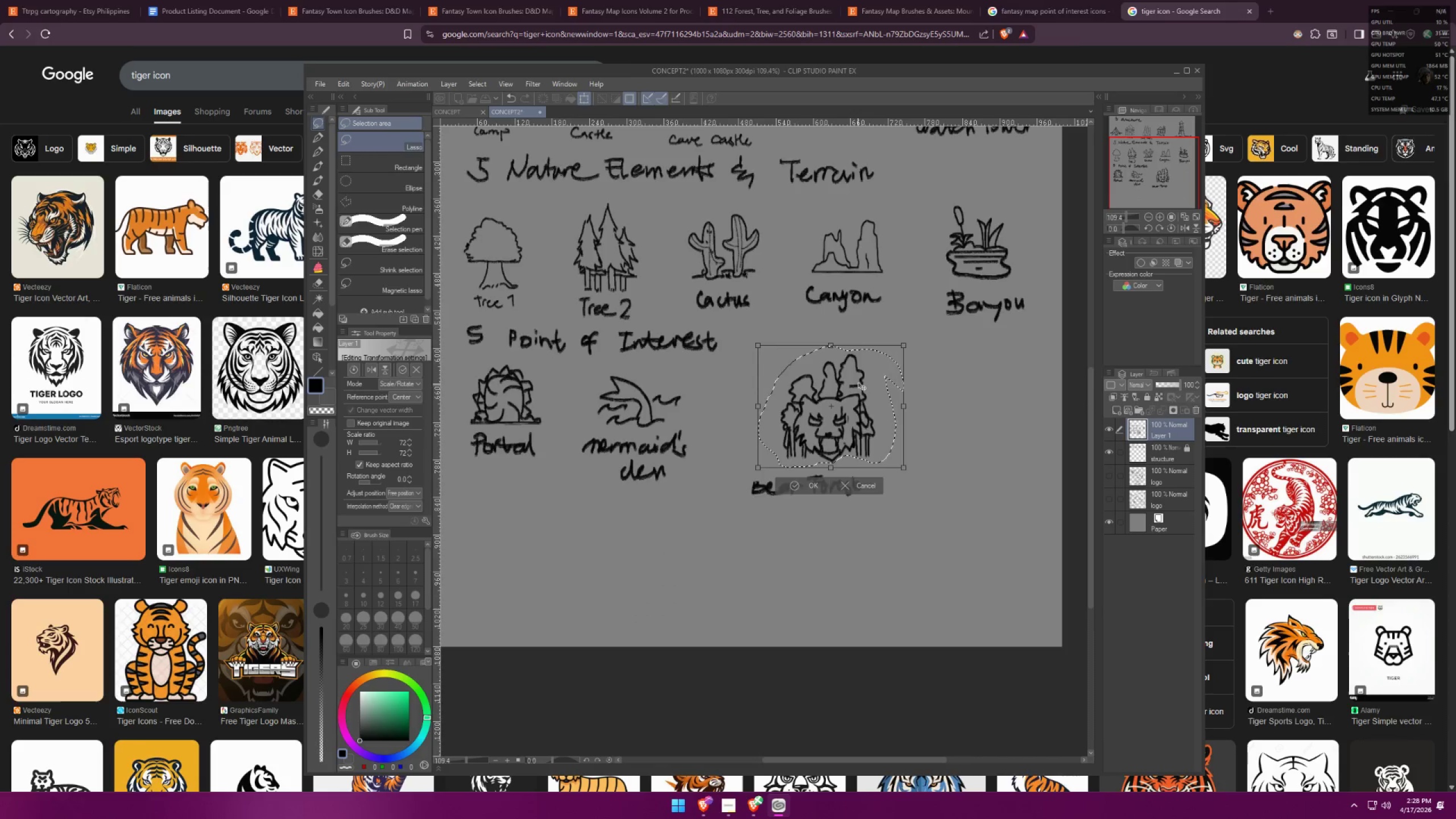 
hold_key(key=AltLeft, duration=0.65)
left_click_drag(start_coordinate=[874, 389], to_coordinate=[830, 382])
 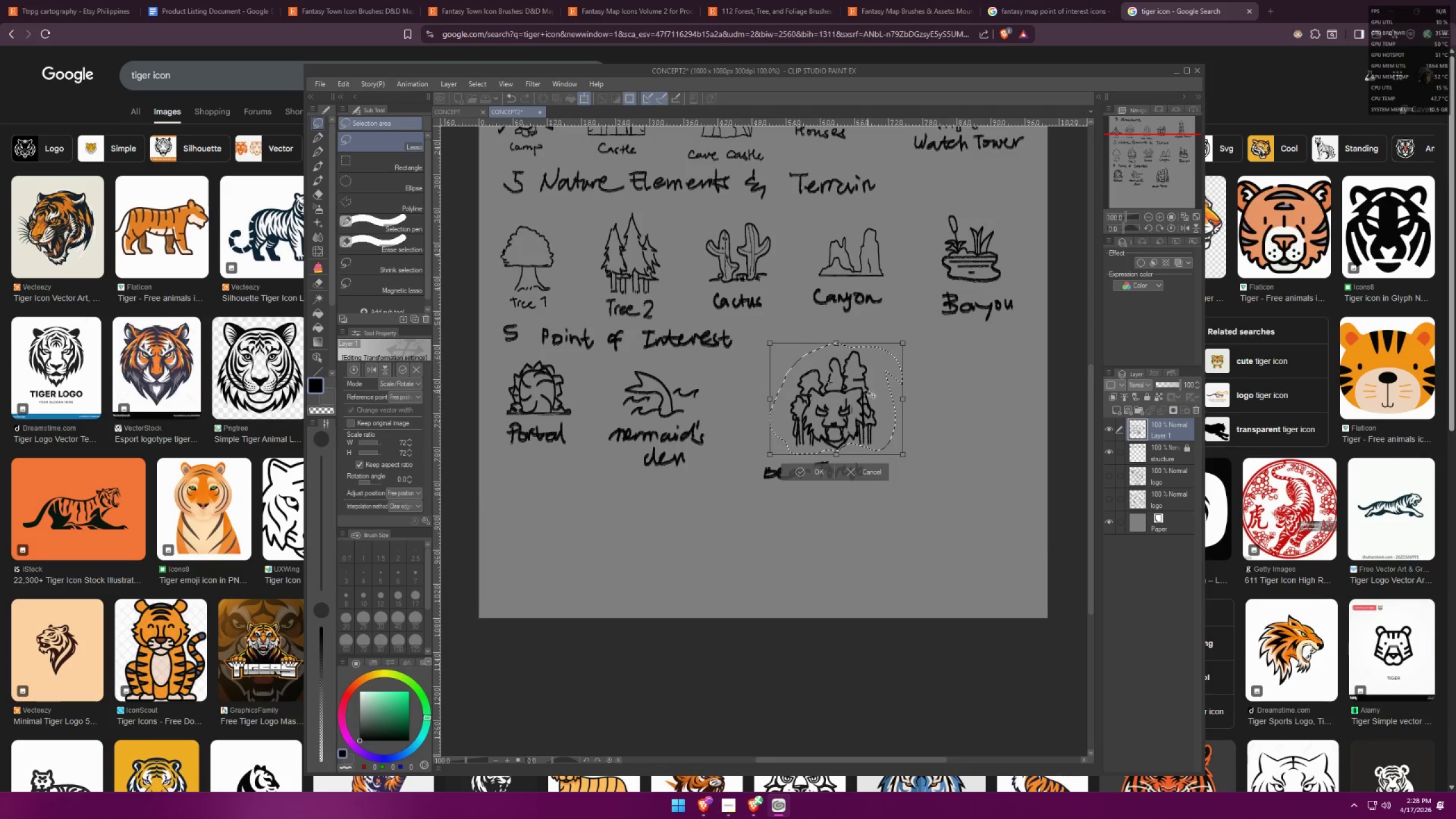 
scroll: coordinate [865, 373], scroll_direction: none, amount: 0.0
 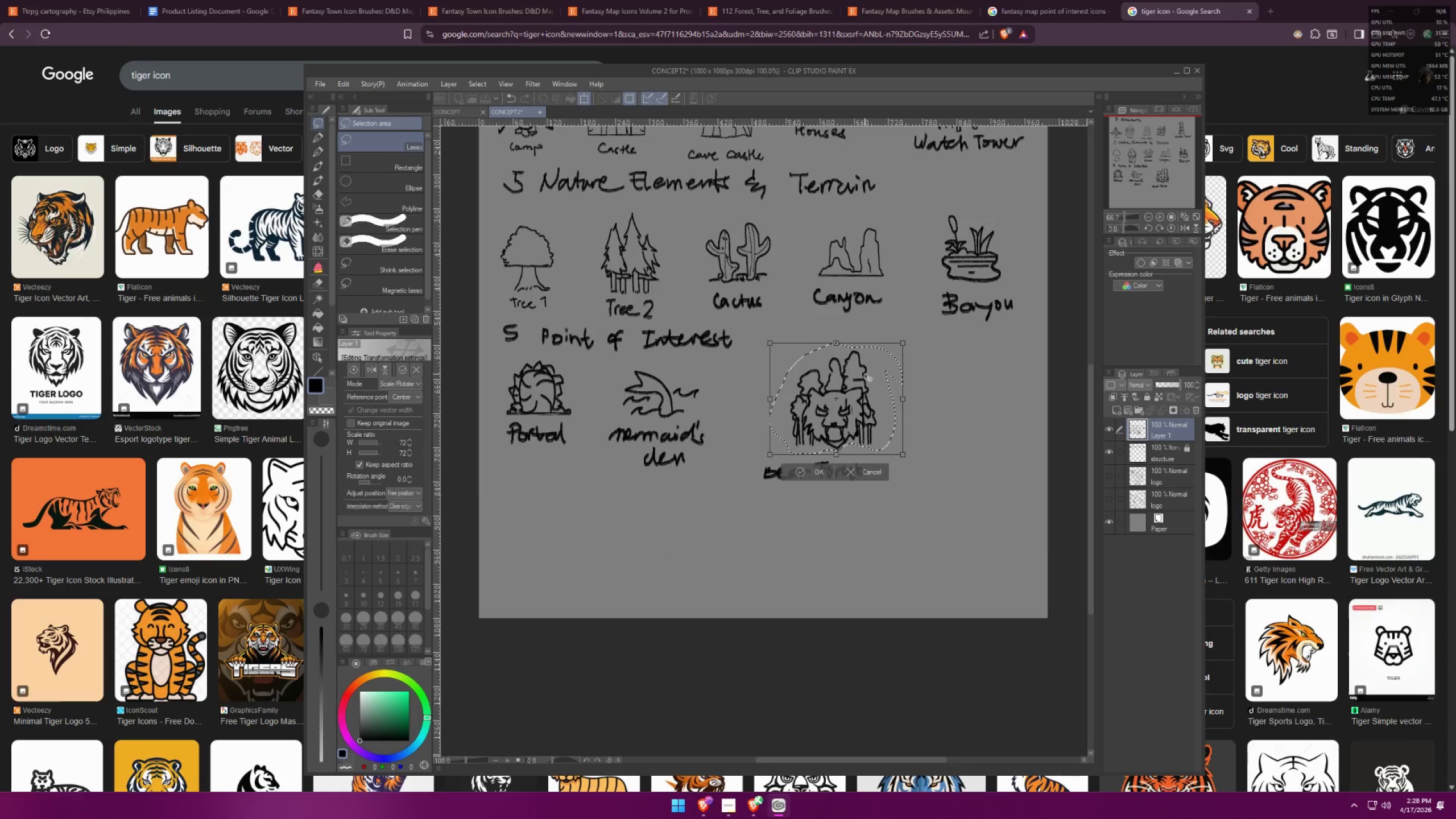 
left_click_drag(start_coordinate=[872, 391], to_coordinate=[831, 386])
 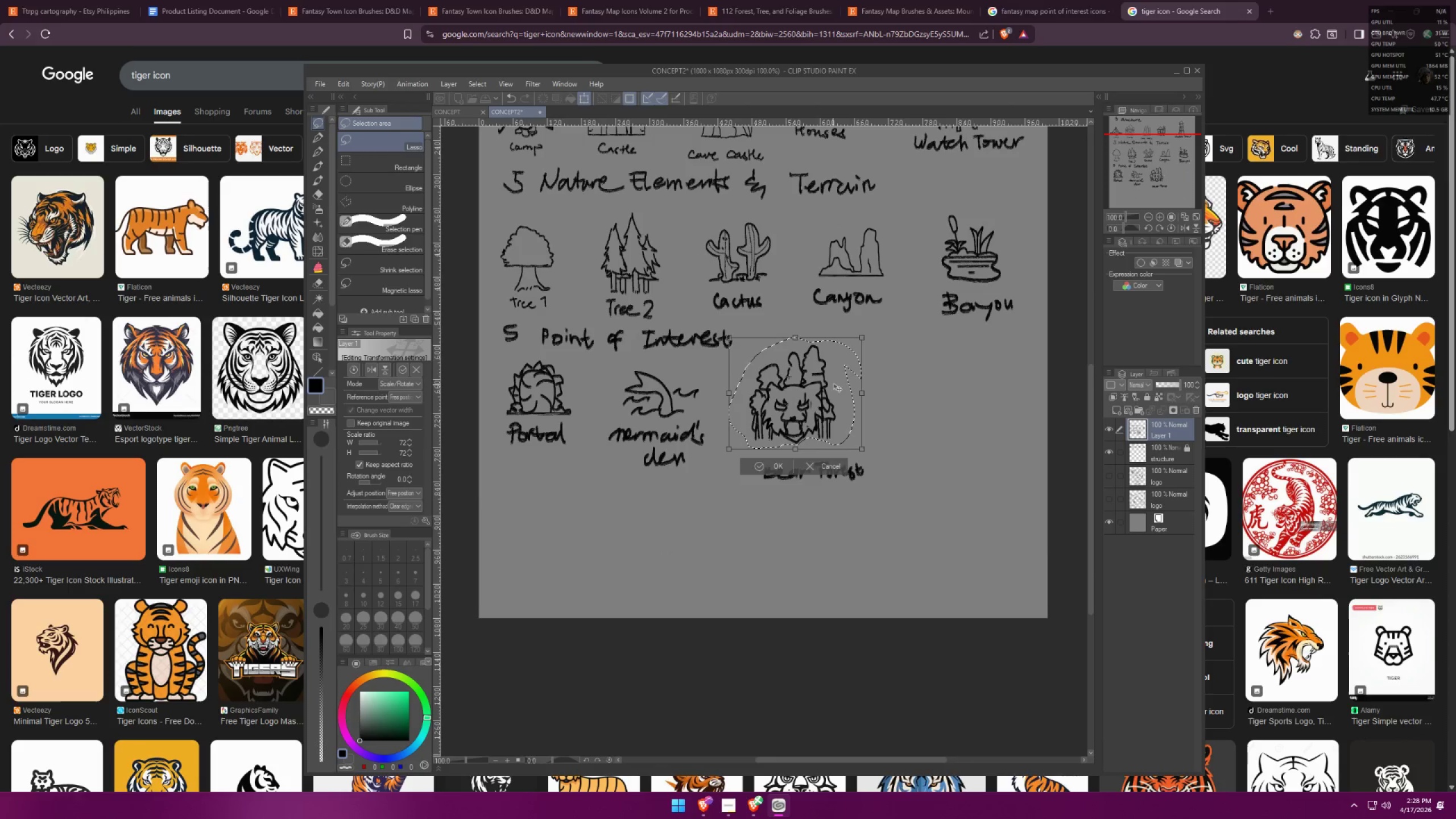 
hold_key(key=AltLeft, duration=0.67)
left_click_drag(start_coordinate=[858, 342], to_coordinate=[851, 348])
 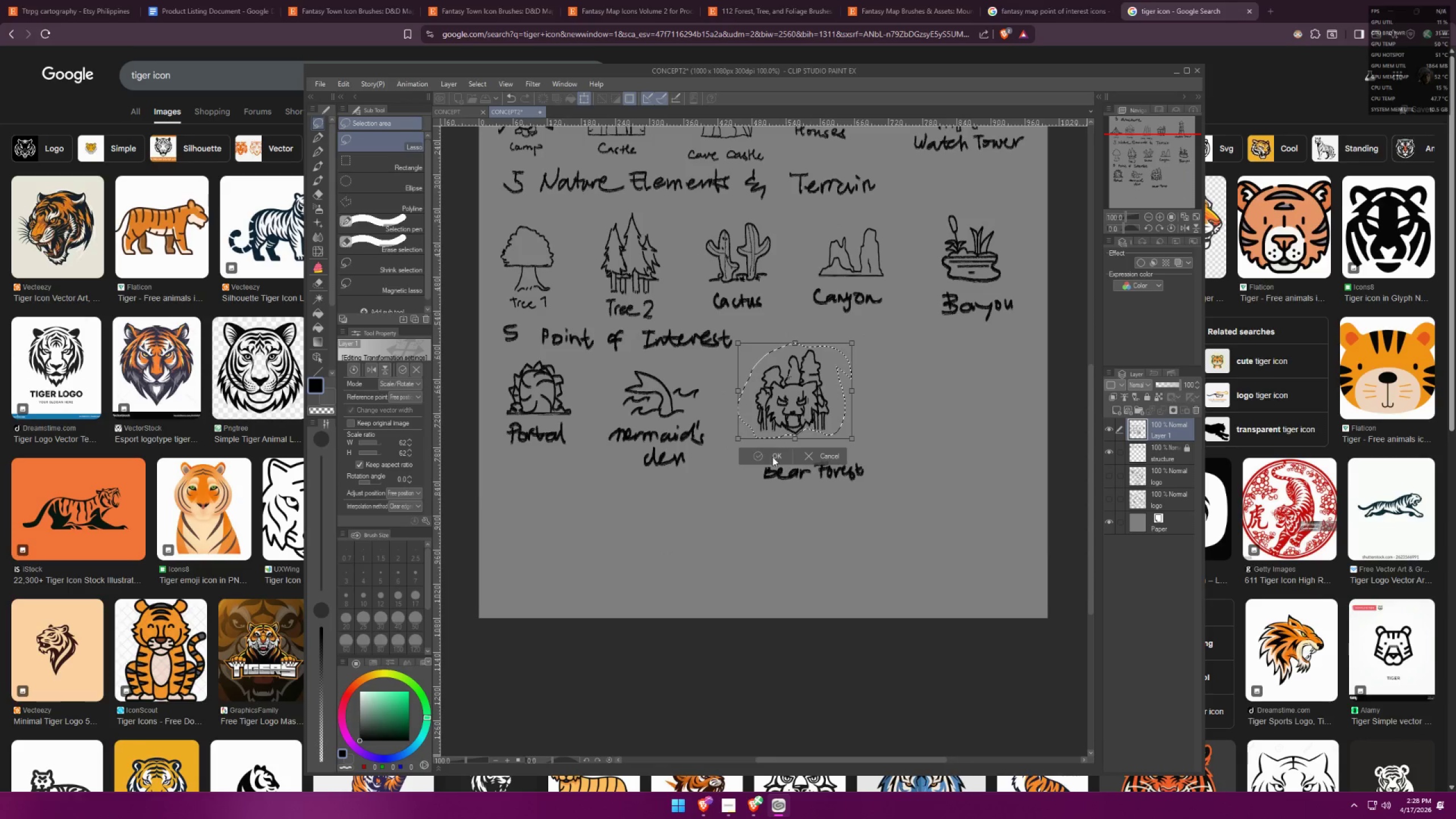 
left_click([770, 460])
 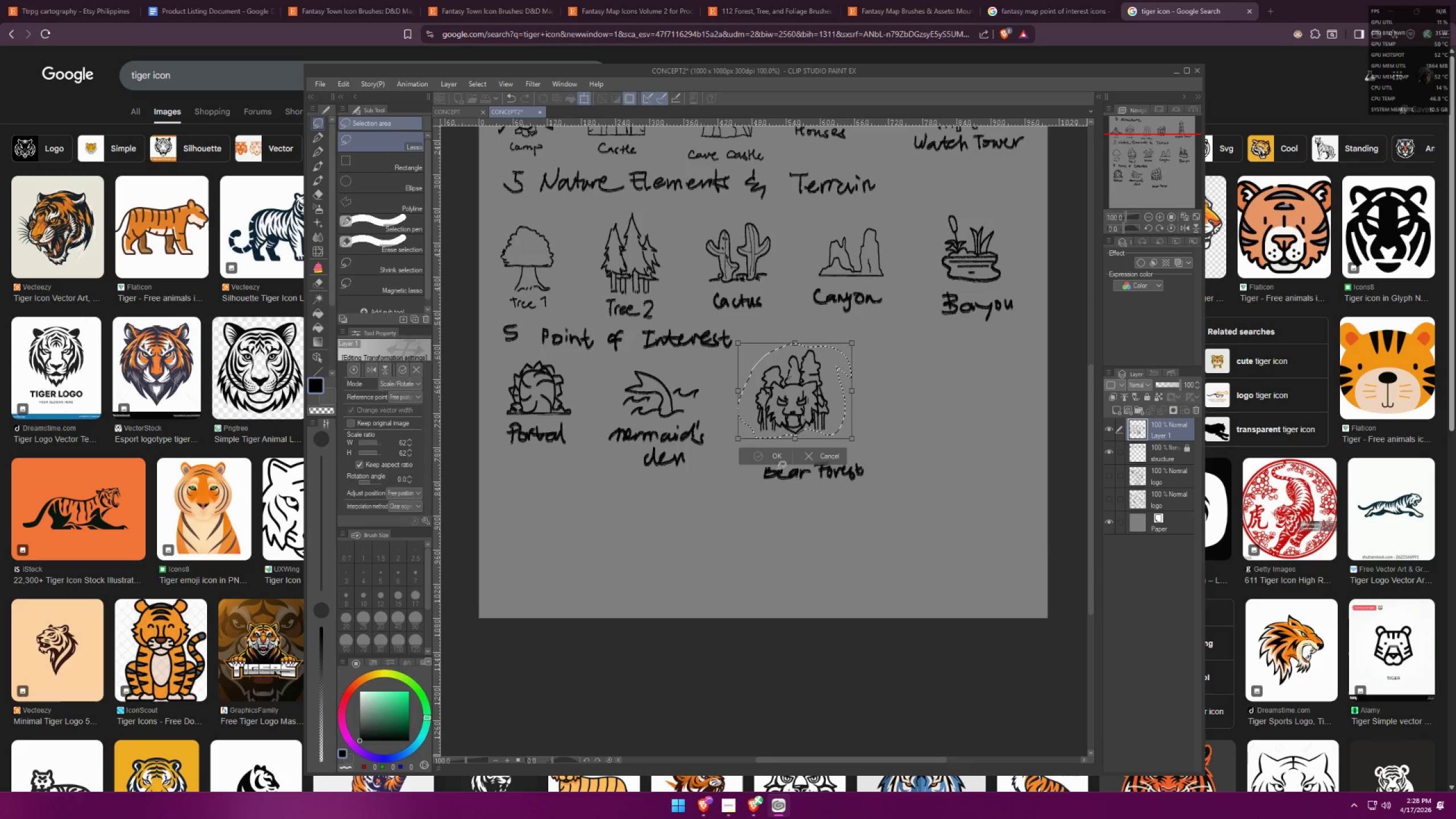 
key(Control+ControlLeft)
 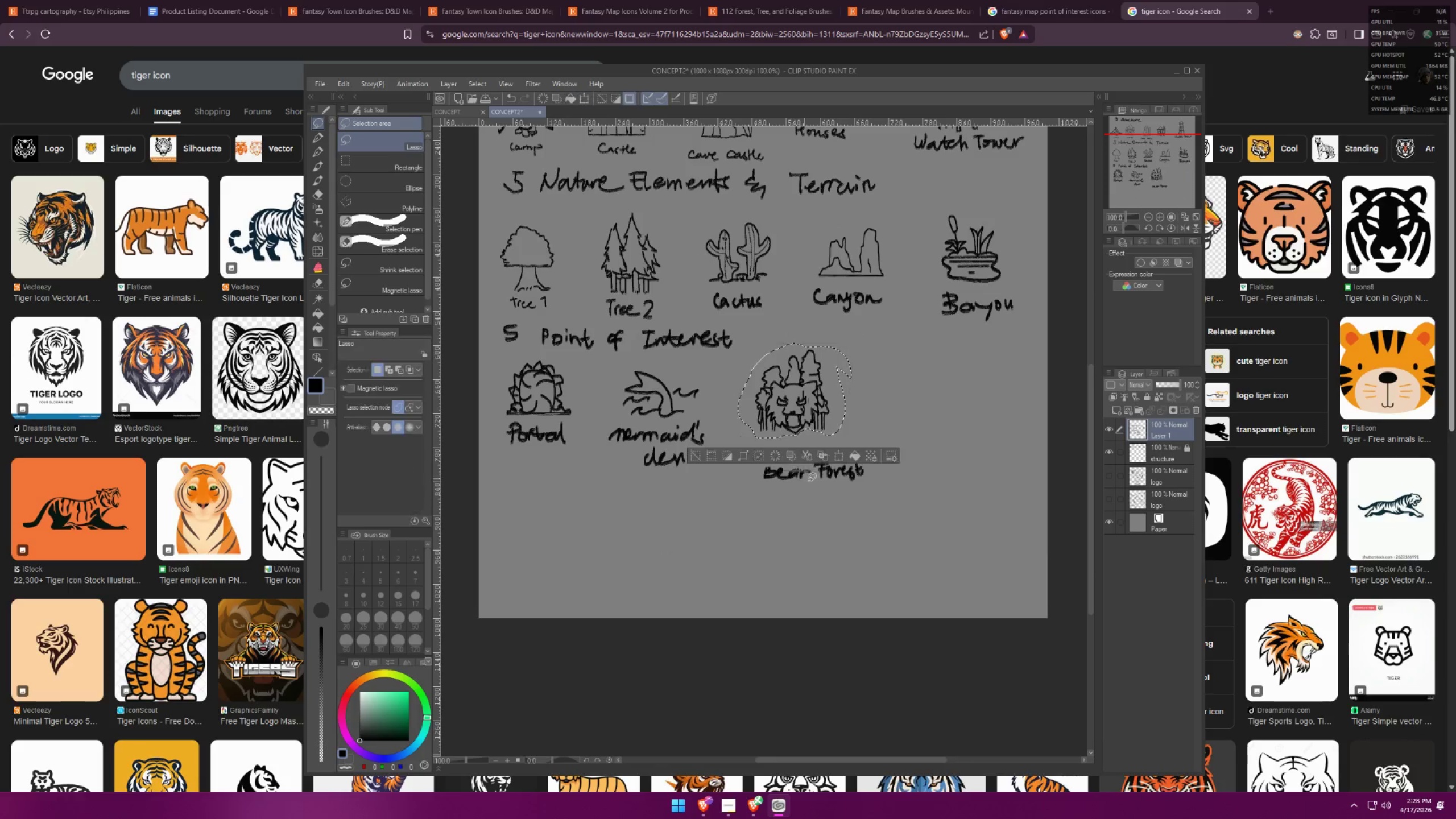 
key(Control+D)
 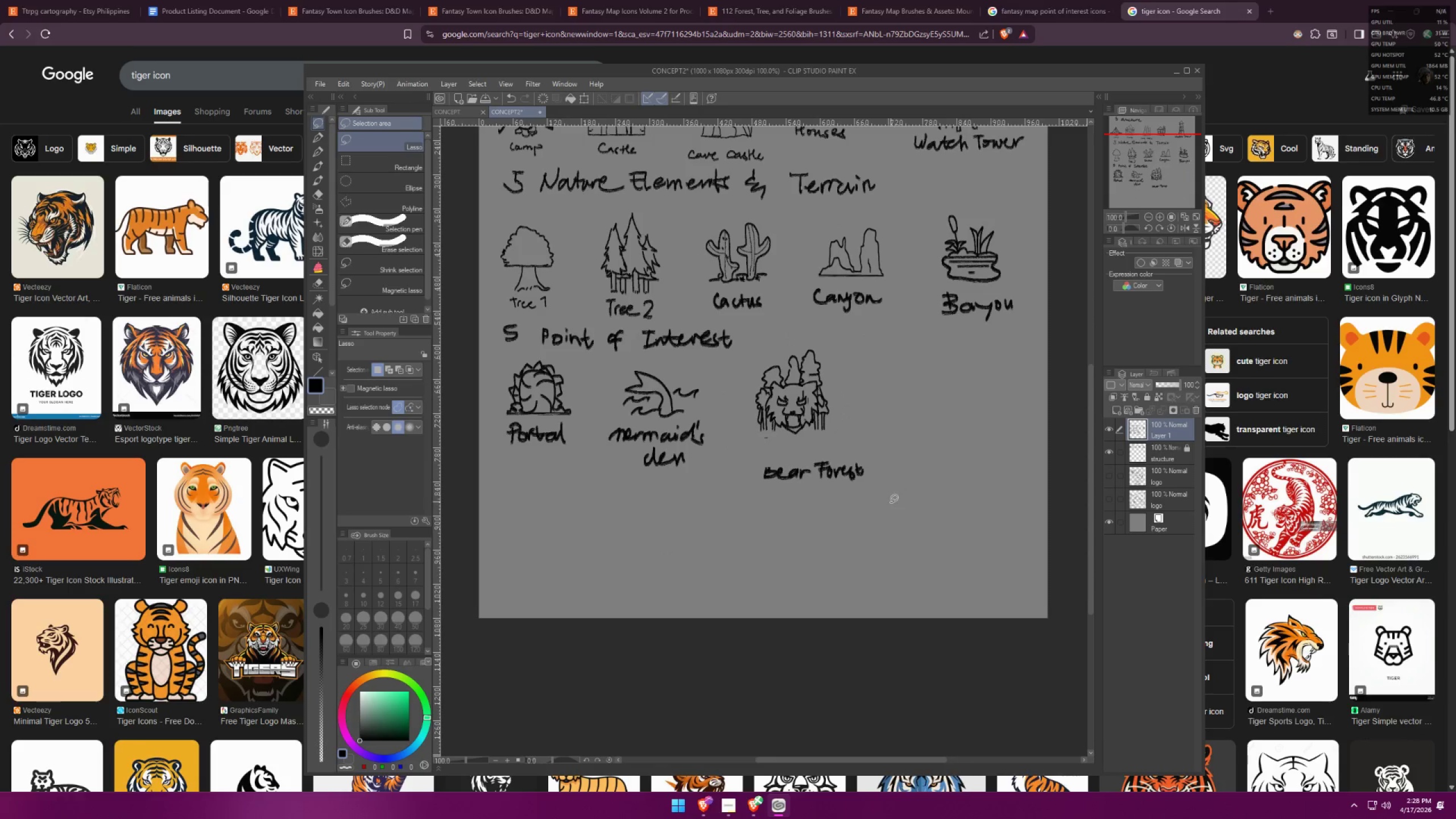 
left_click_drag(start_coordinate=[890, 502], to_coordinate=[810, 501])
 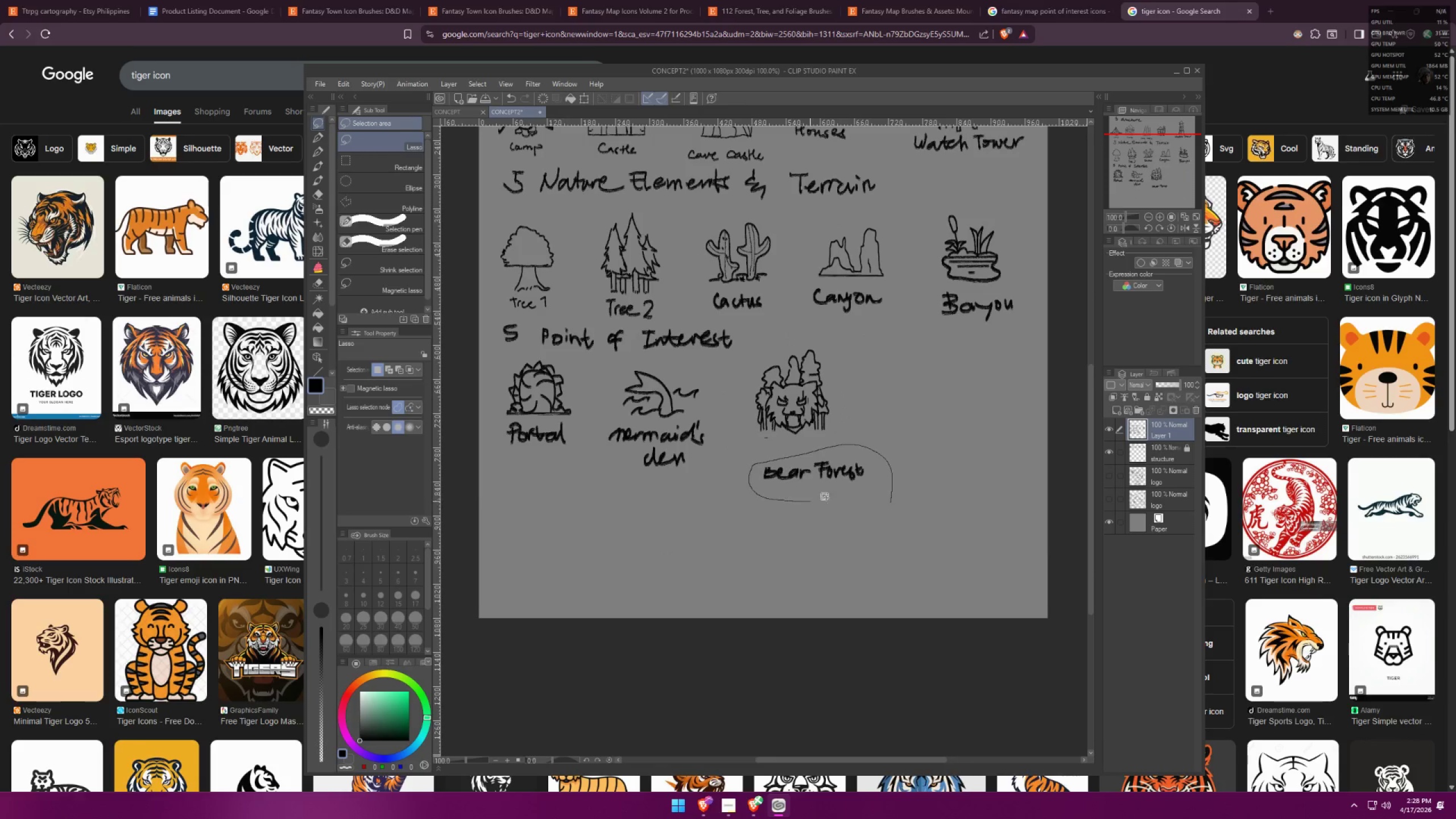 
key(Control+ControlLeft)
 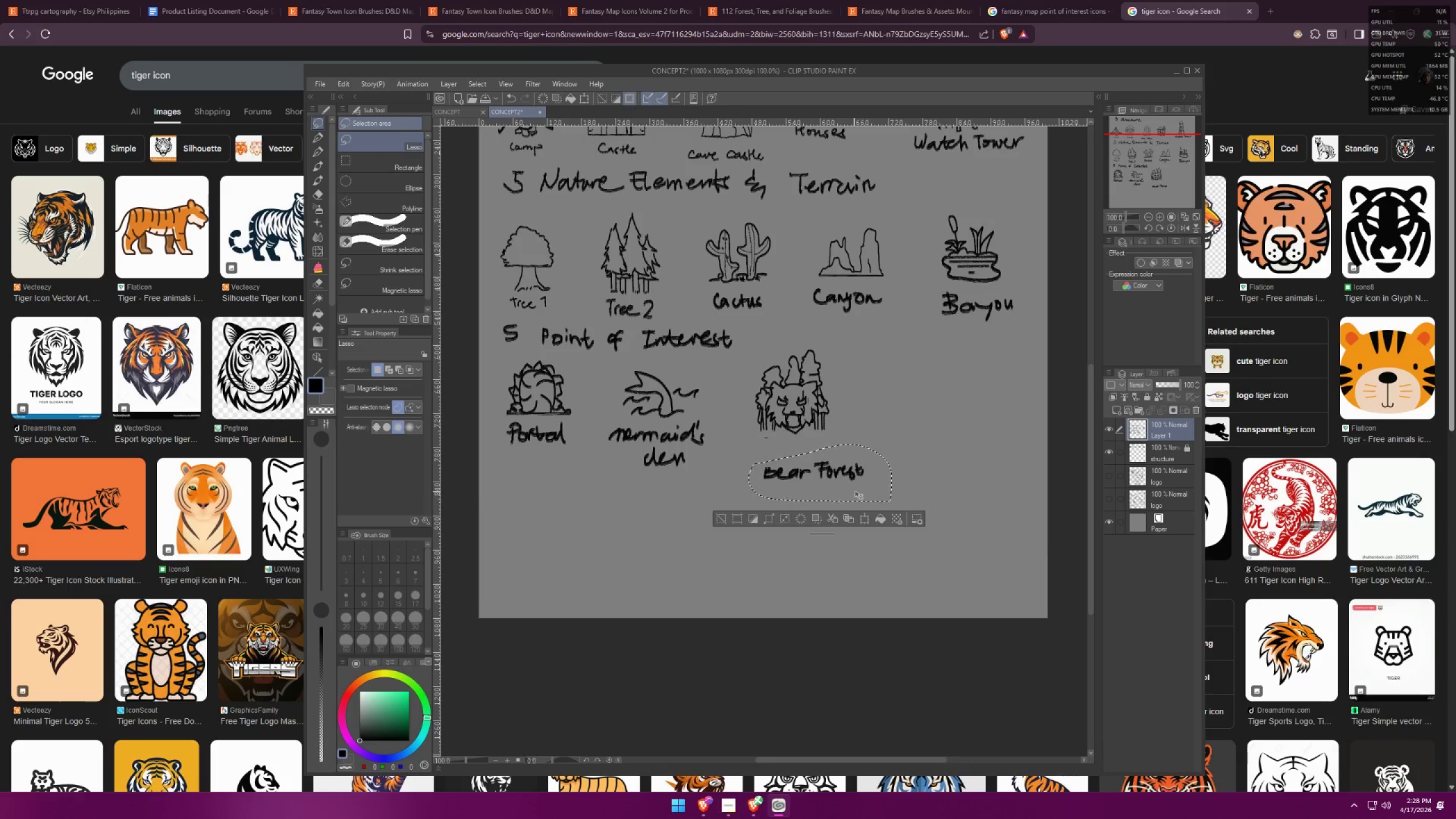 
key(Control+T)
 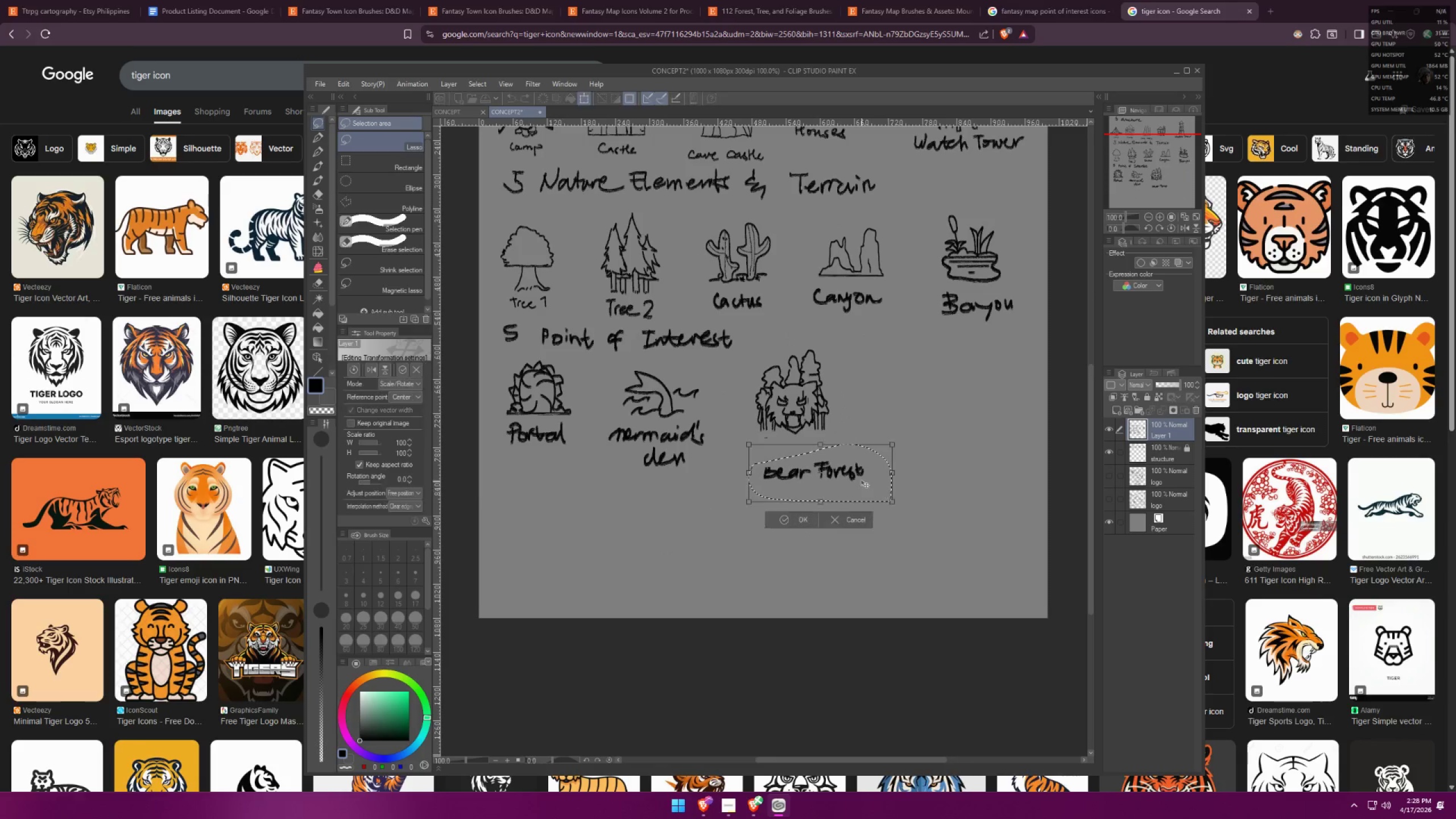 
left_click_drag(start_coordinate=[858, 478], to_coordinate=[847, 460])
 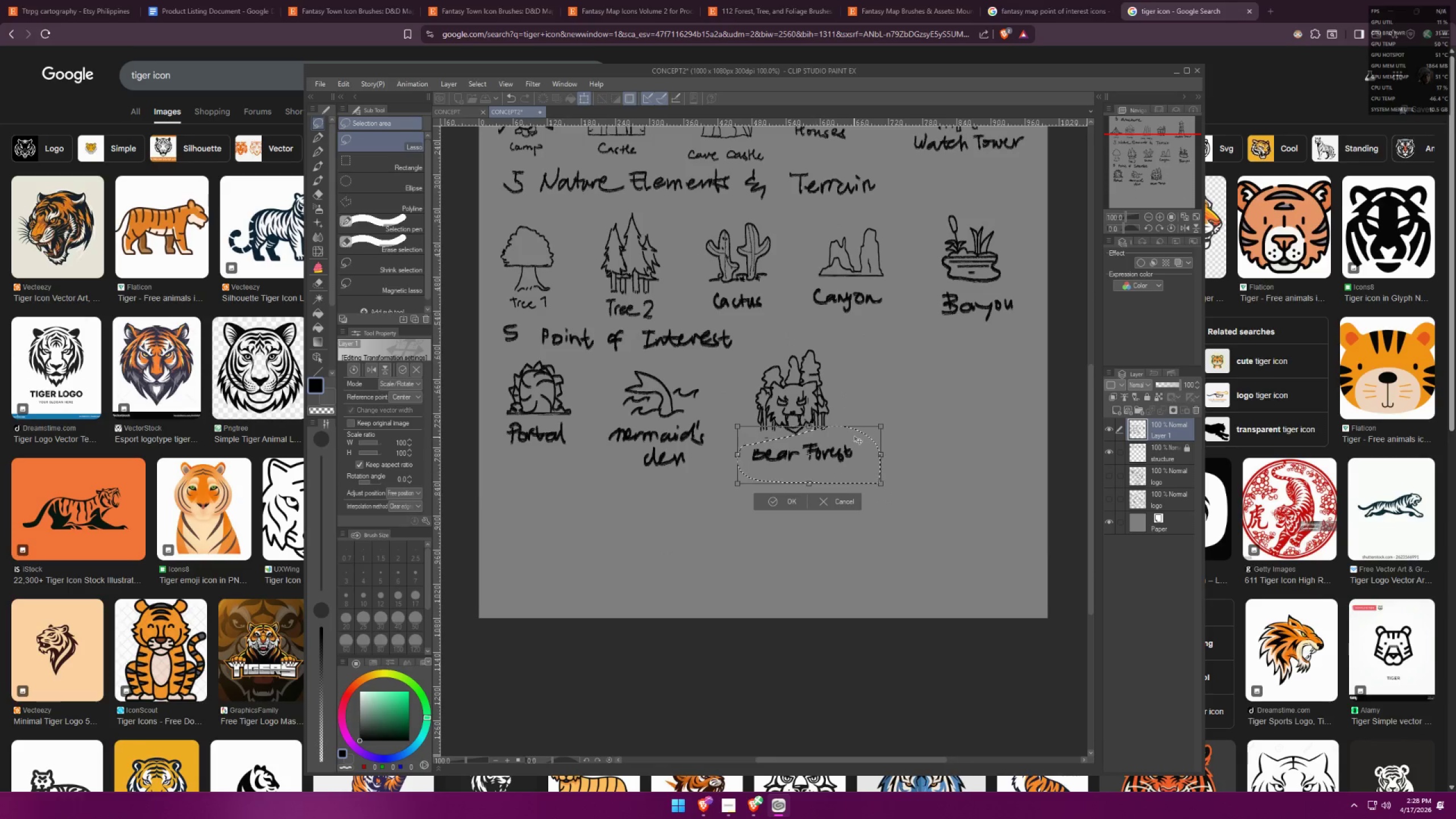 
key(Control+ControlLeft)
 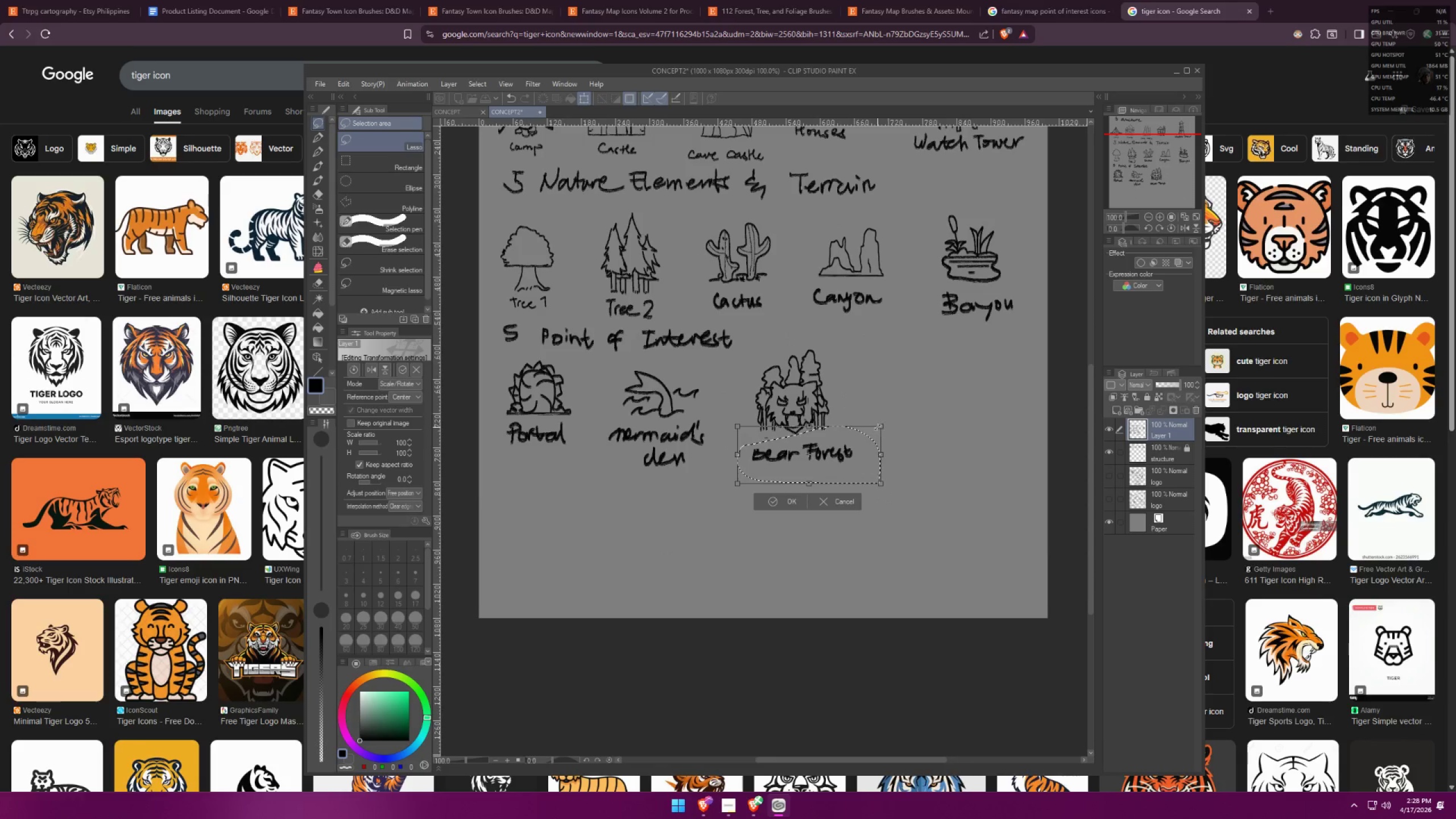 
left_click_drag(start_coordinate=[884, 424], to_coordinate=[877, 428])
 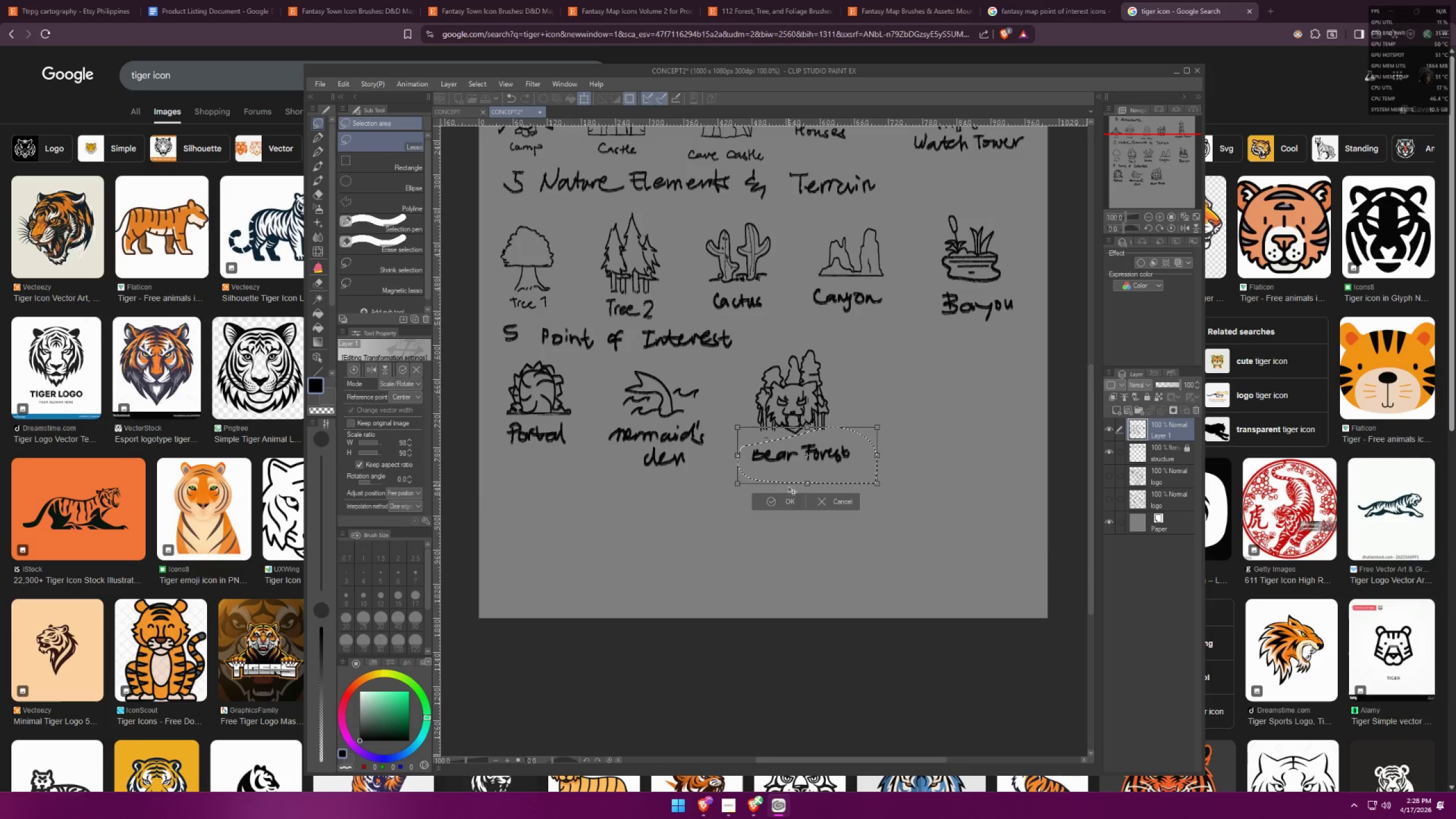 
left_click([784, 499])
 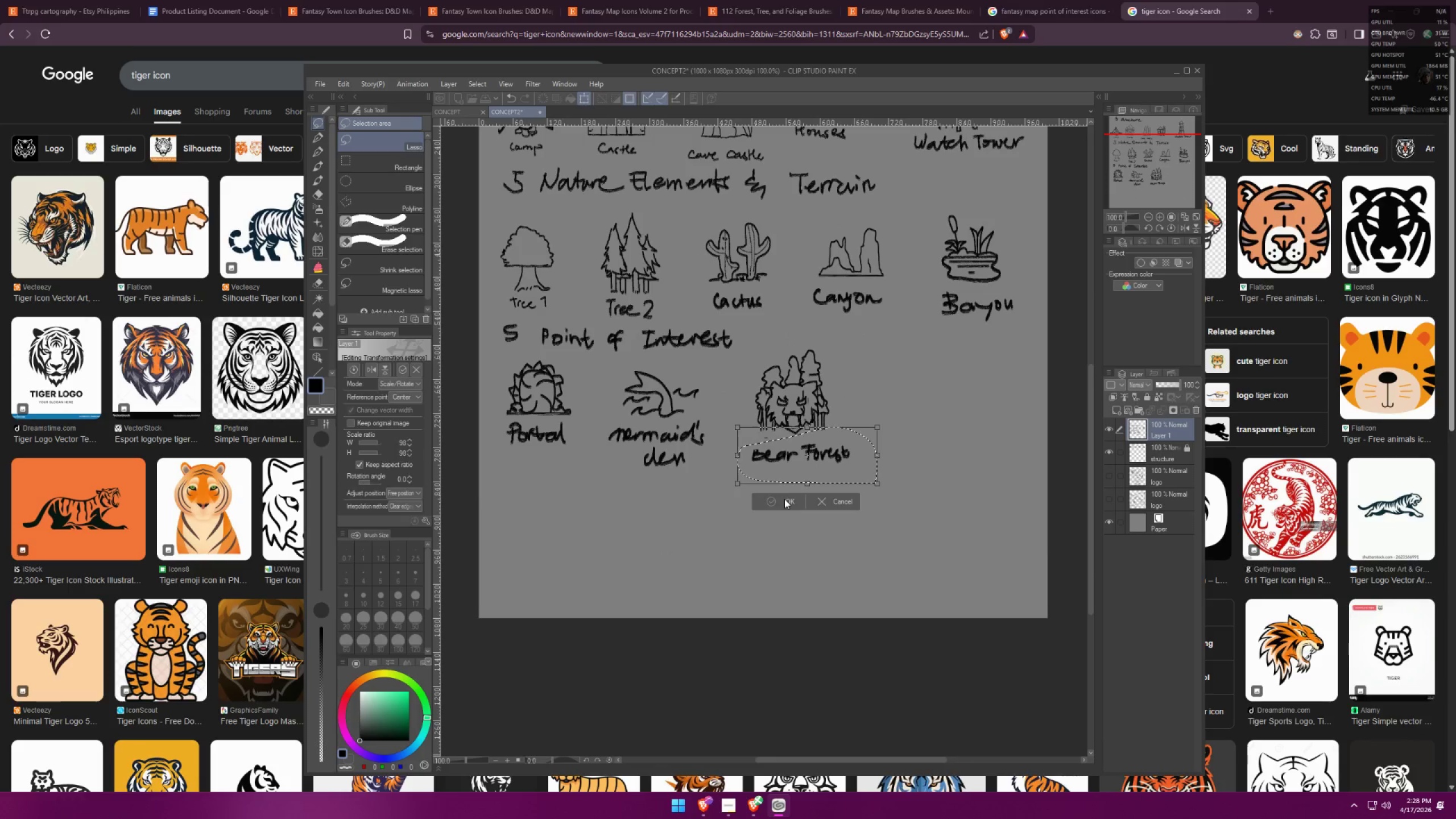 
key(Control+ControlLeft)
 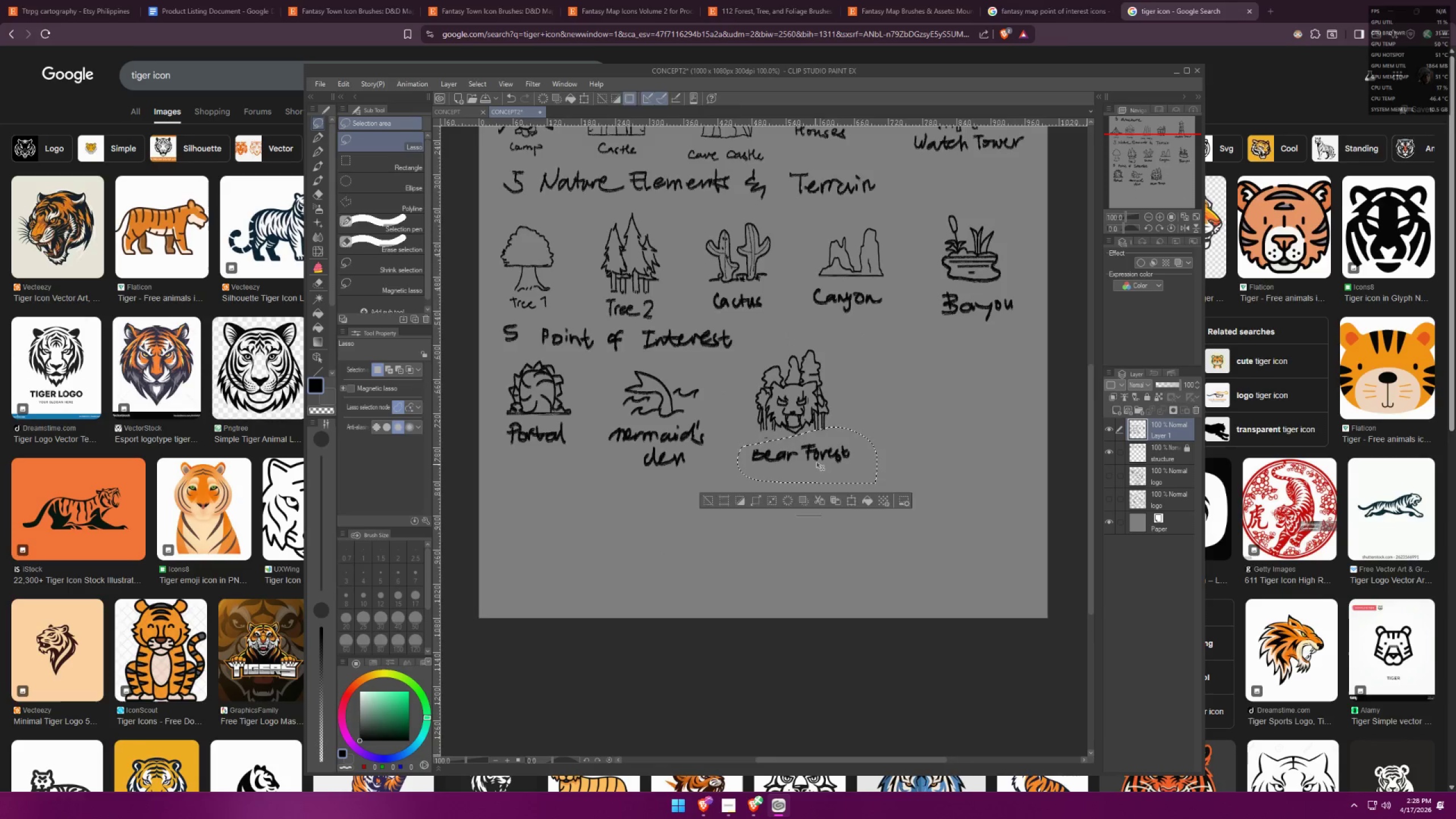 
key(Control+D)
 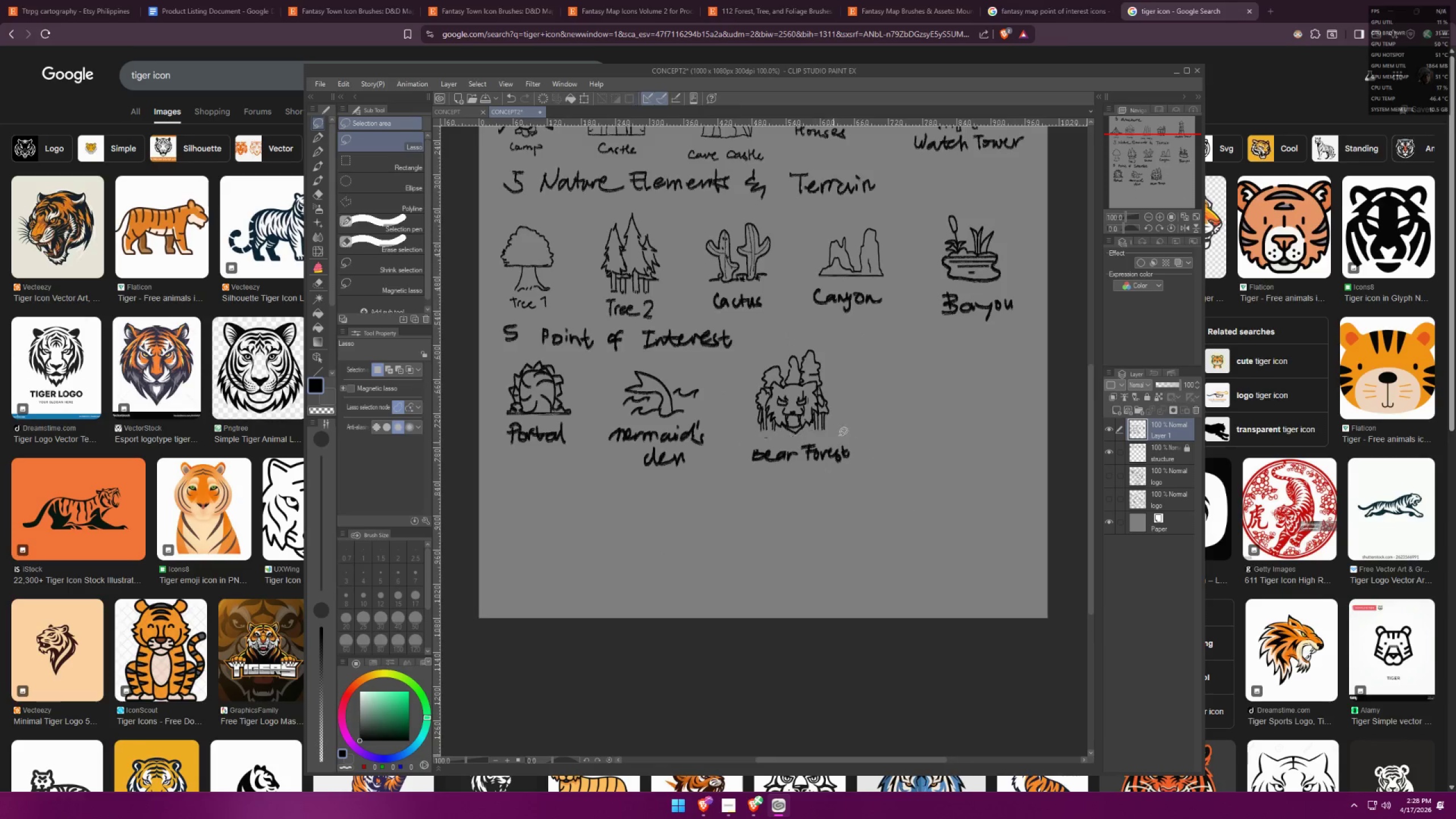 
scroll: coordinate [877, 392], scroll_direction: down, amount: 12.0
 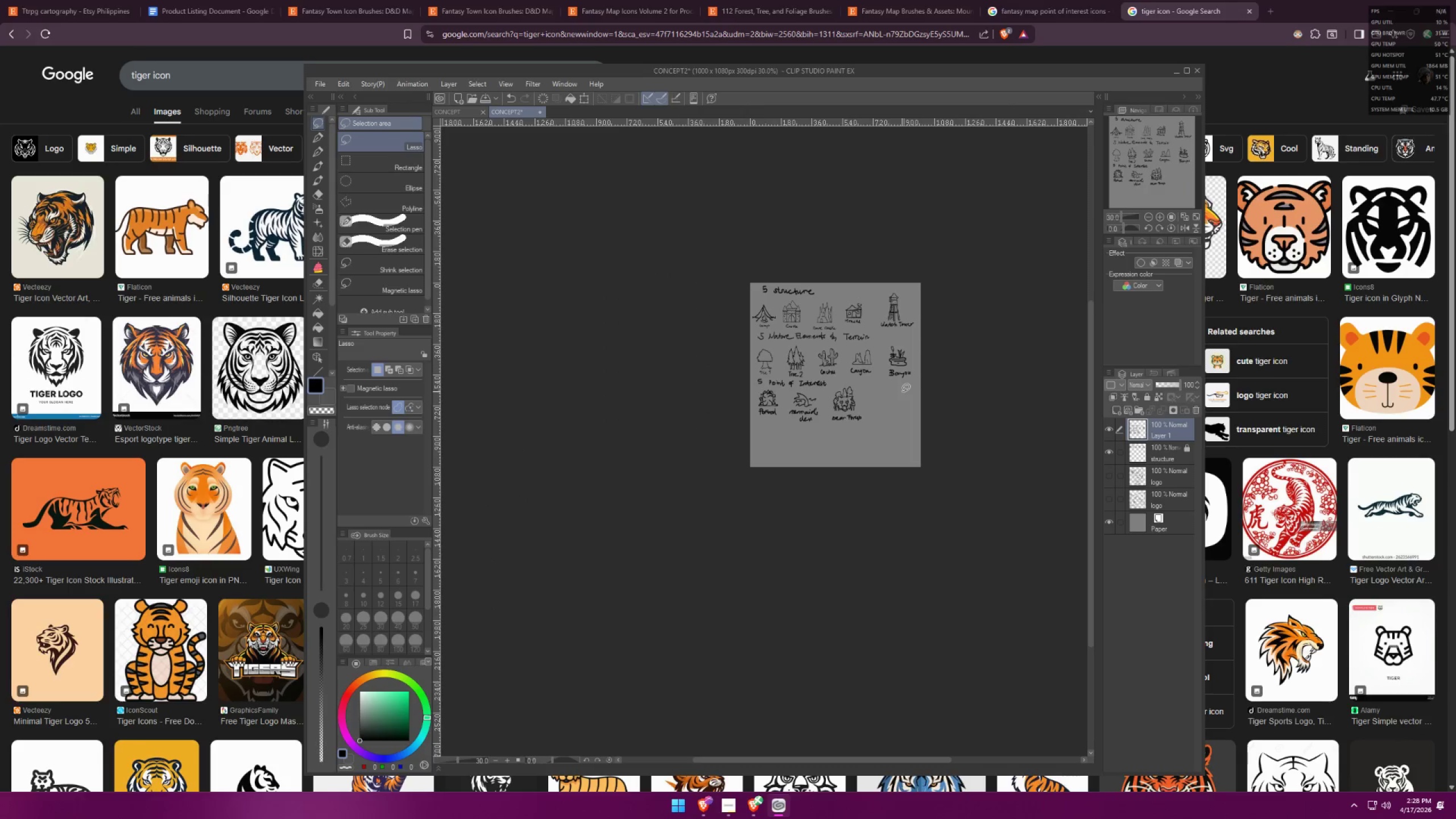 
left_click_drag(start_coordinate=[763, 447], to_coordinate=[750, 384])
 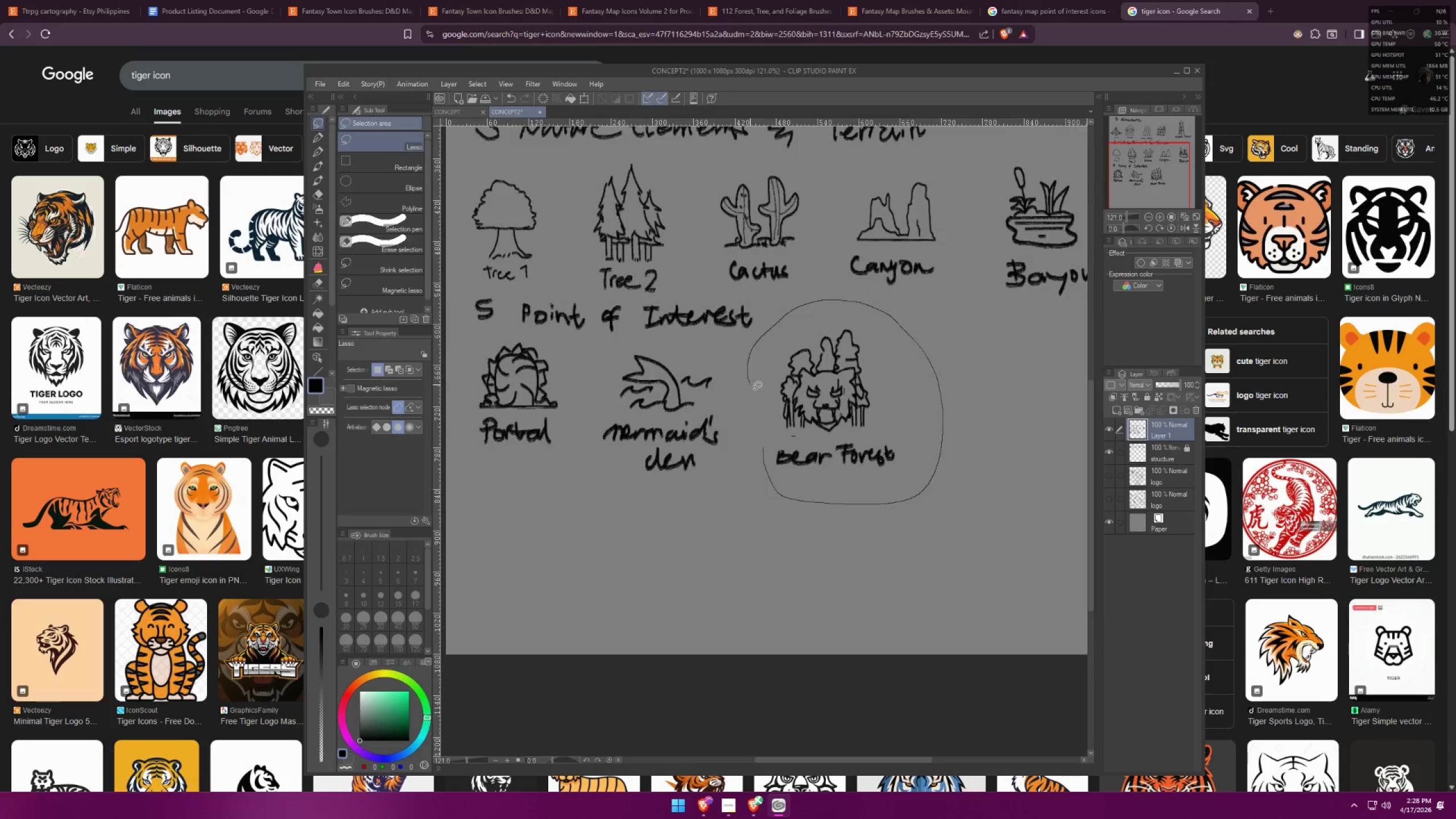 
scroll: coordinate [787, 435], scroll_direction: up, amount: 18.0
 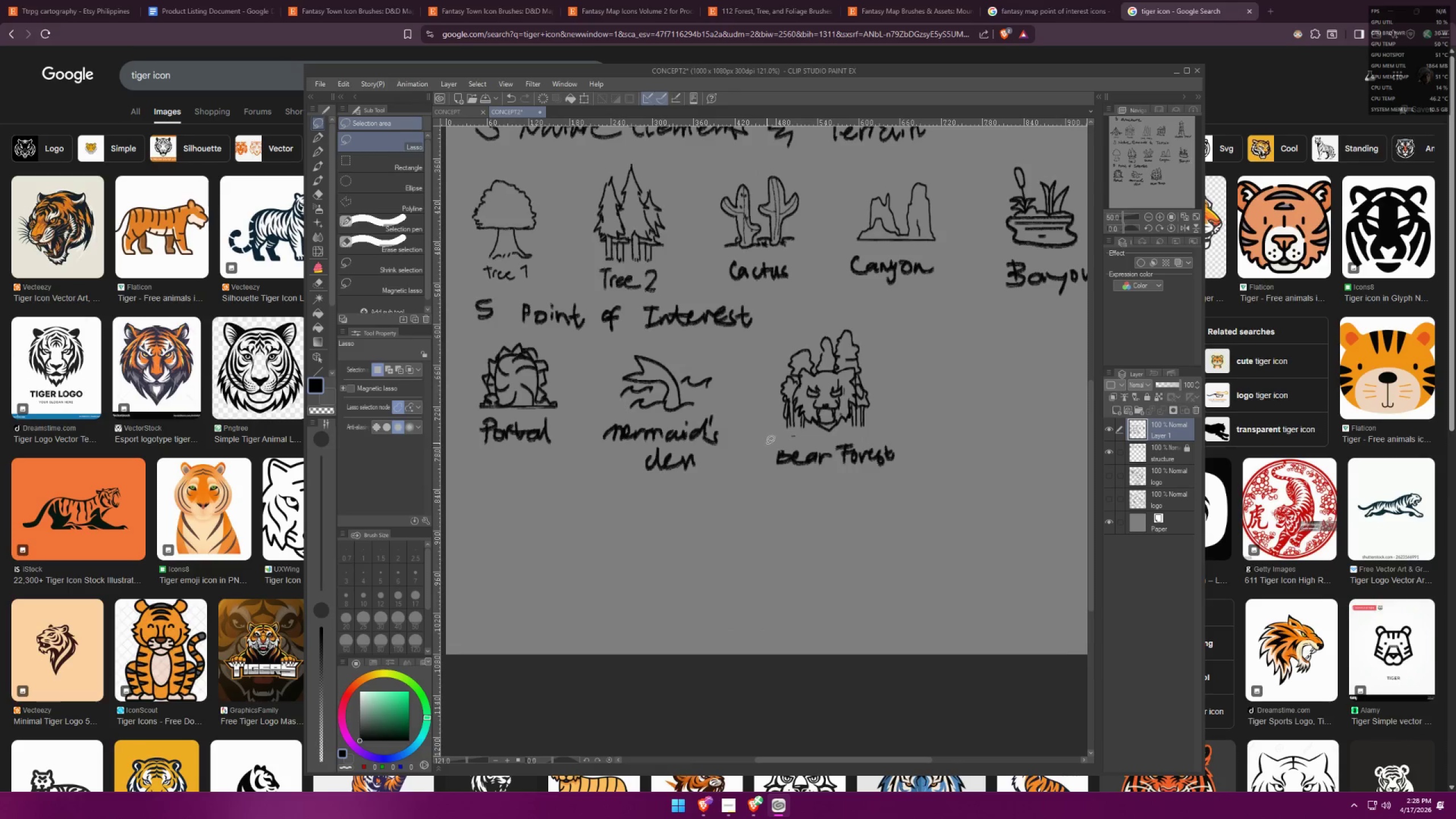 
key(Control+ControlLeft)
 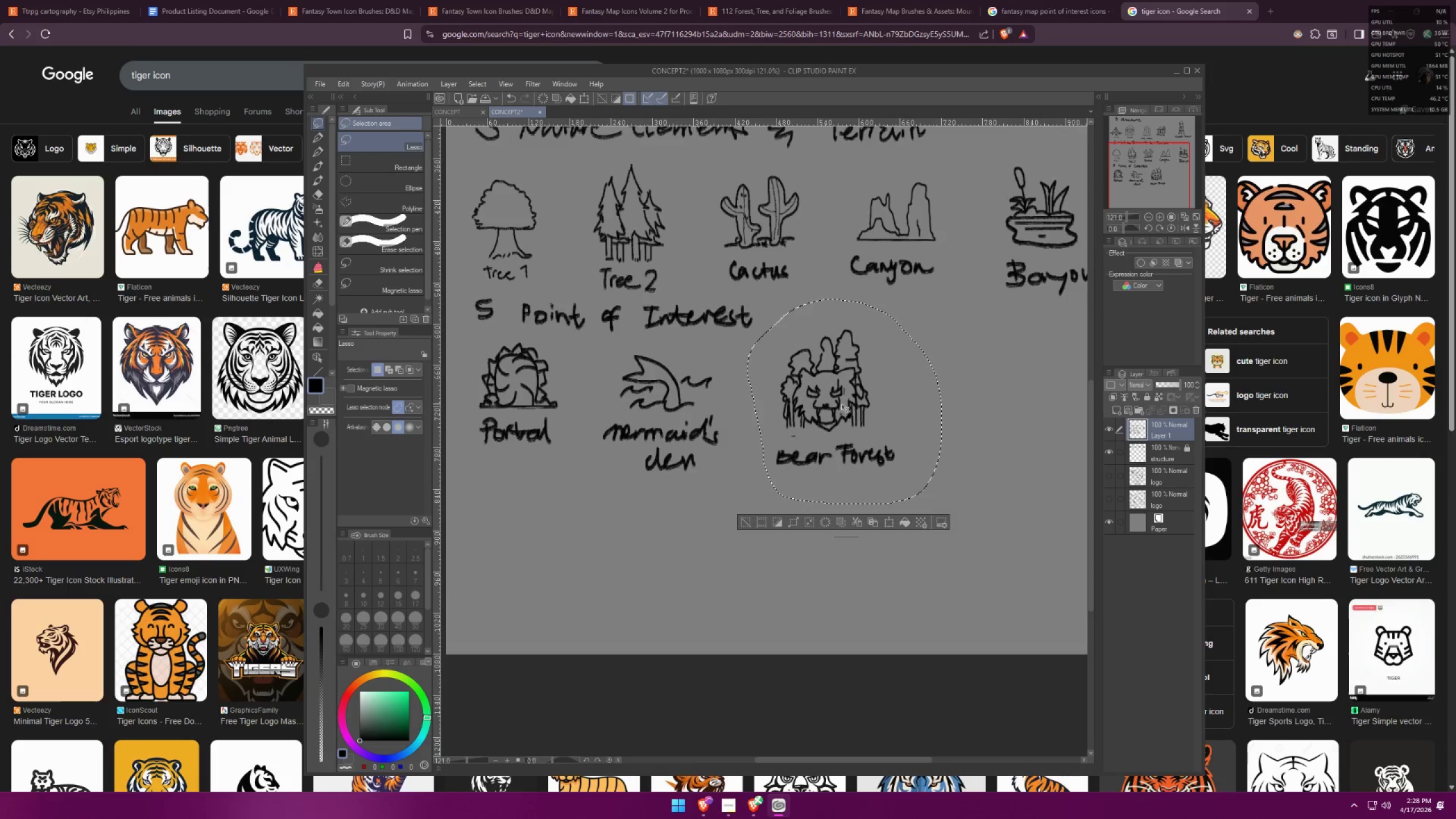 
key(Control+T)
 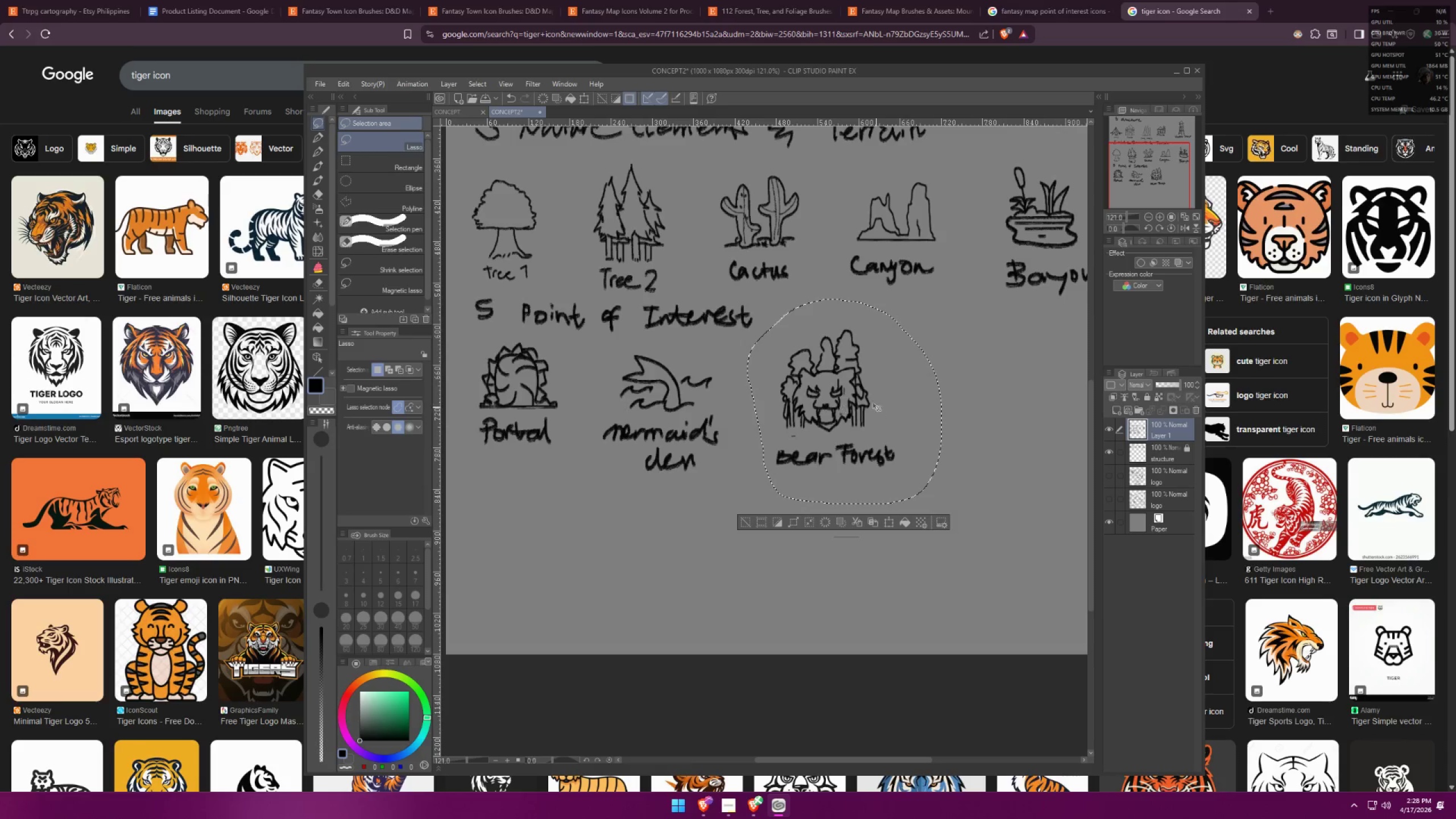 
left_click_drag(start_coordinate=[869, 396], to_coordinate=[866, 384])
 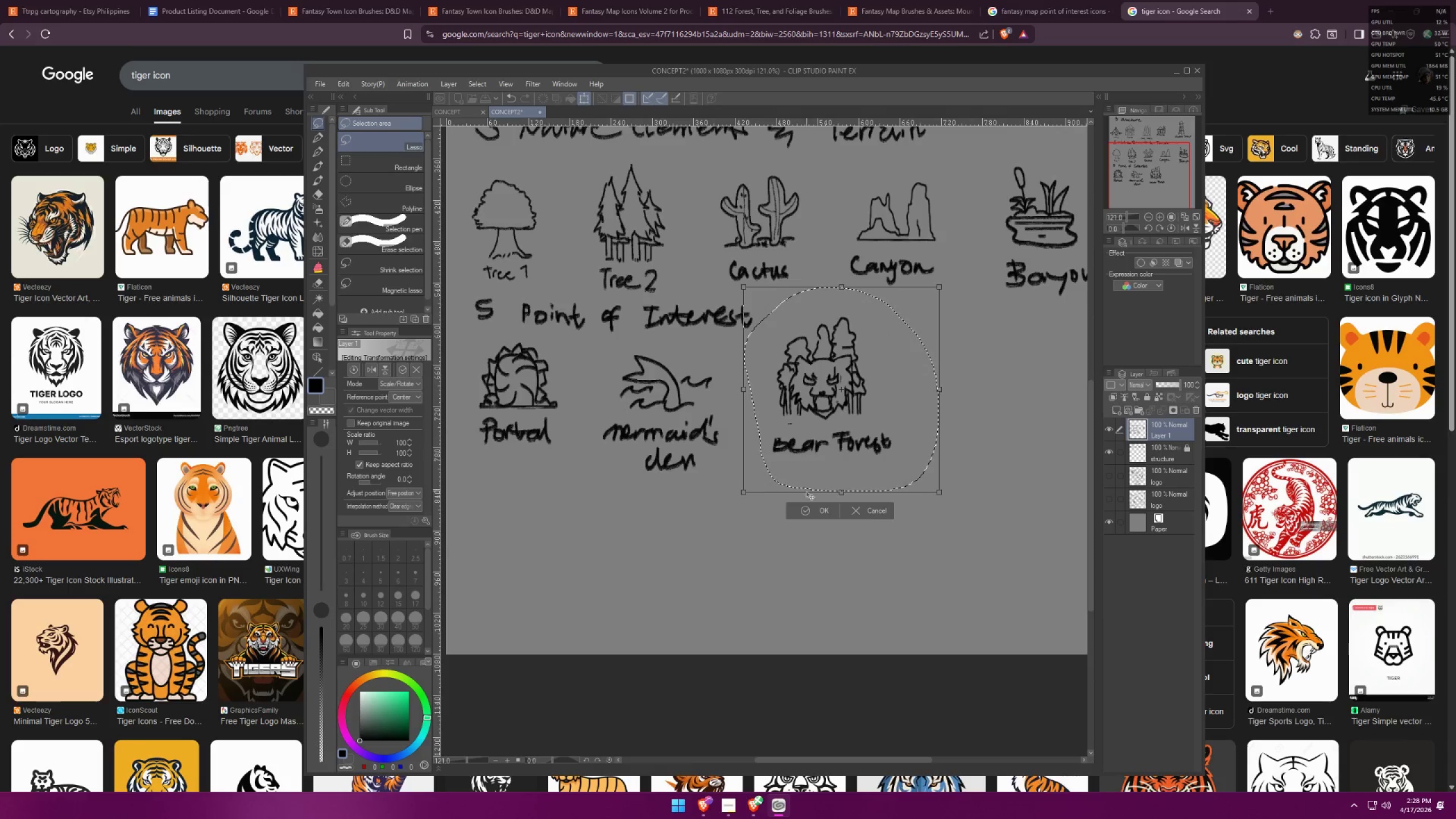 
left_click([814, 510])
 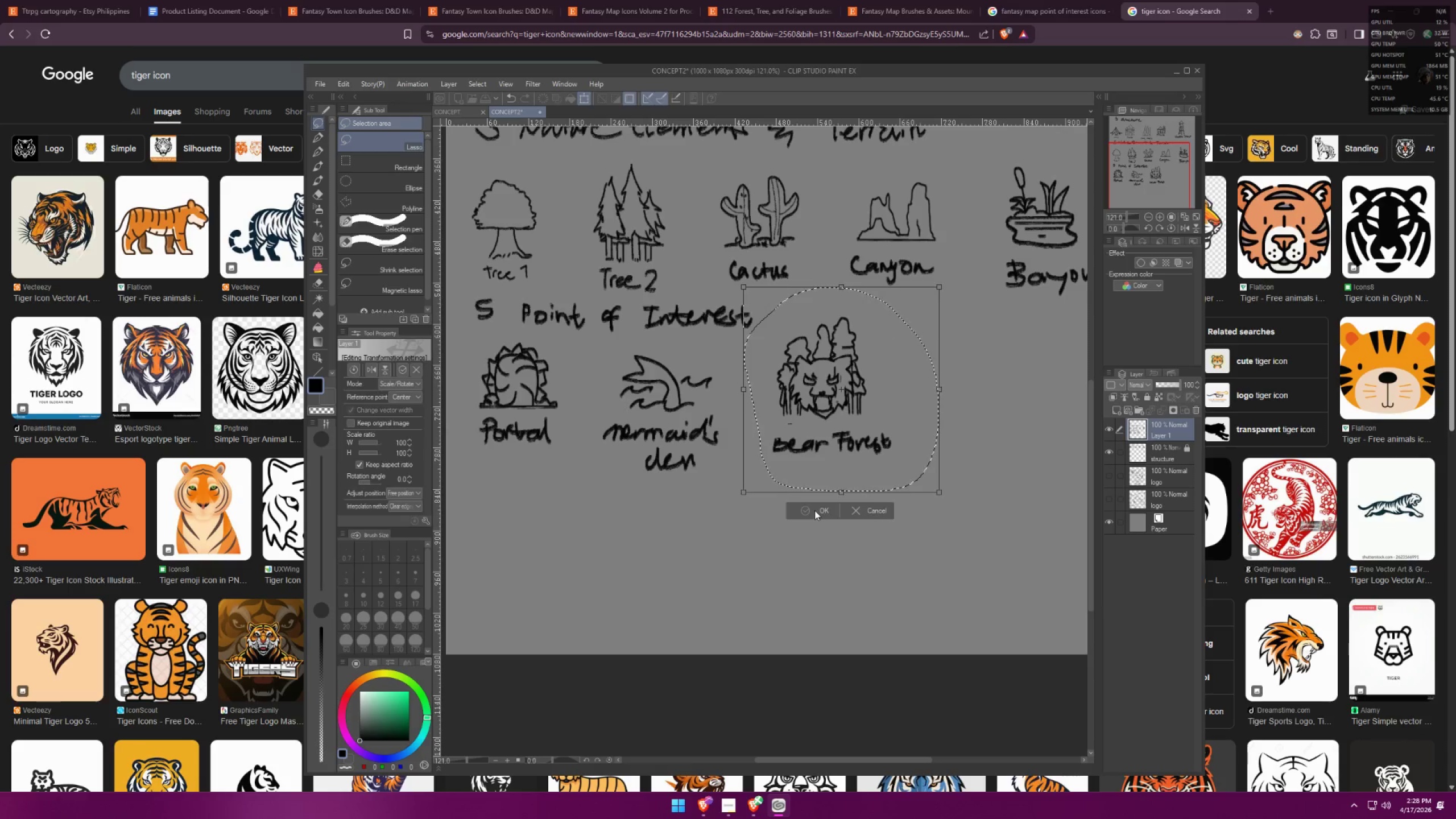 
key(Control+ControlLeft)
 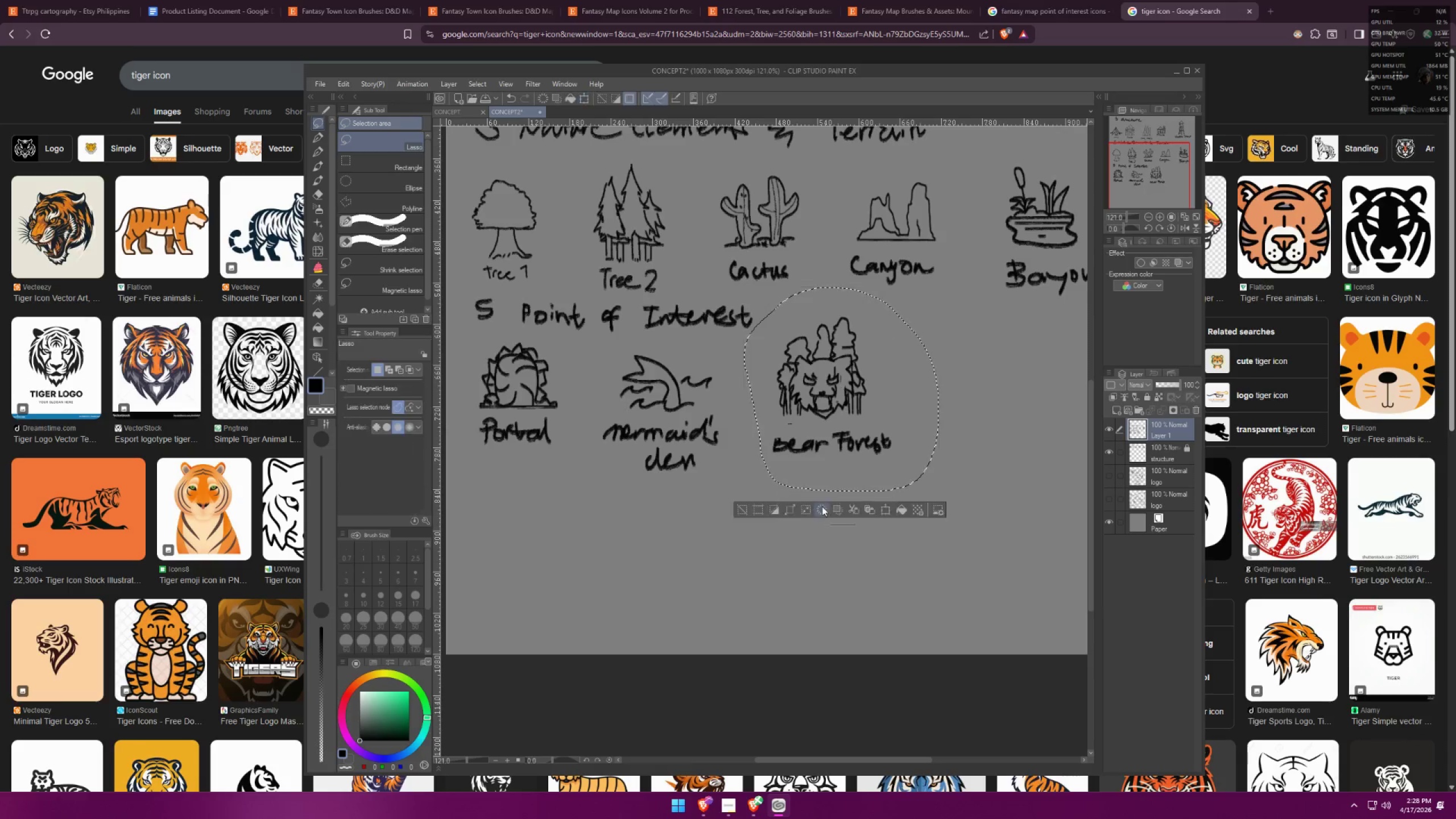 
key(Control+D)
 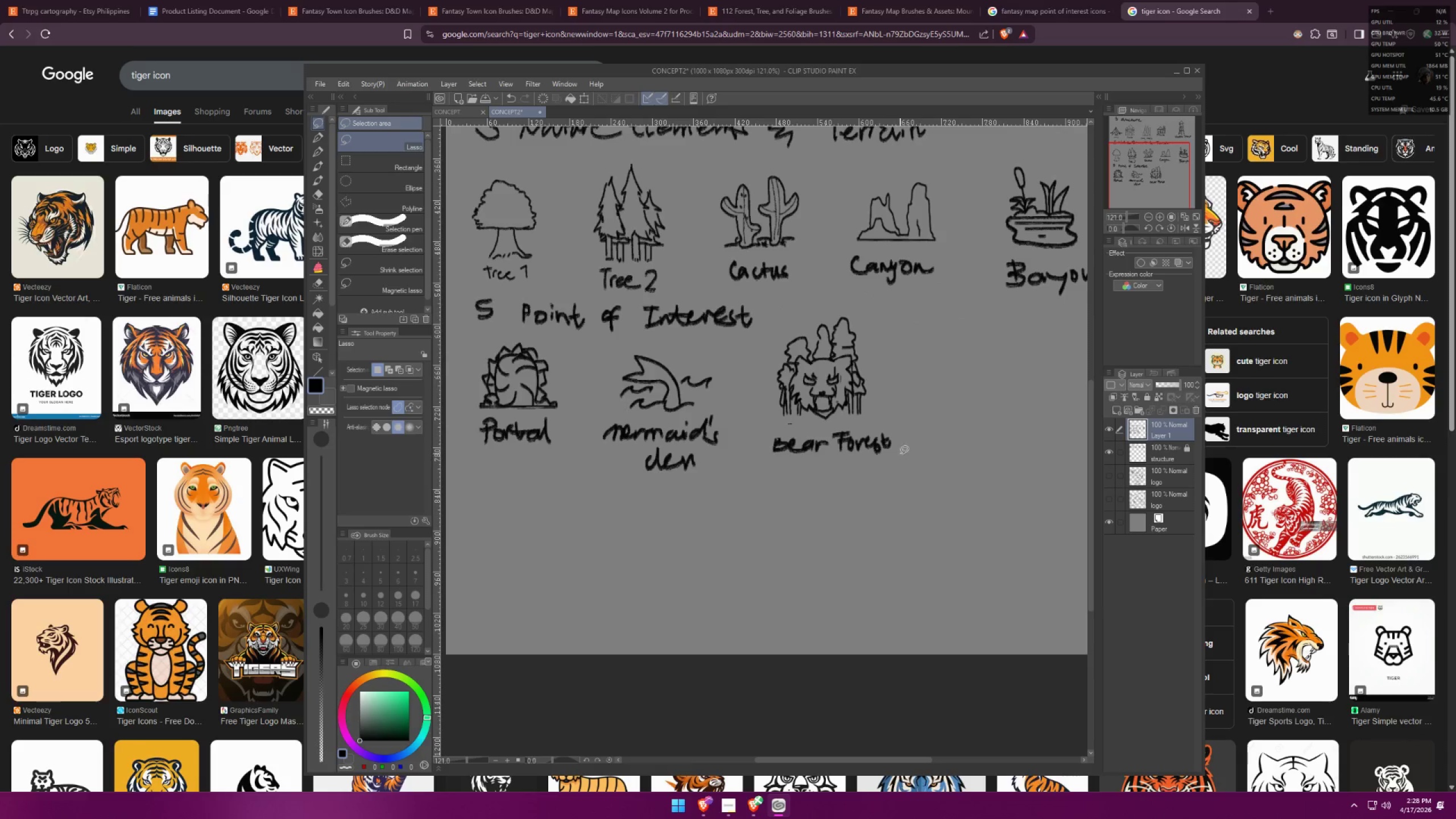 
key(Alt+AltLeft)
 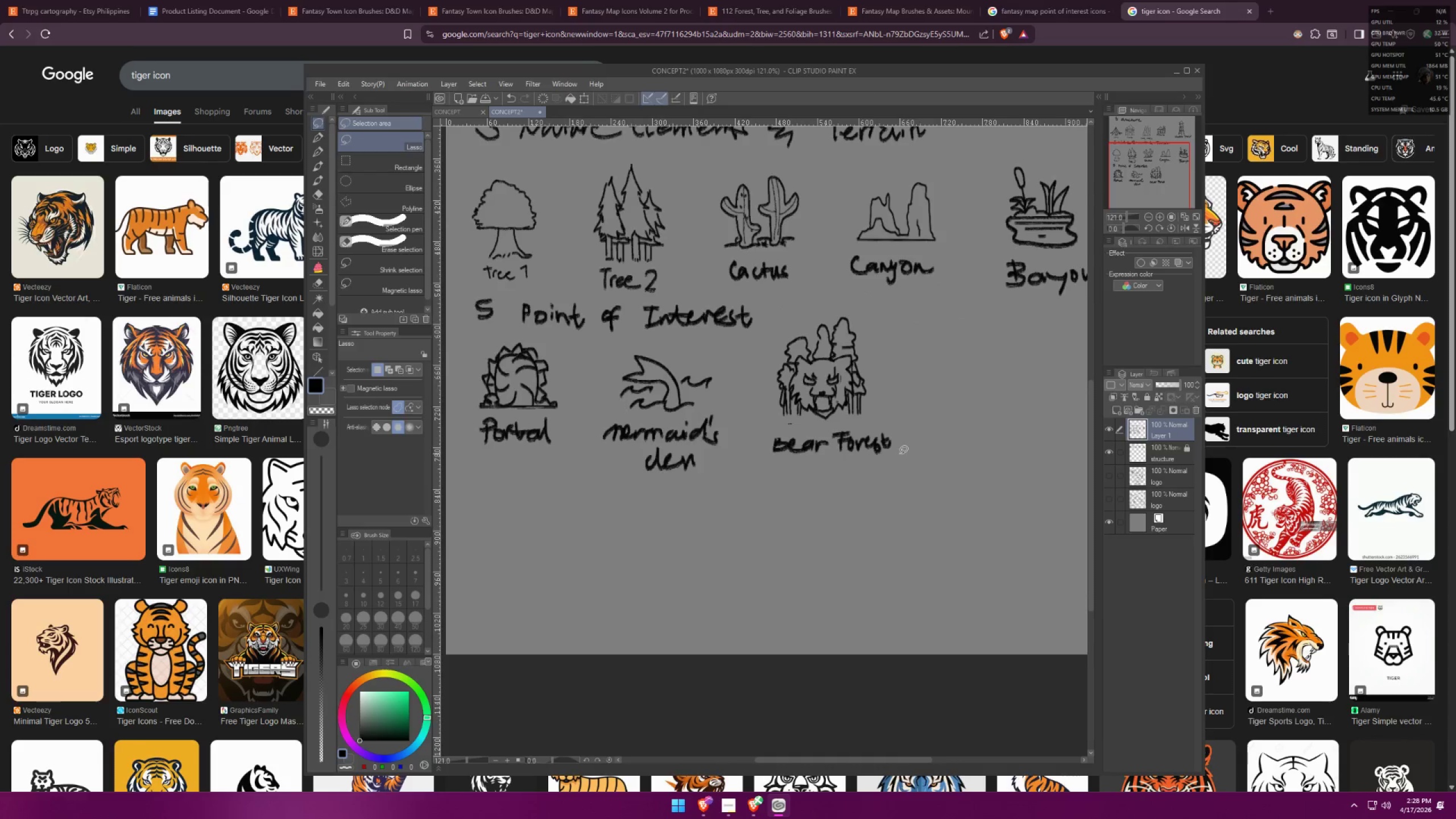 
key(Alt+Tab)
 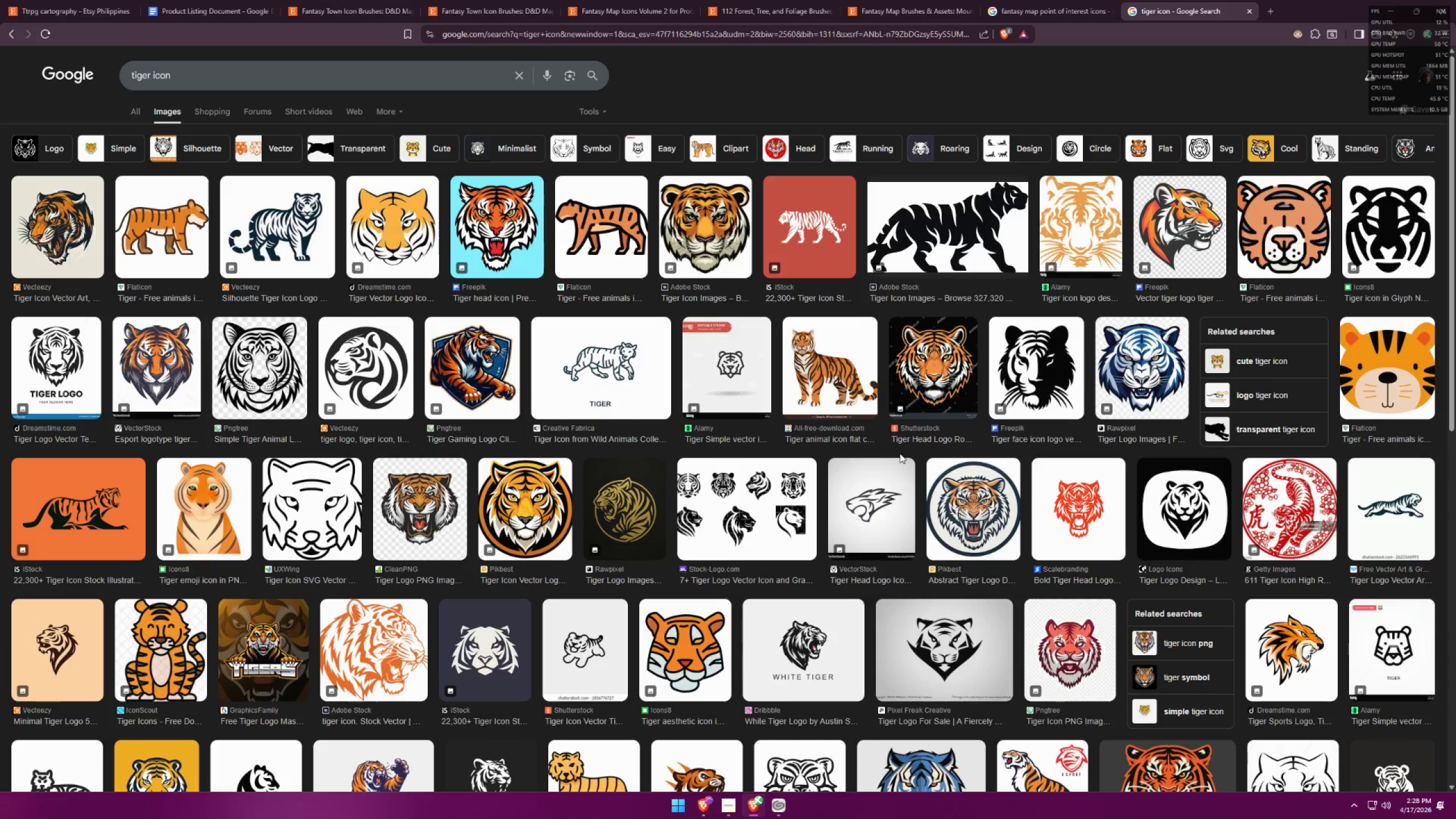 
key(Alt+AltLeft)
 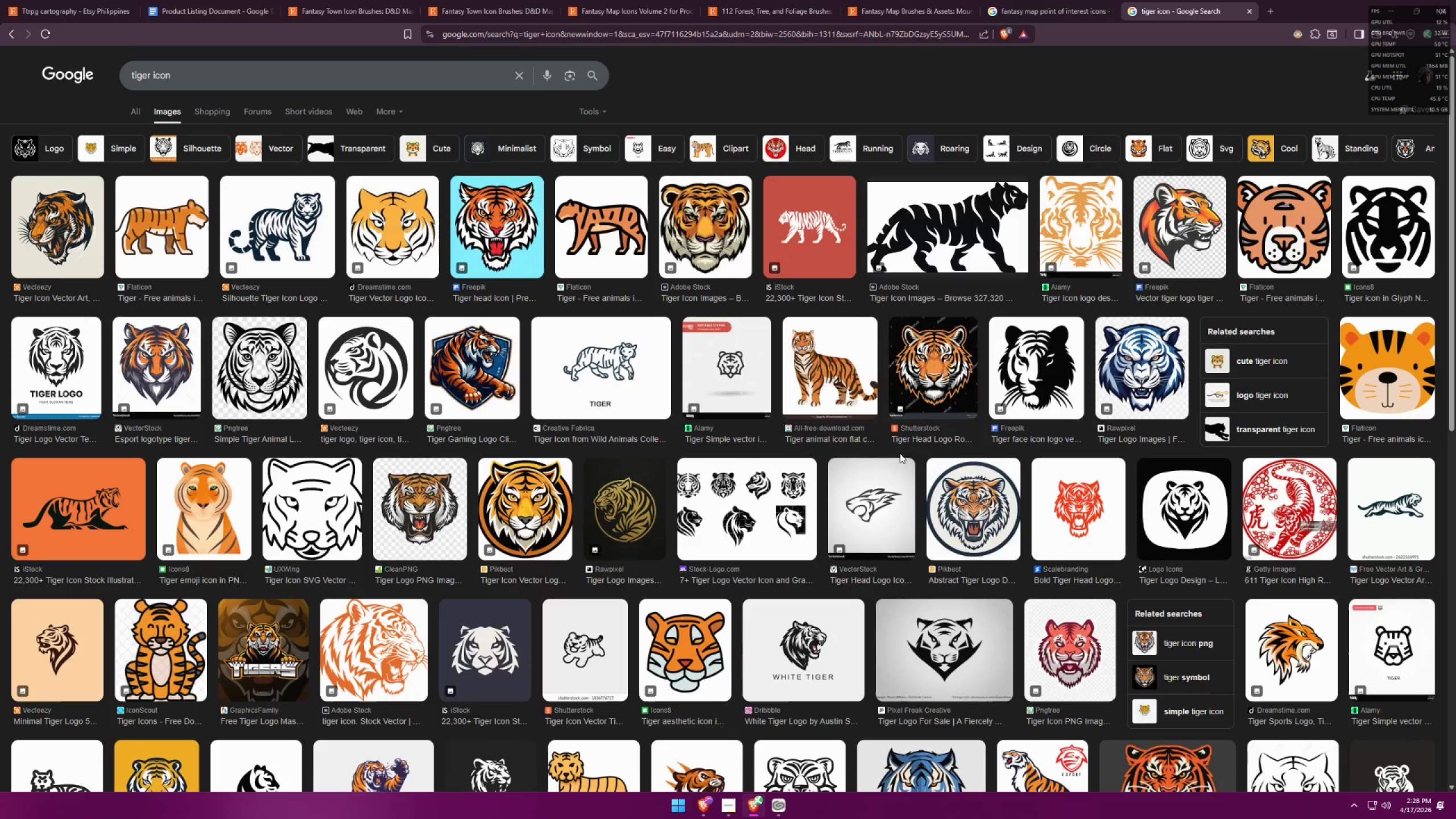 
key(Alt+Tab)
 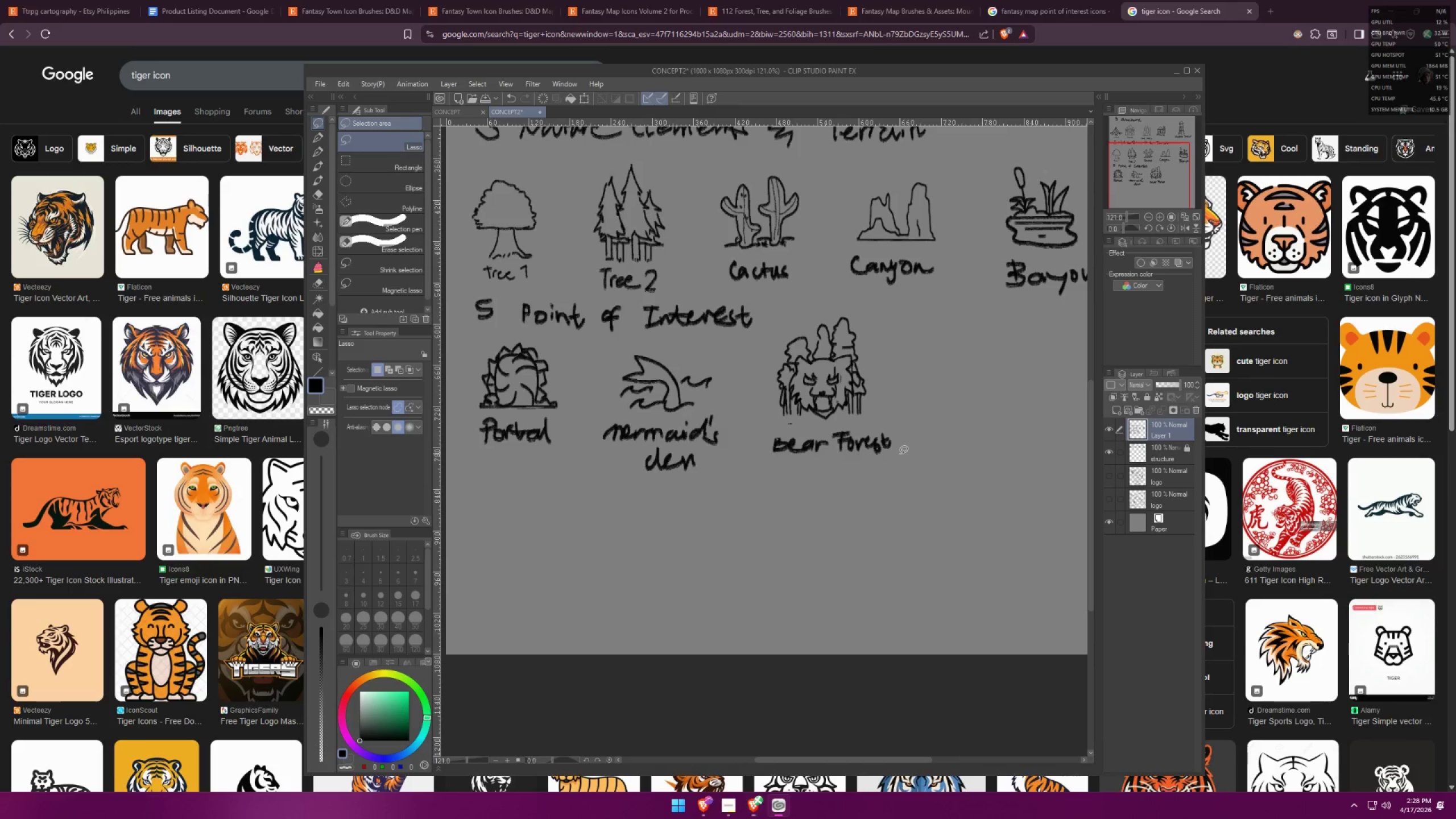 
key(Alt+Tab)
 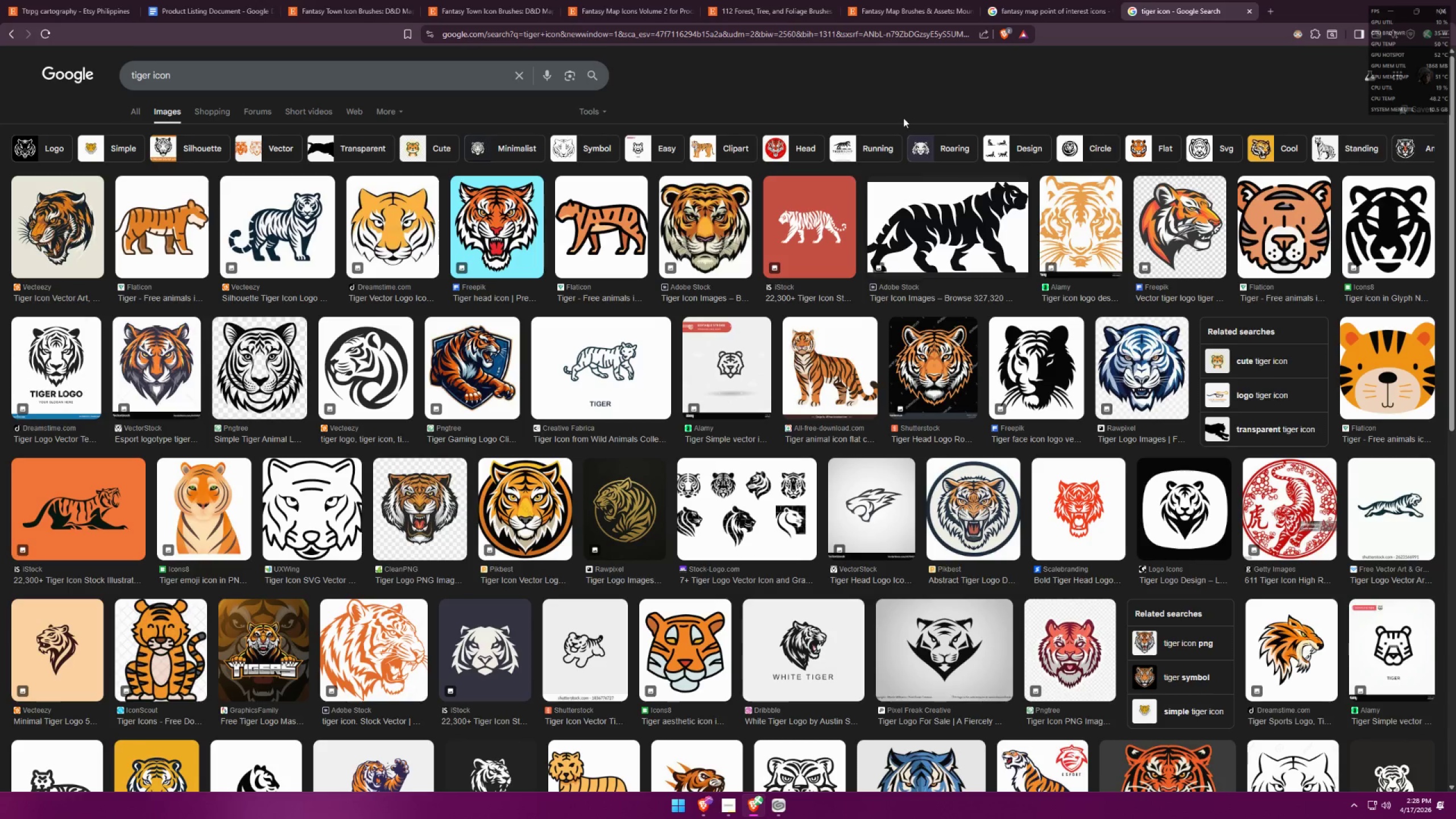 
key(Alt+Tab)
 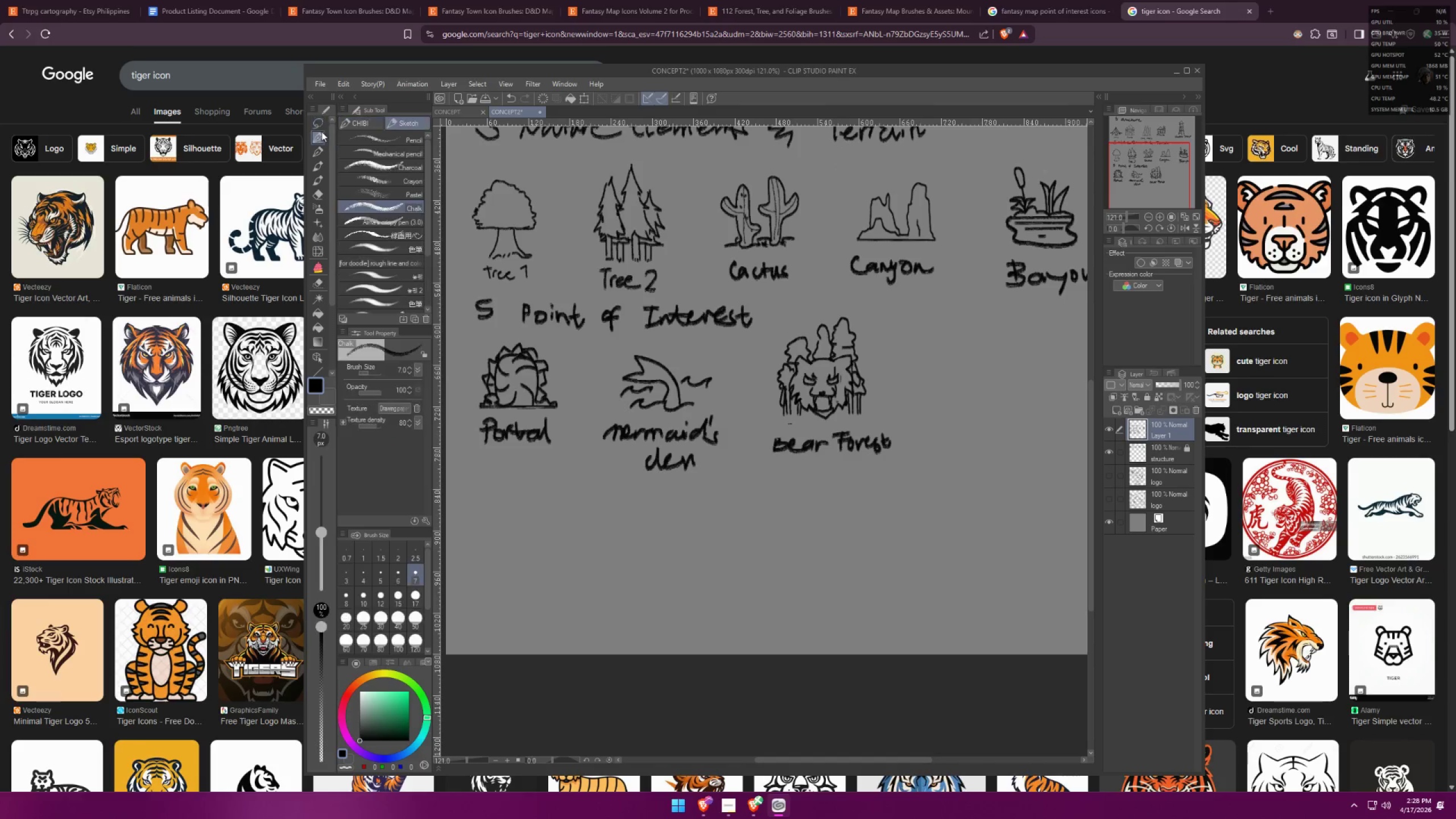 
hold_key(key=Space, duration=0.38)
 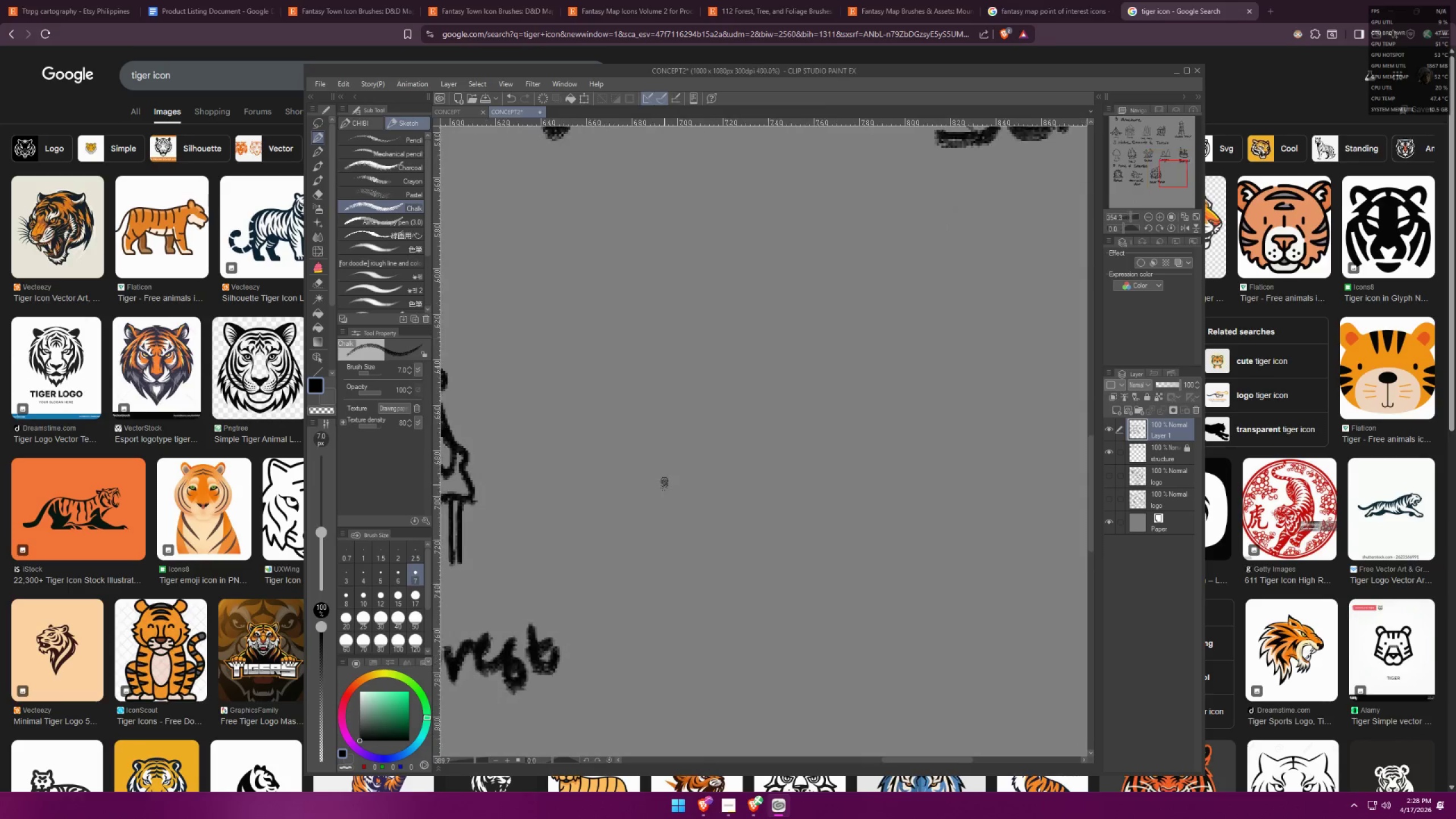 
left_click_drag(start_coordinate=[974, 377], to_coordinate=[787, 461])
 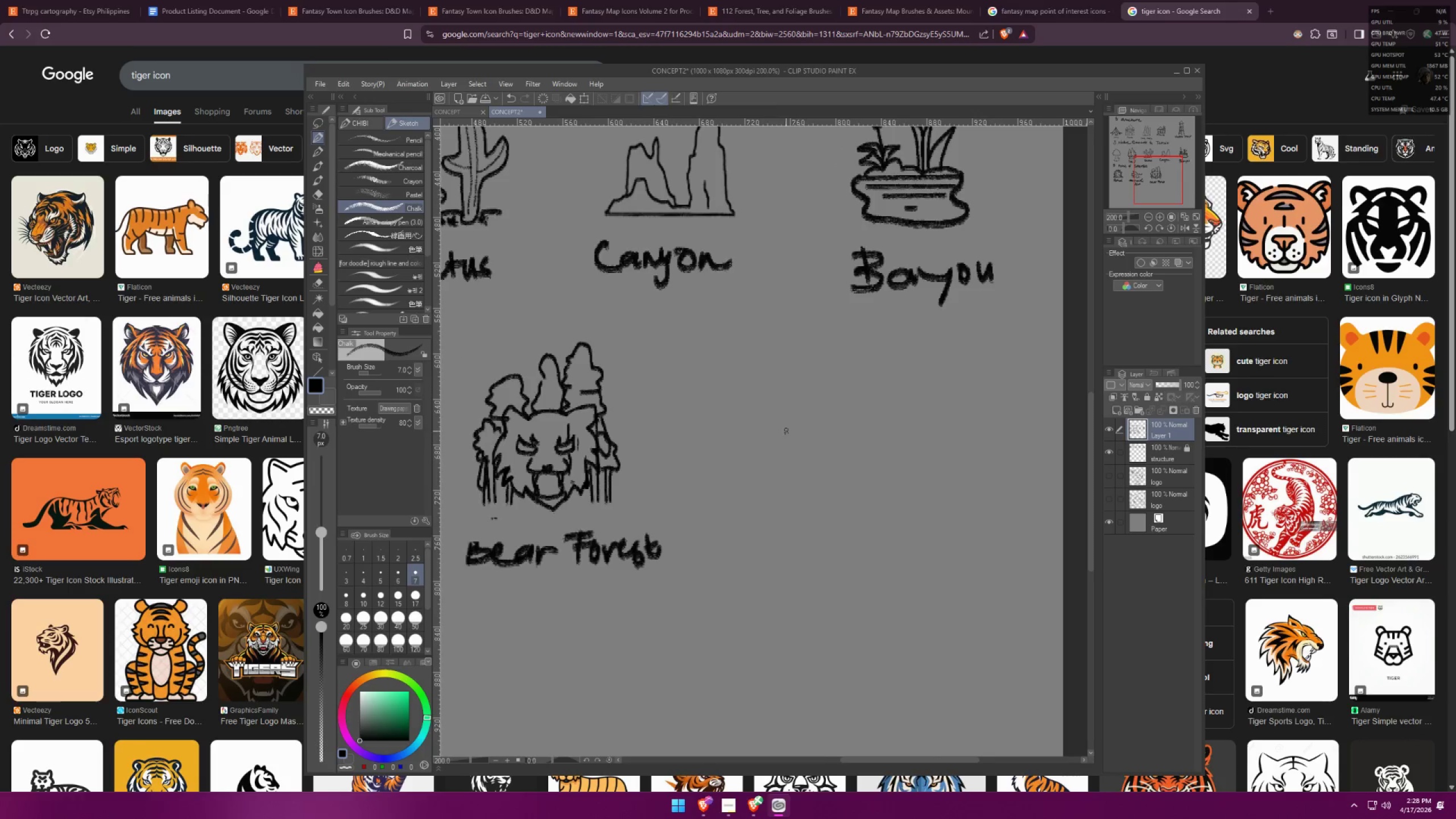 
scroll: coordinate [995, 466], scroll_direction: up, amount: 7.0
 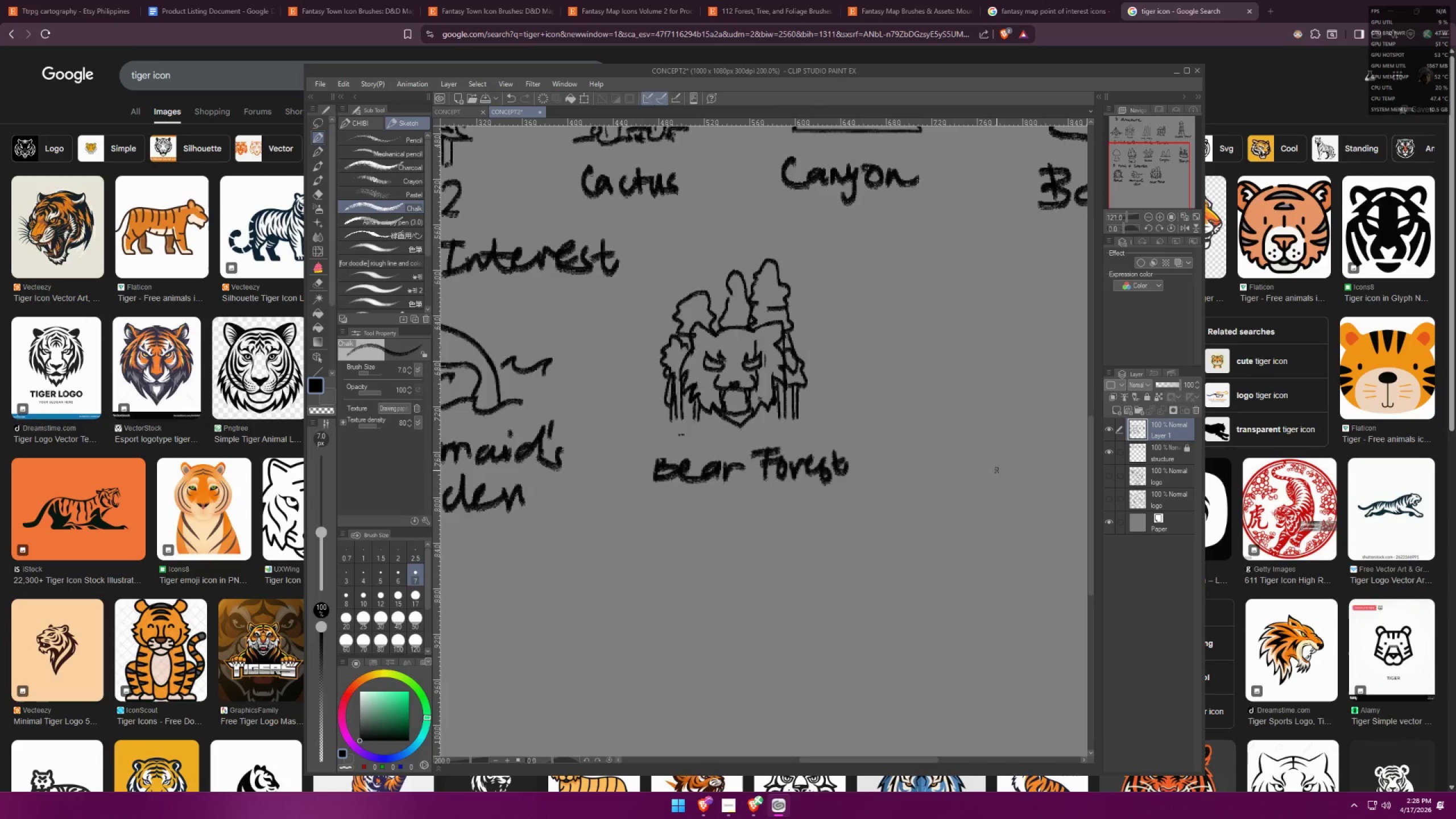 
left_click_drag(start_coordinate=[680, 483], to_coordinate=[674, 541])
 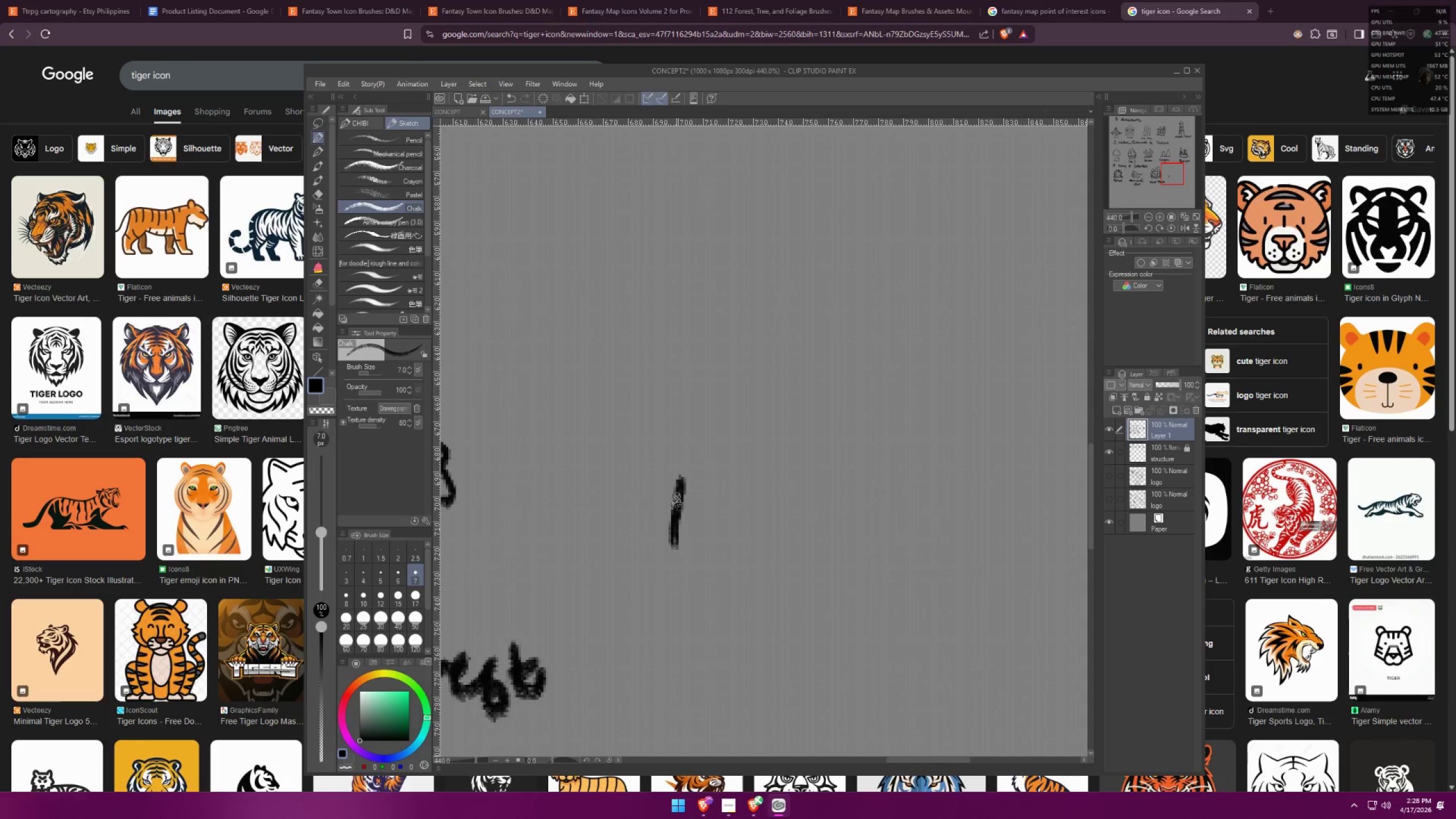 
scroll: coordinate [664, 485], scroll_direction: up, amount: 10.0
 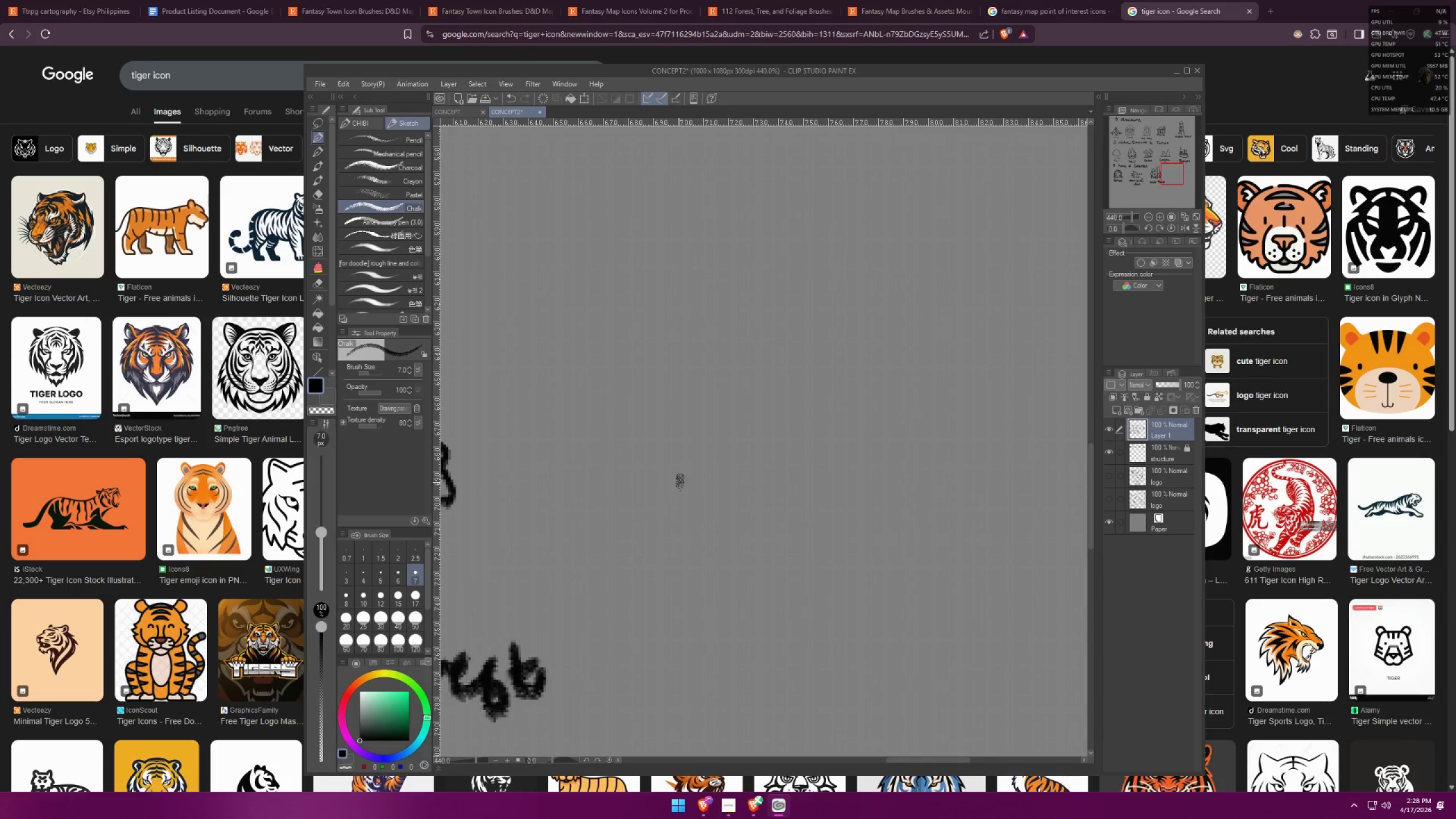 
key(Control+ControlLeft)
 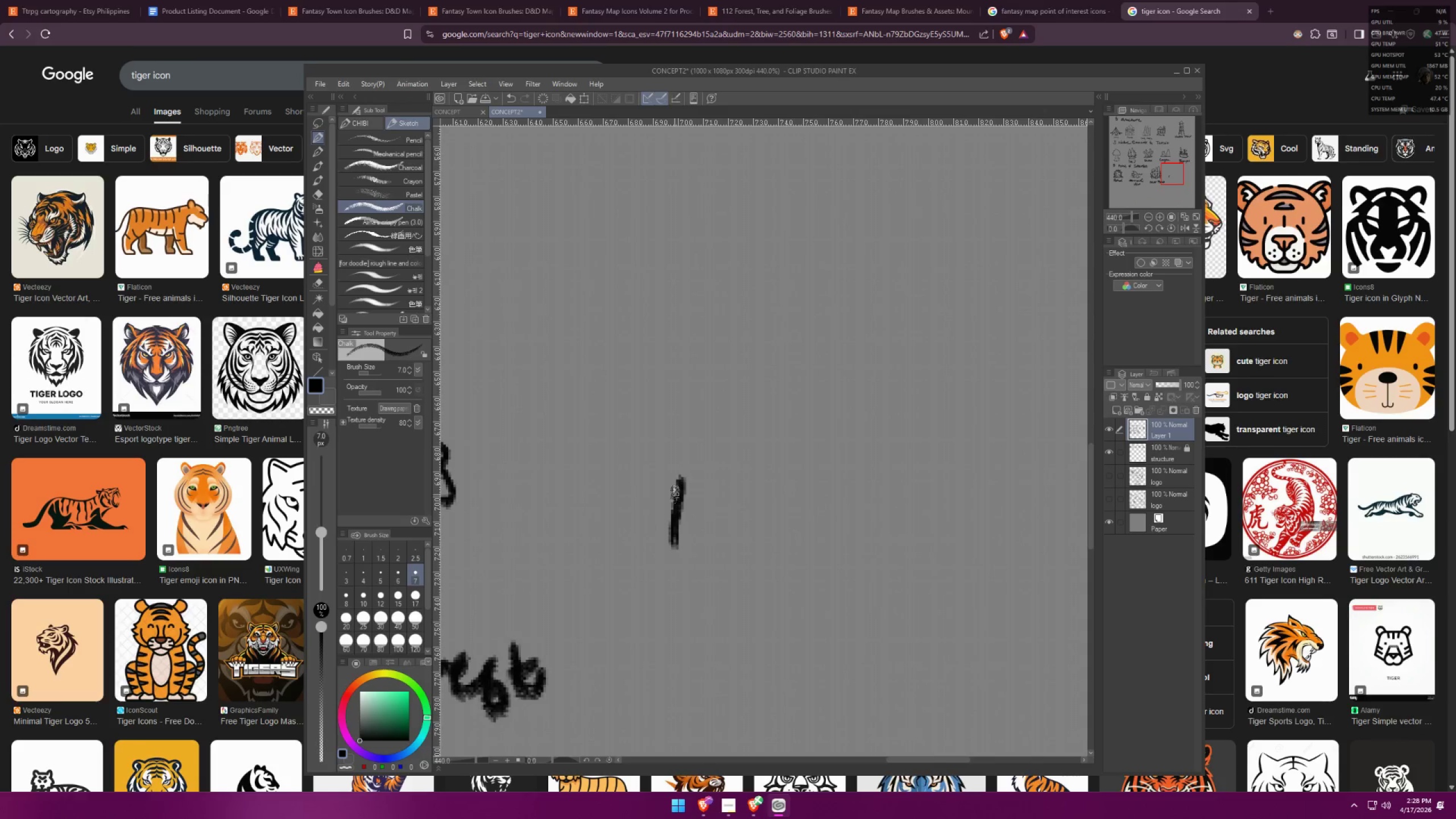 
key(Control+Z)
 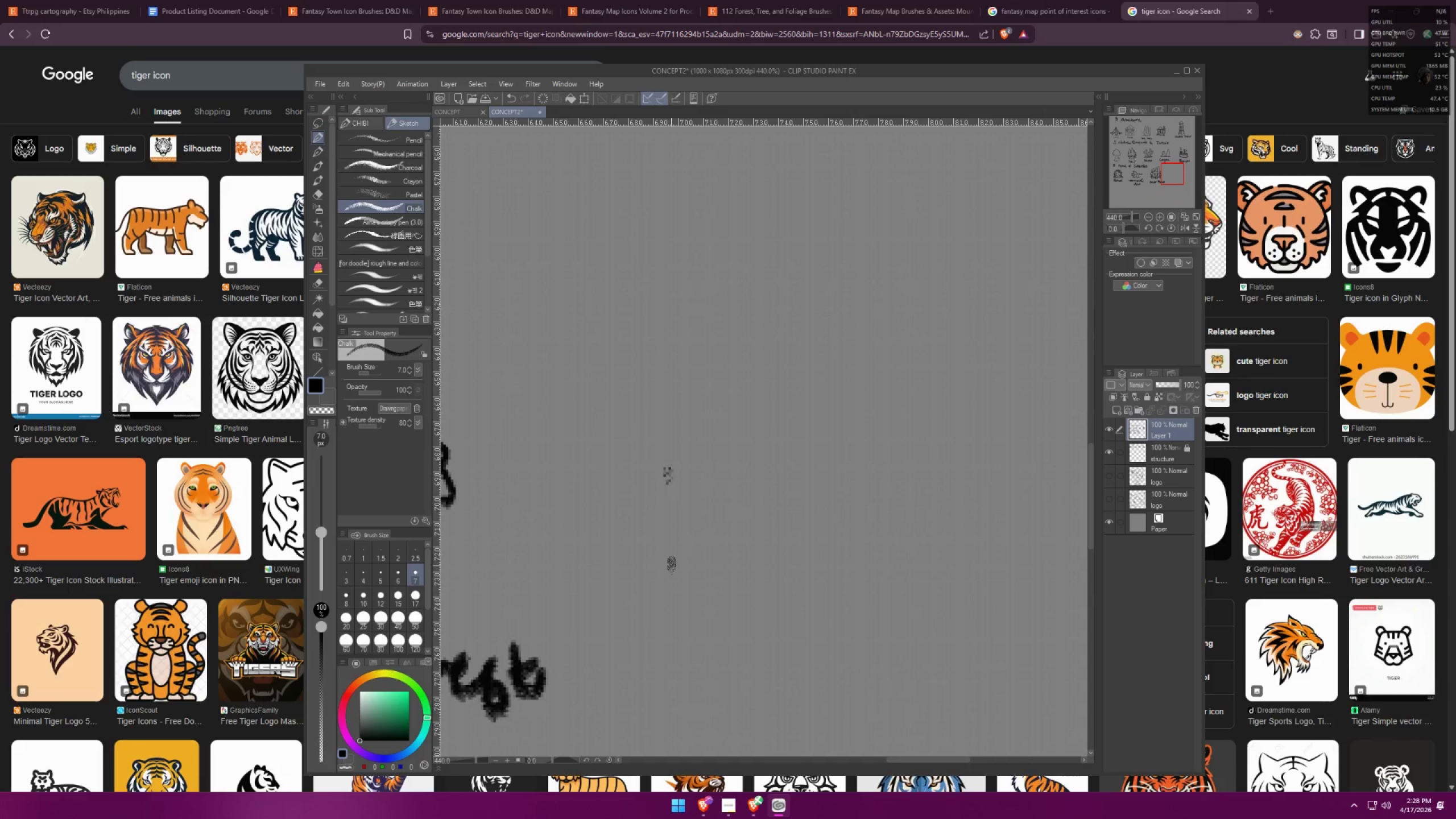 
hold_key(key=ShiftLeft, duration=0.84)
 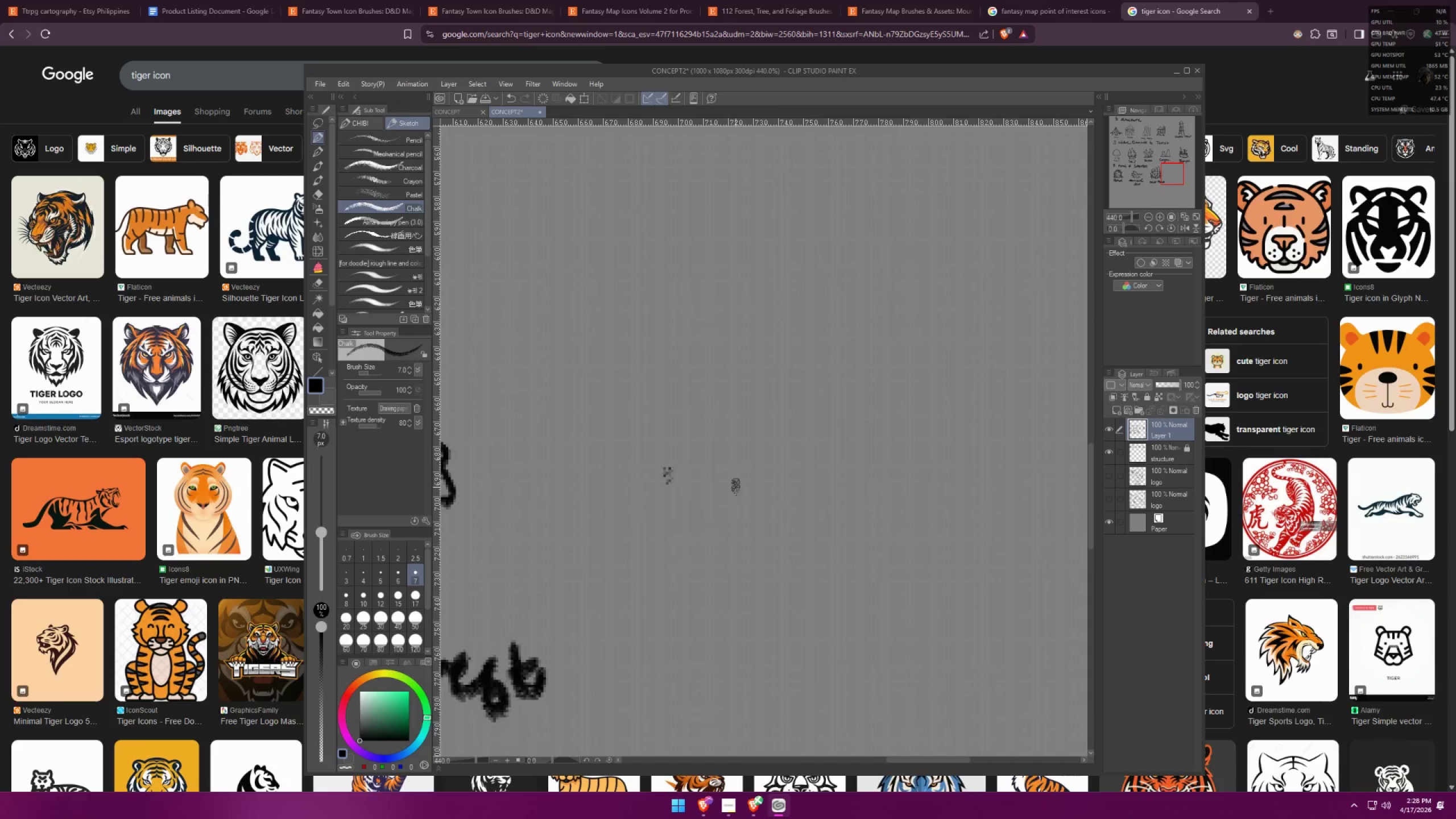 
key(Control+Z)
 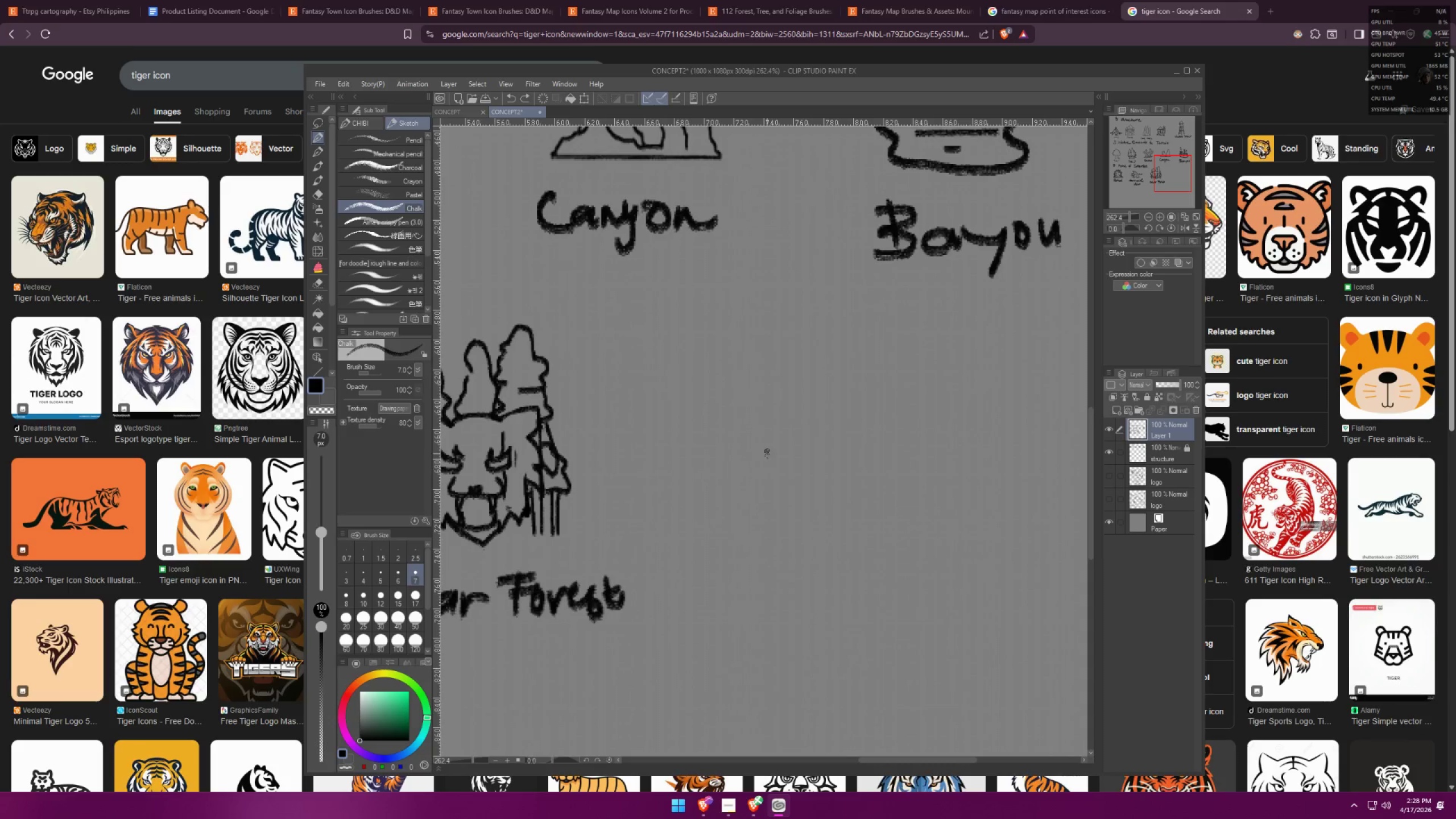 
scroll: coordinate [744, 473], scroll_direction: down, amount: 5.0
 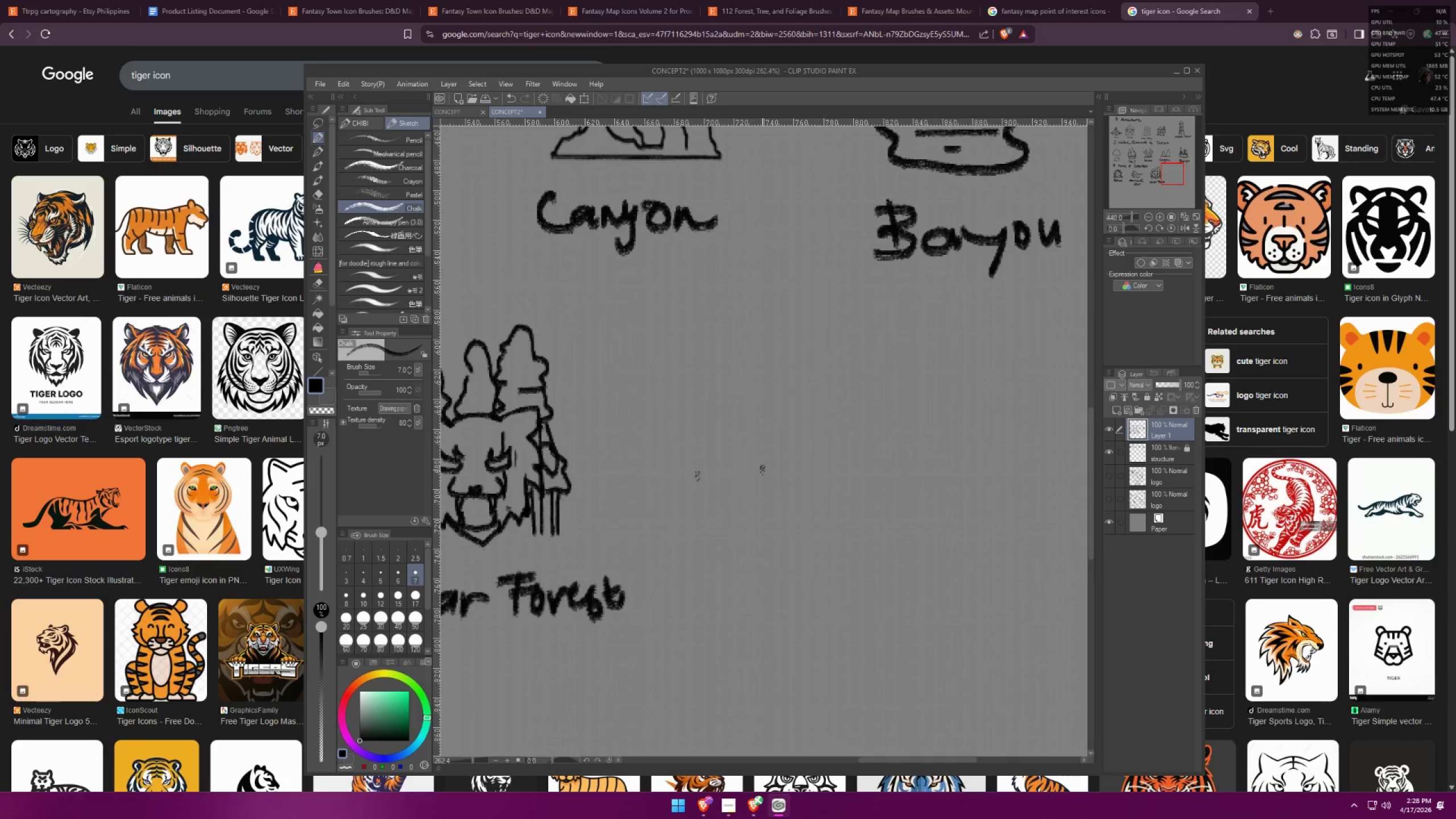 
left_click_drag(start_coordinate=[746, 333], to_coordinate=[746, 337])
 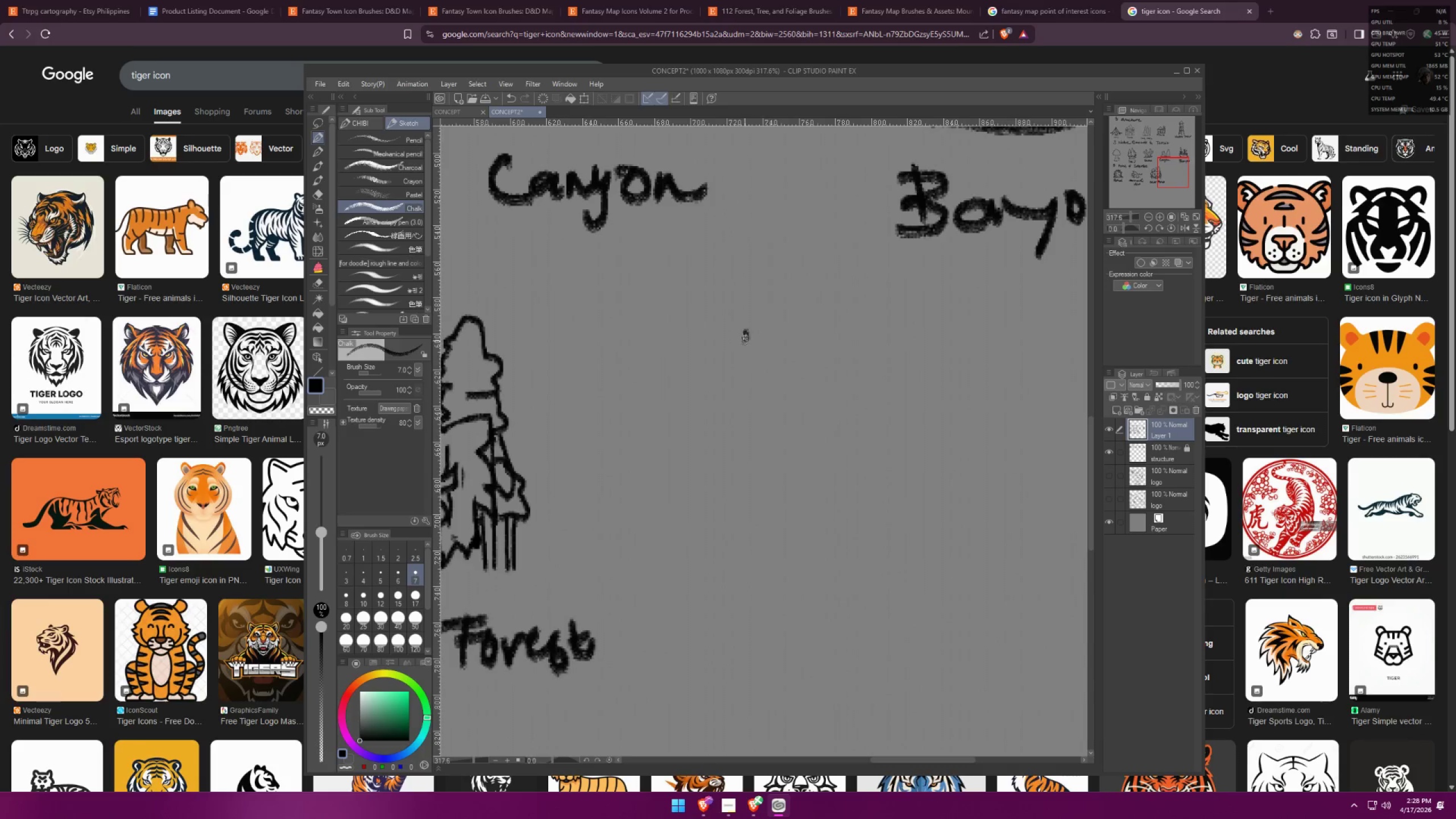 
hold_key(key=ShiftLeft, duration=0.8)
 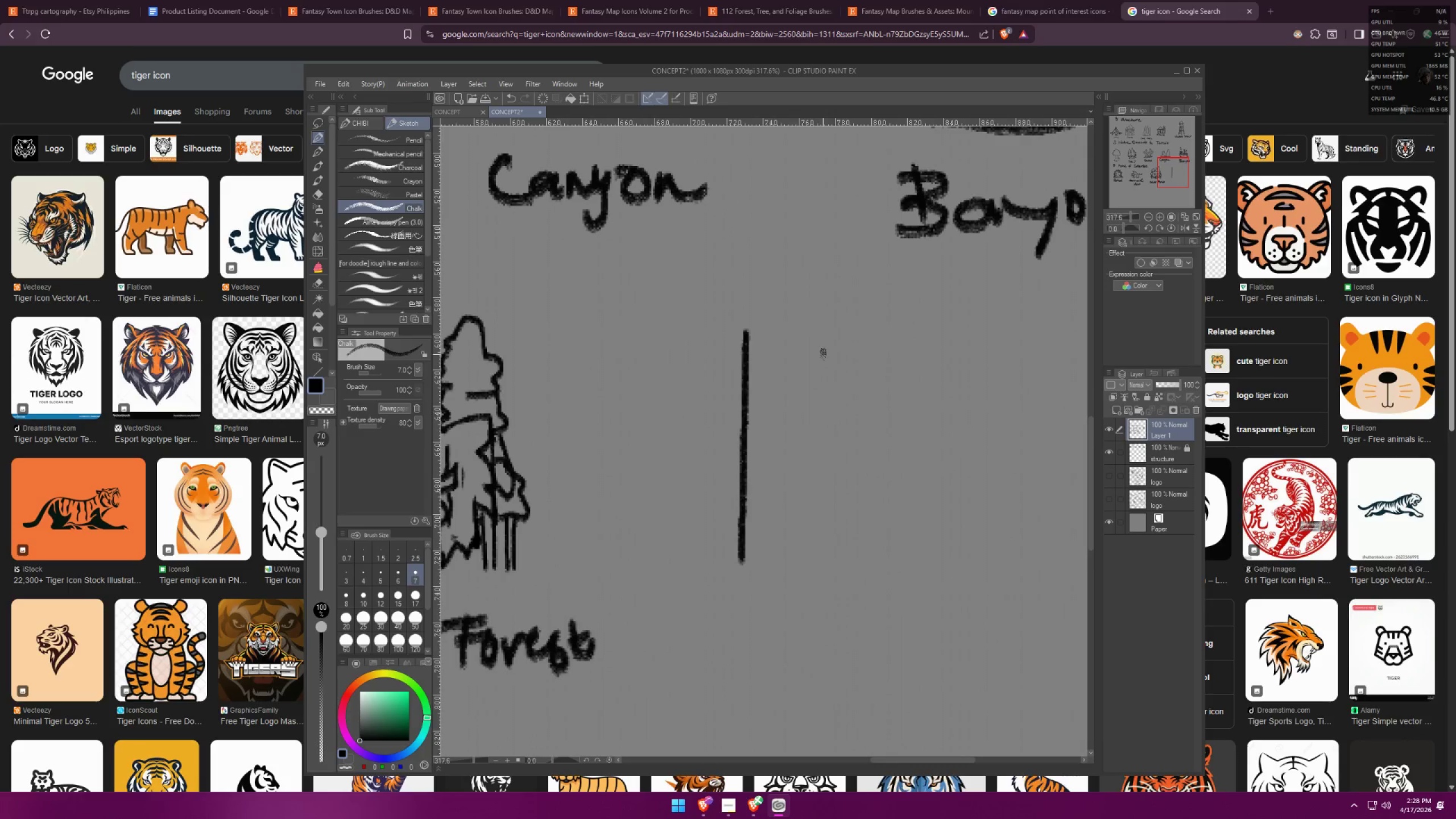 
scroll: coordinate [766, 366], scroll_direction: up, amount: 2.0
 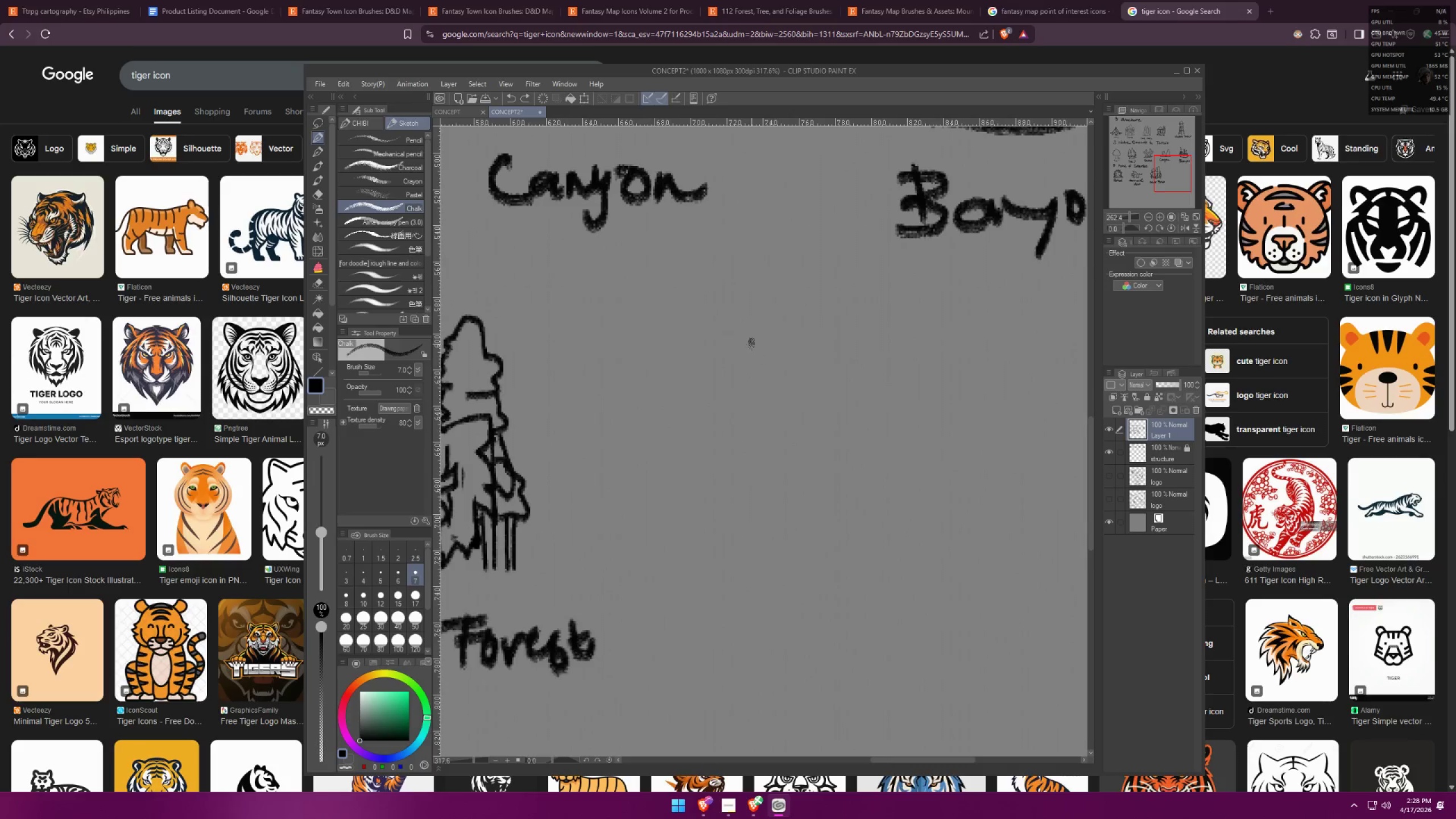 
left_click([816, 340])
 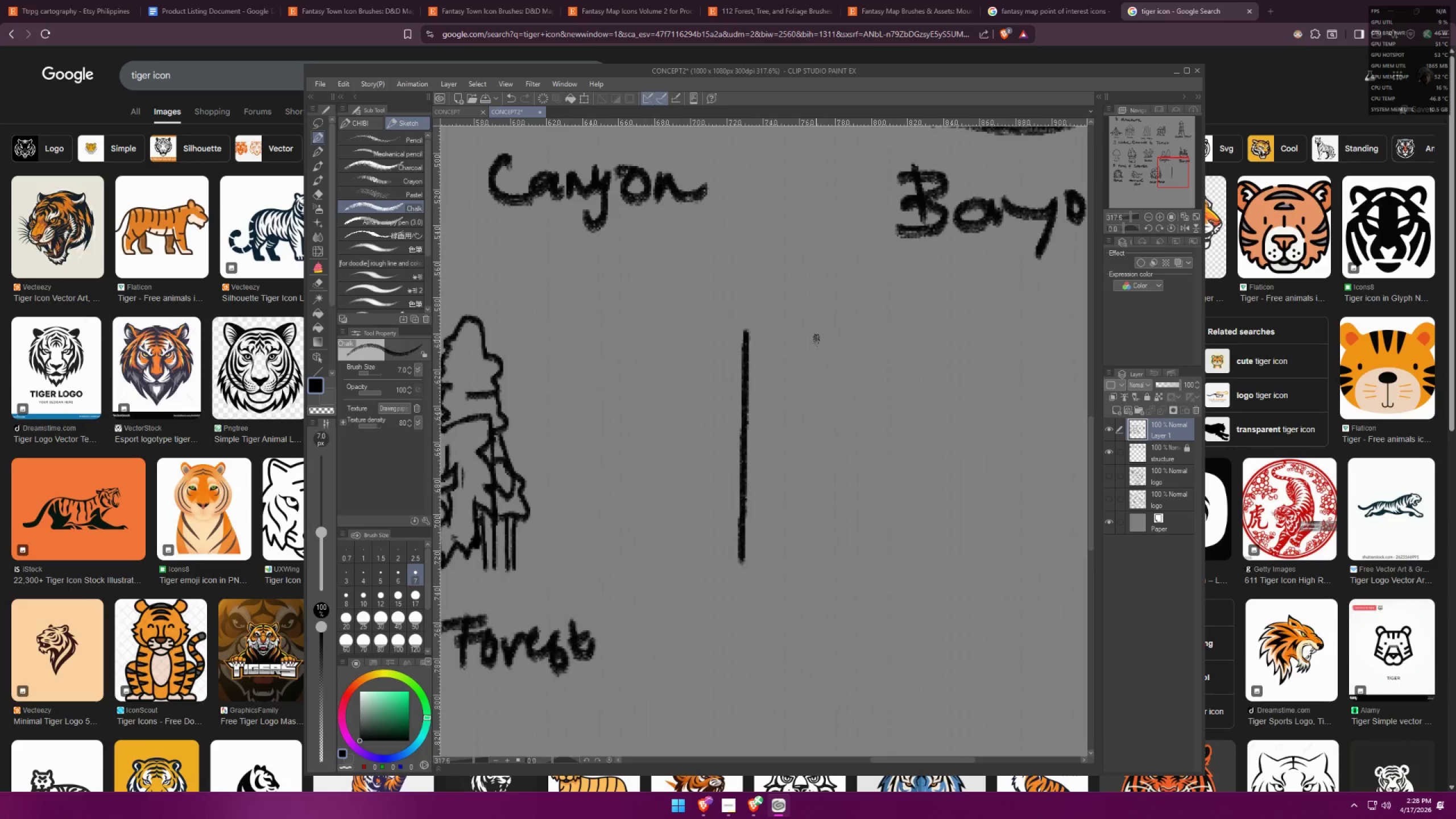 
hold_key(key=ShiftLeft, duration=1.02)
left_click([821, 559])
 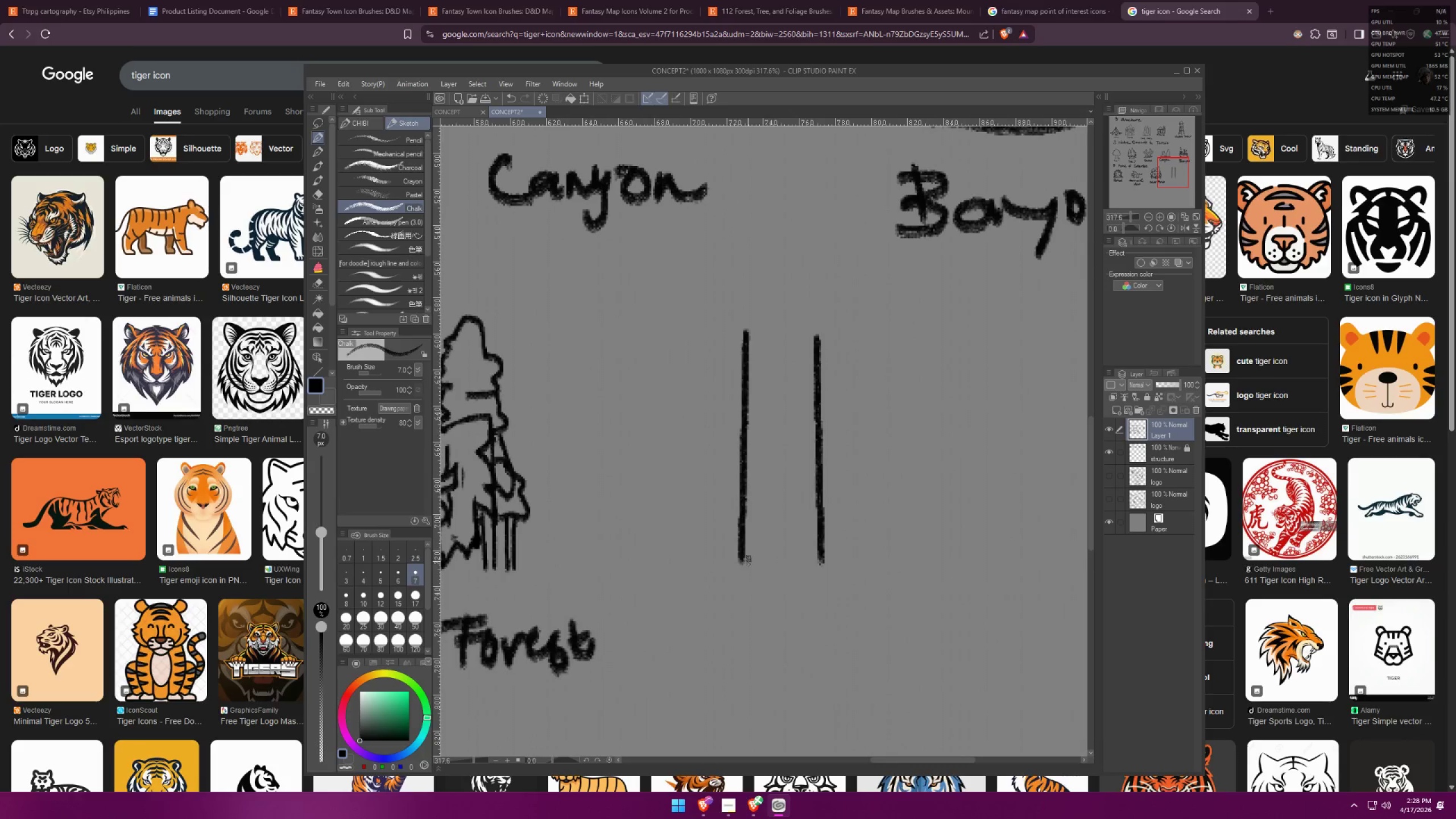 
left_click_drag(start_coordinate=[747, 561], to_coordinate=[790, 561])
 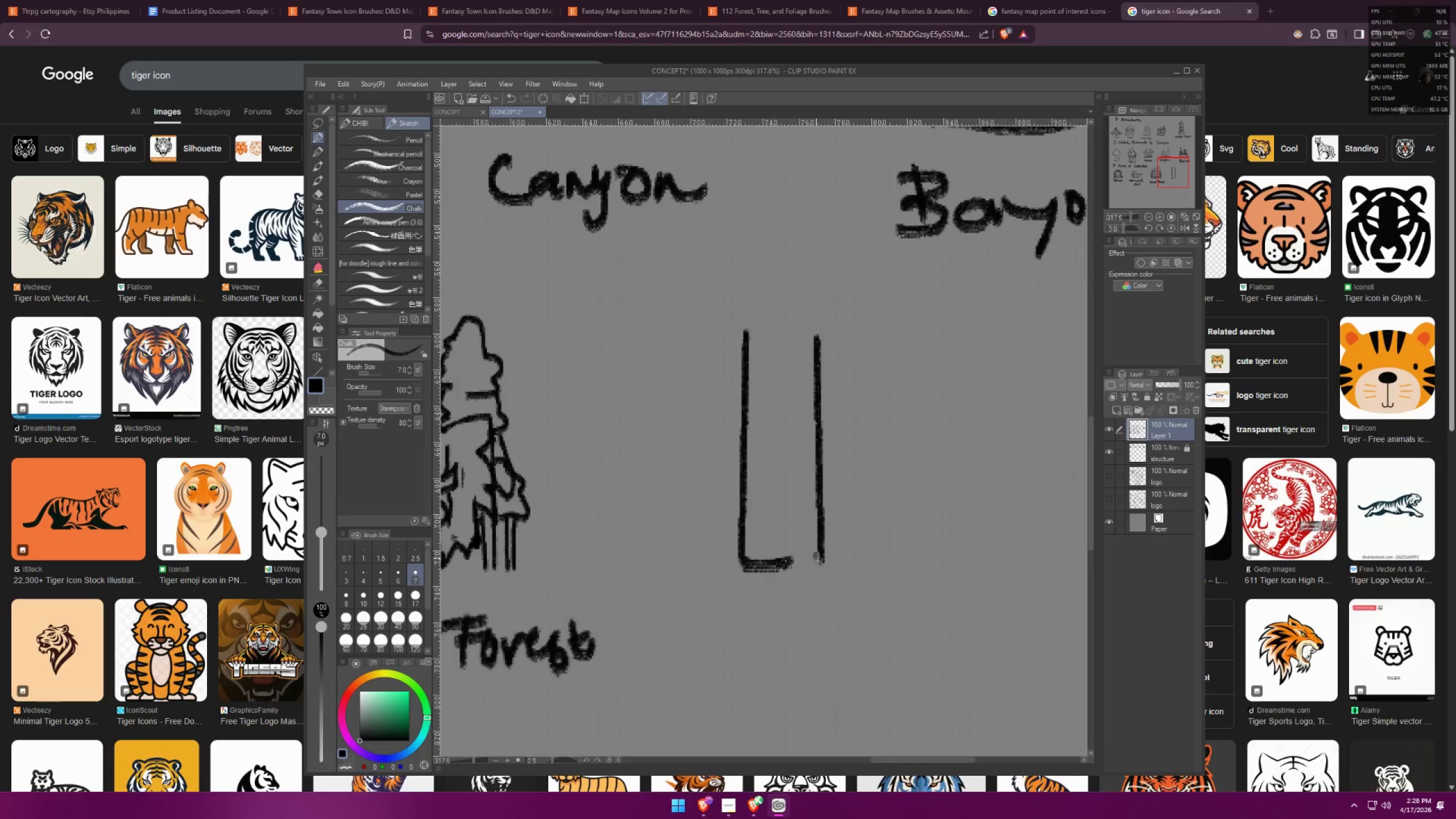 
hold_key(key=Space, duration=0.82)
 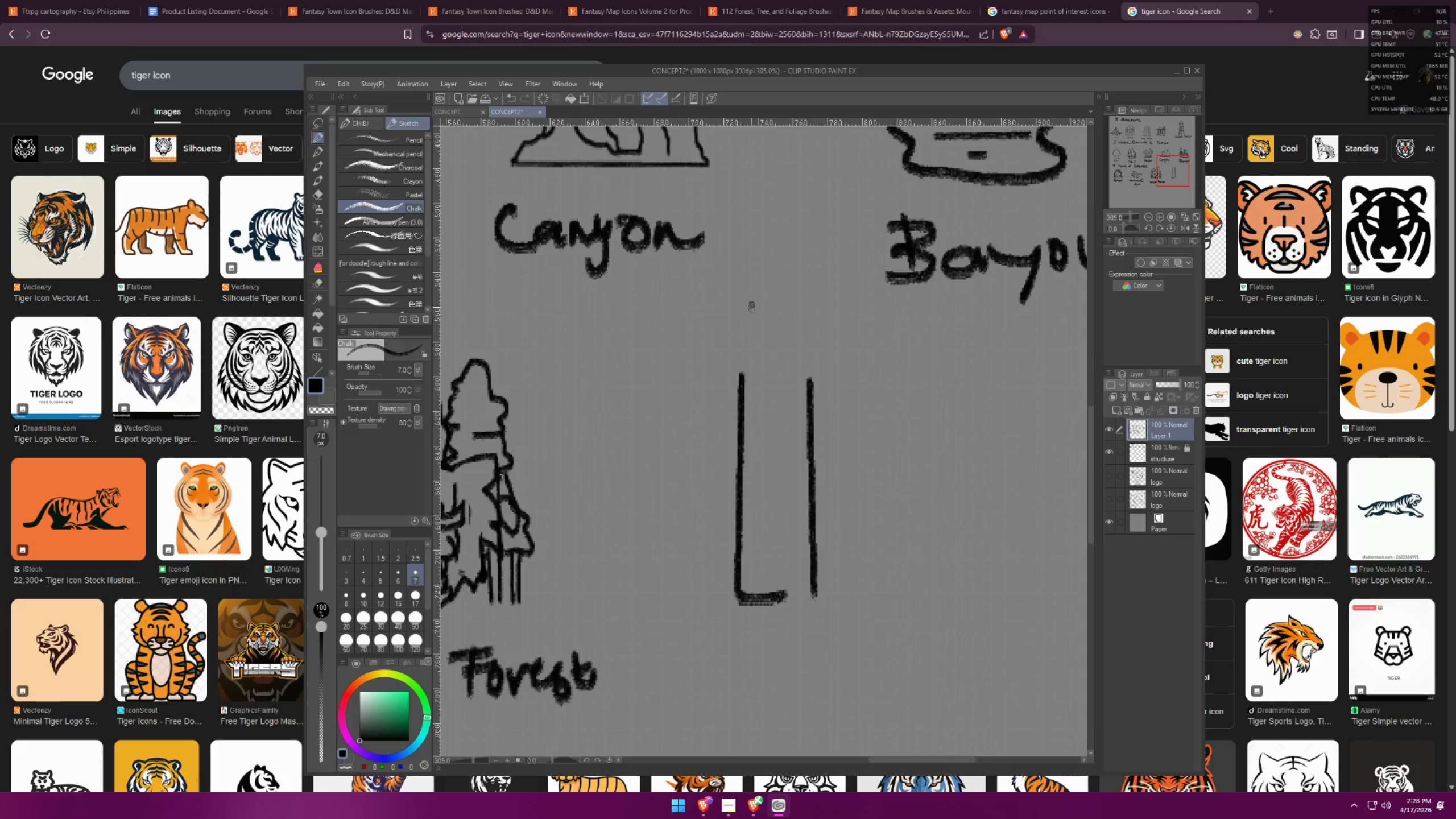 
scroll: coordinate [780, 361], scroll_direction: none, amount: 0.0
 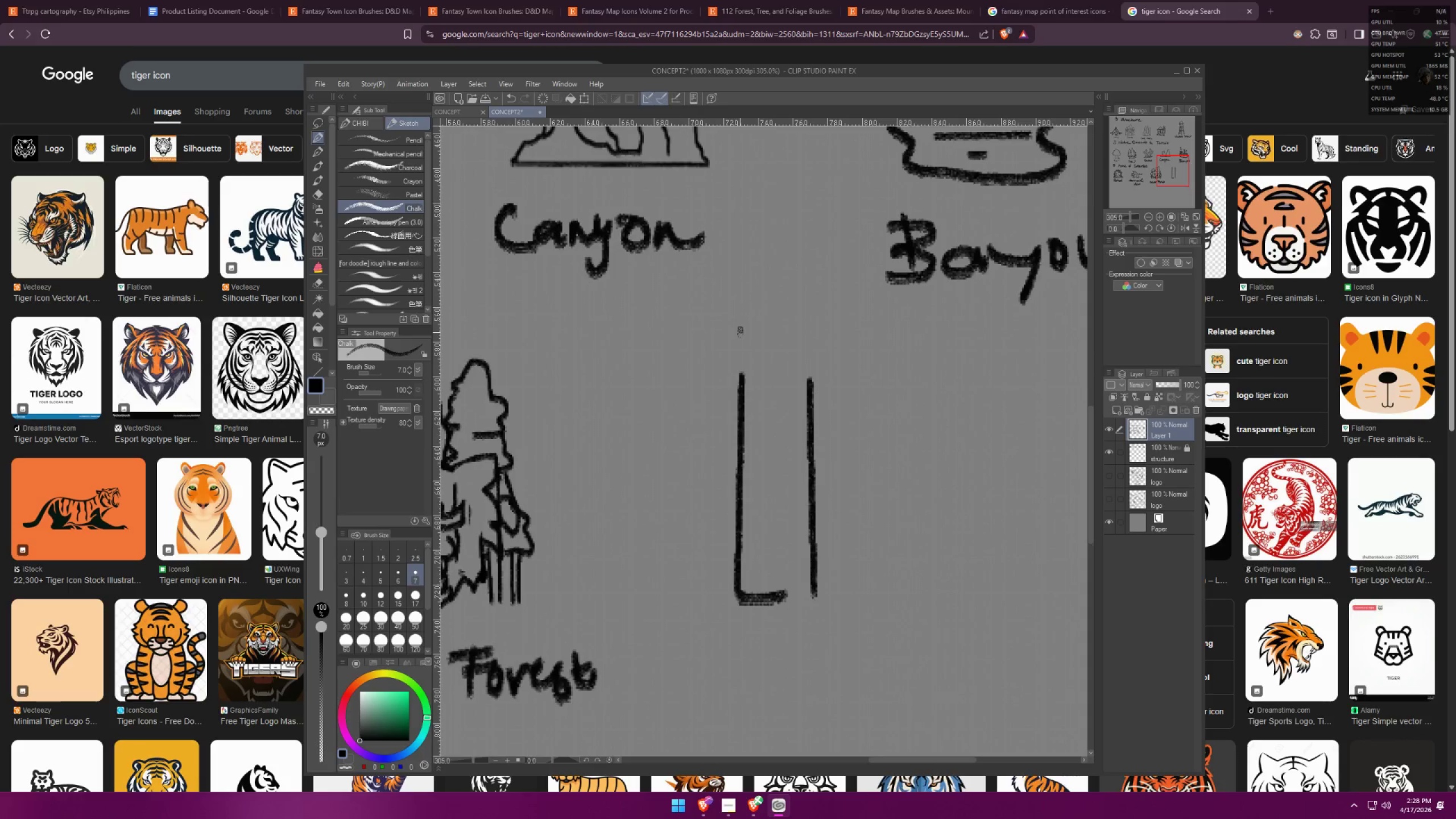 
left_click_drag(start_coordinate=[745, 302], to_coordinate=[818, 371])
 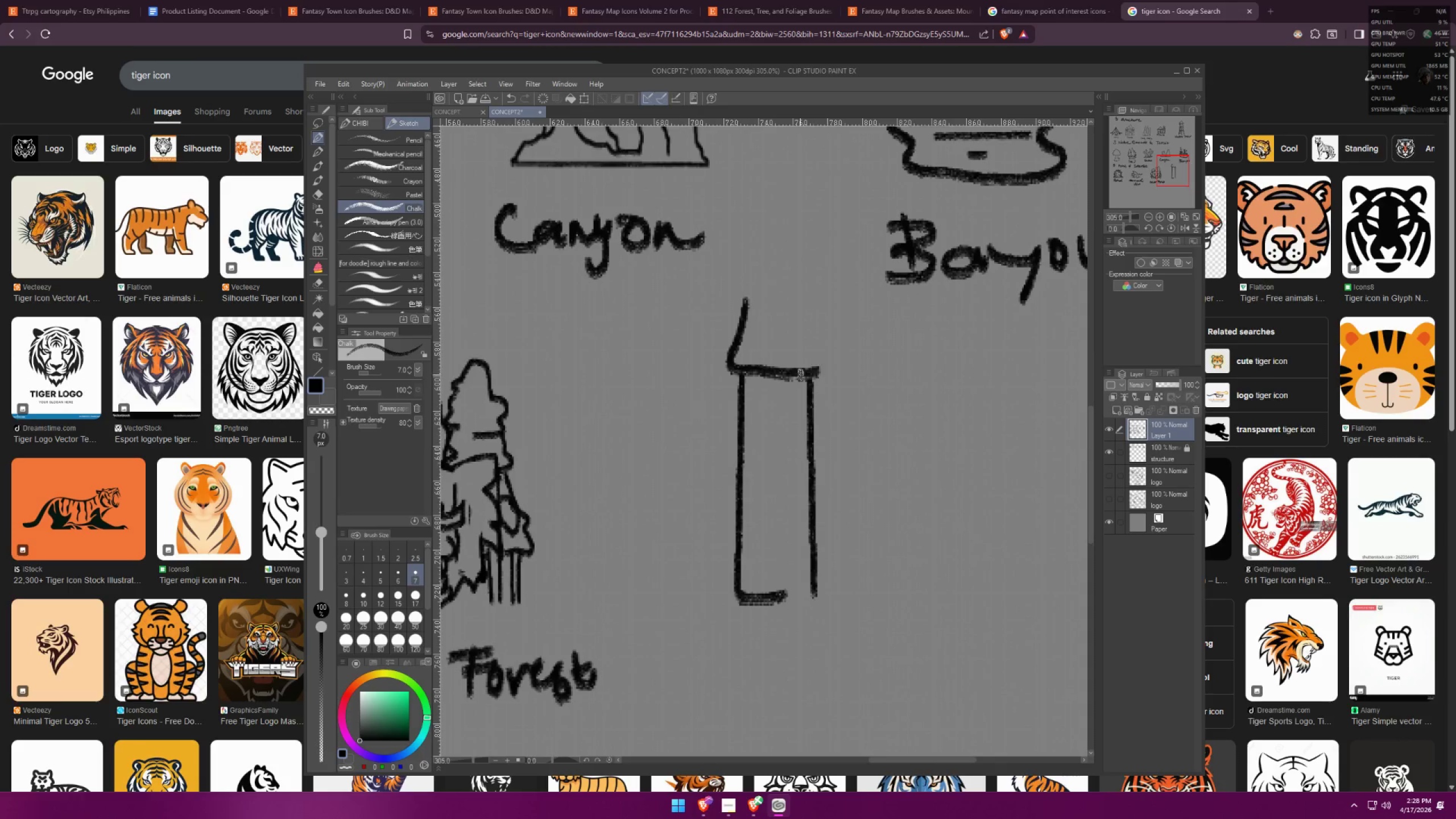 
key(Control+ControlLeft)
 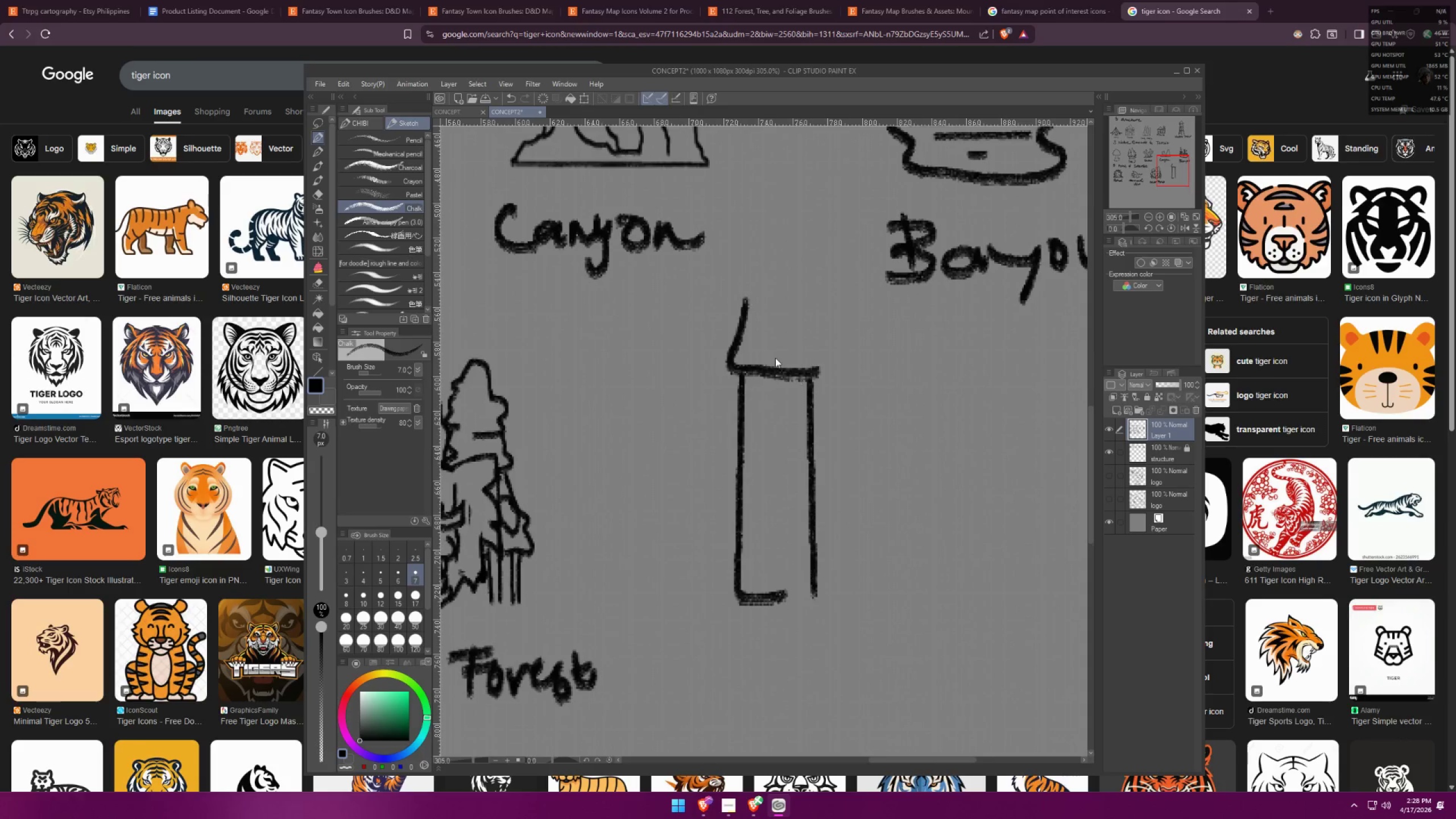 
key(Control+Z)
 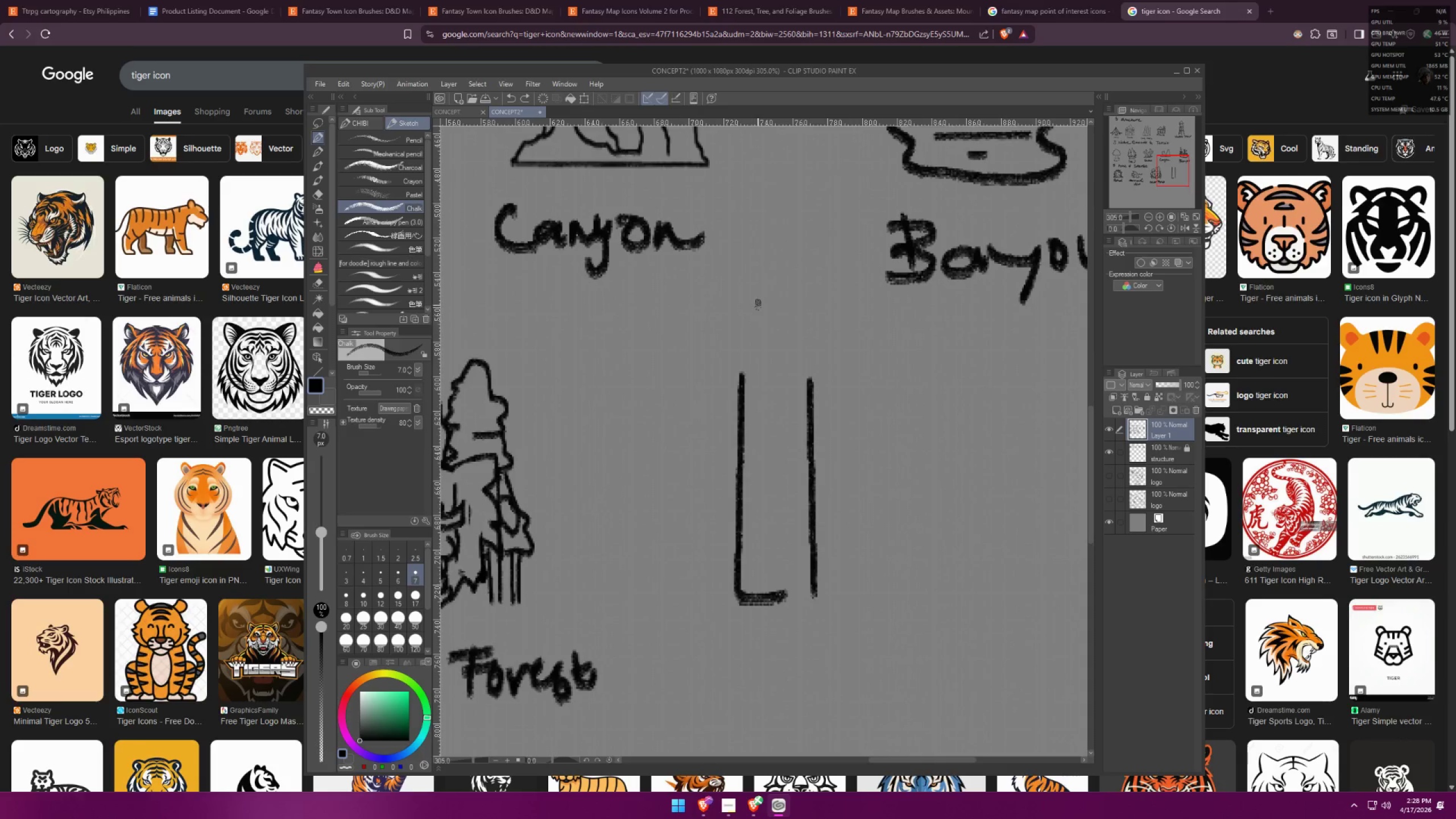 
left_click_drag(start_coordinate=[752, 301], to_coordinate=[822, 373])
 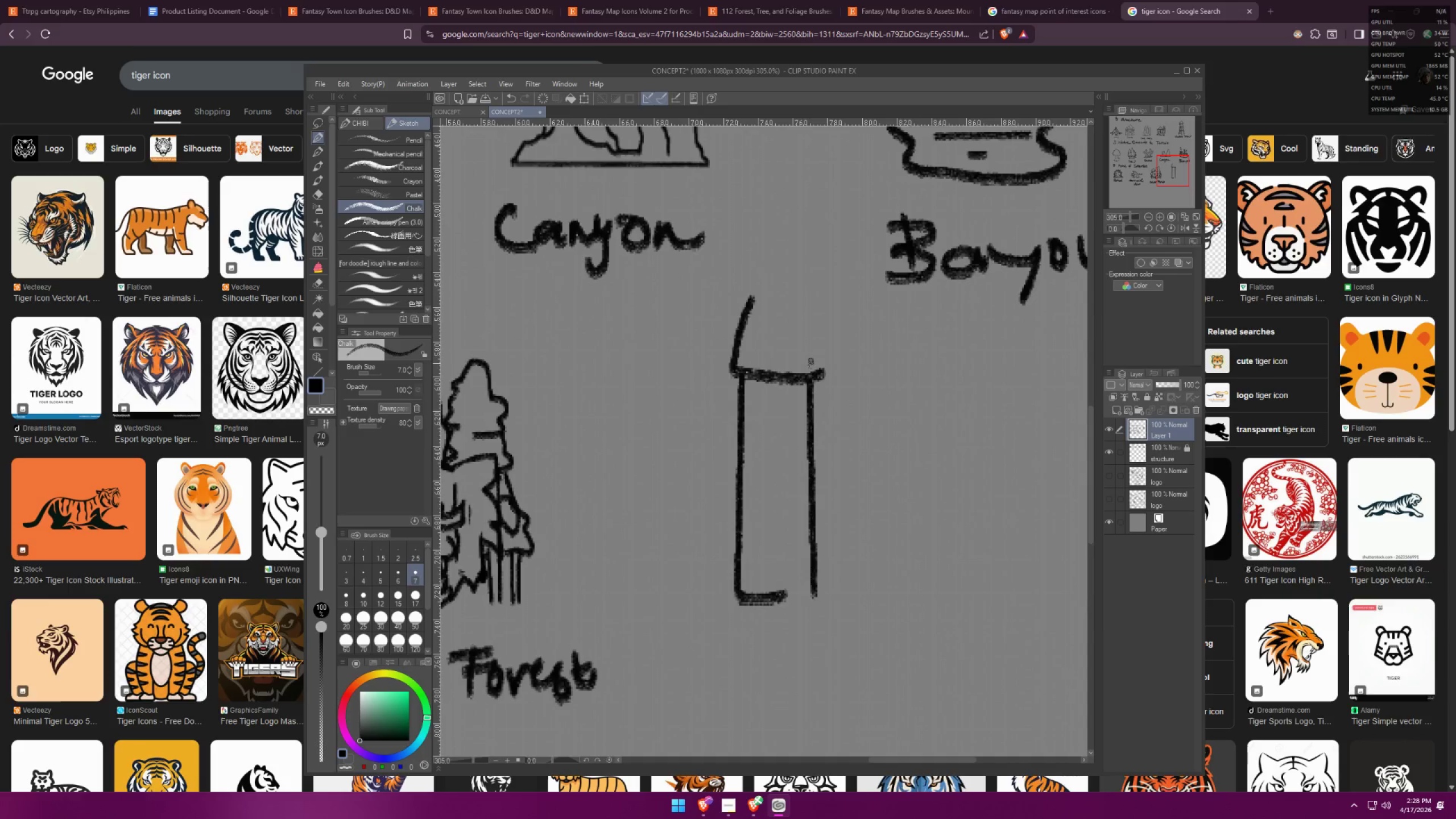 
key(Control+ControlLeft)
 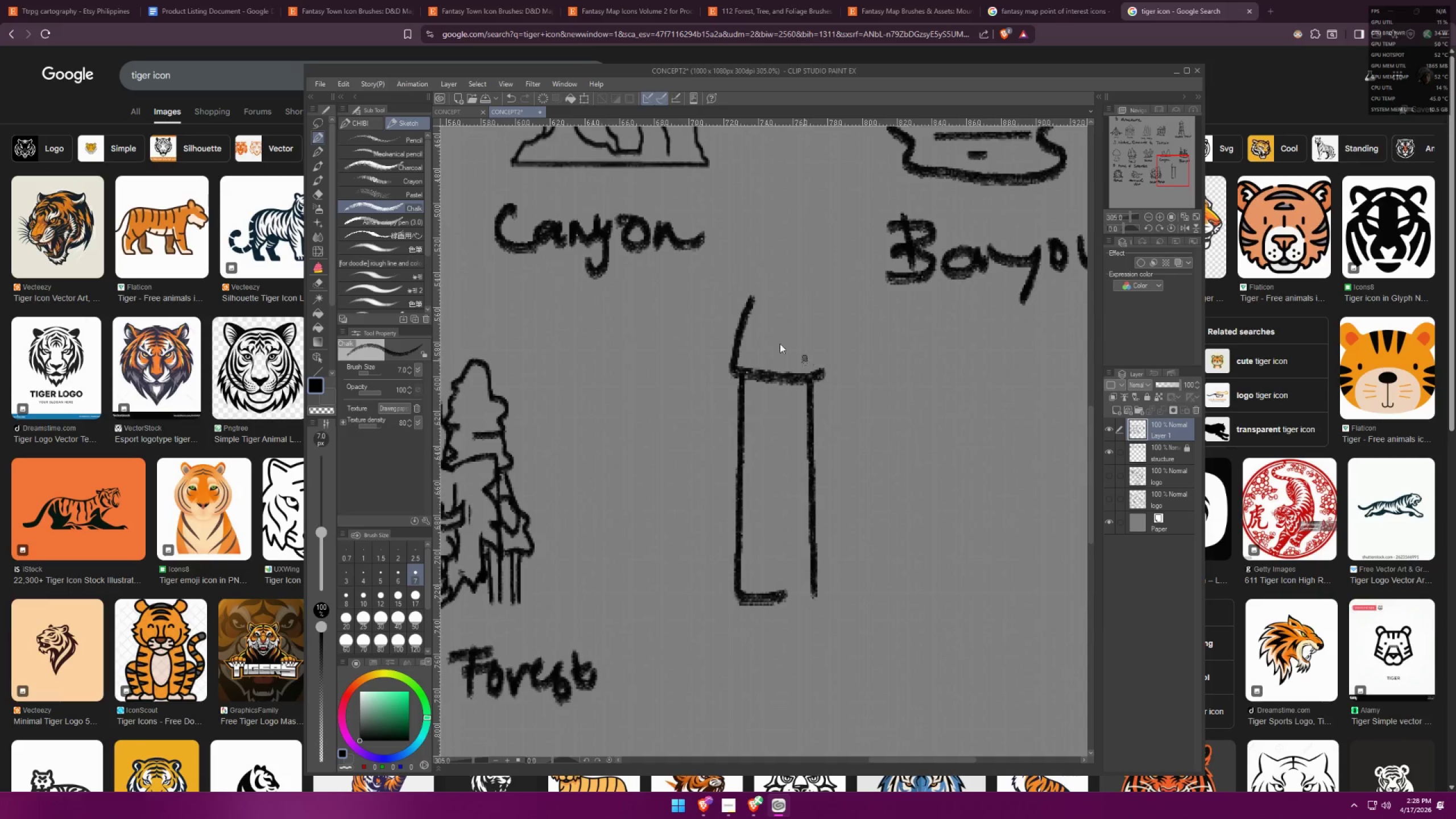 
key(Control+Z)
 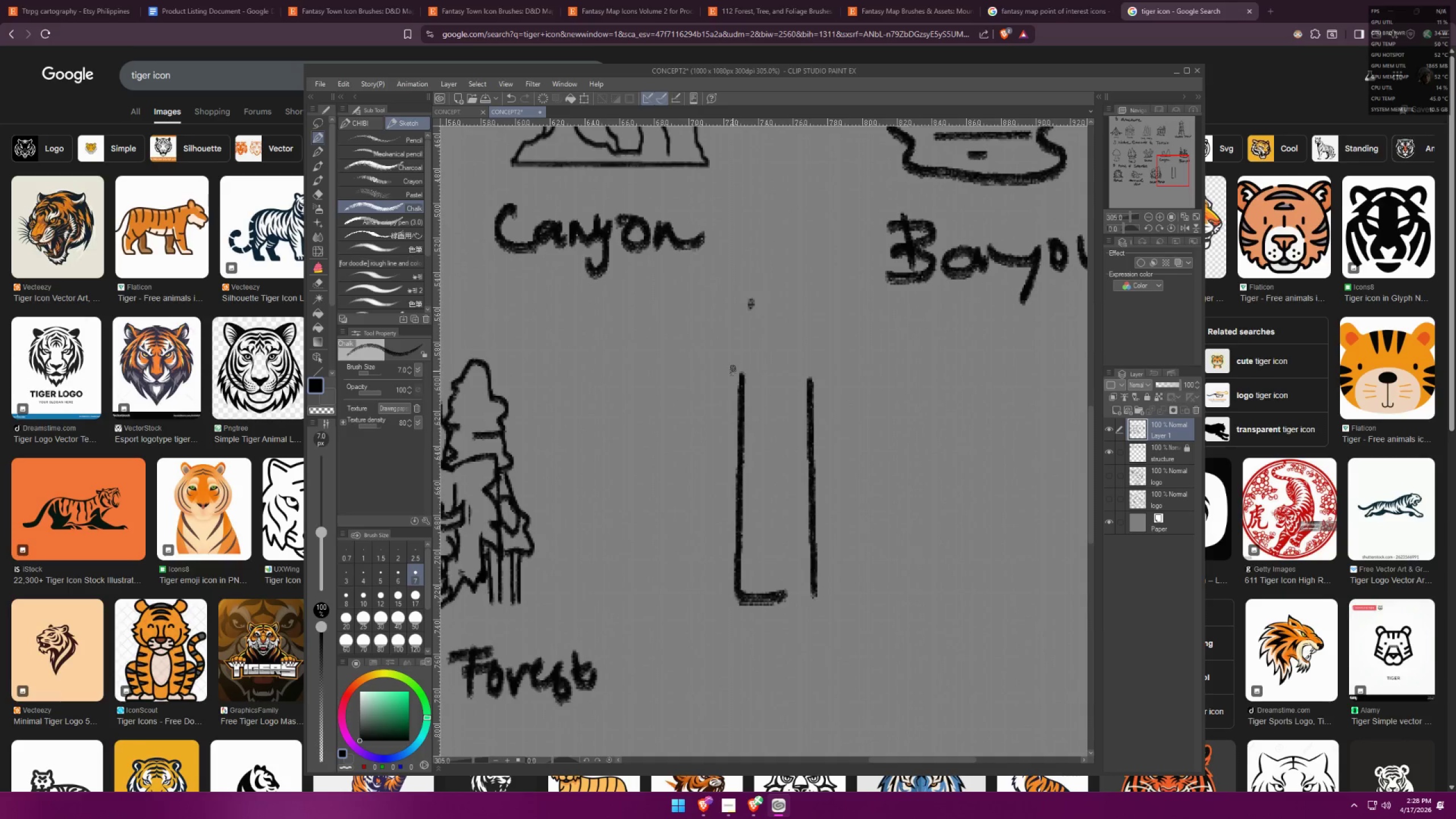 
key(Control+ControlLeft)
 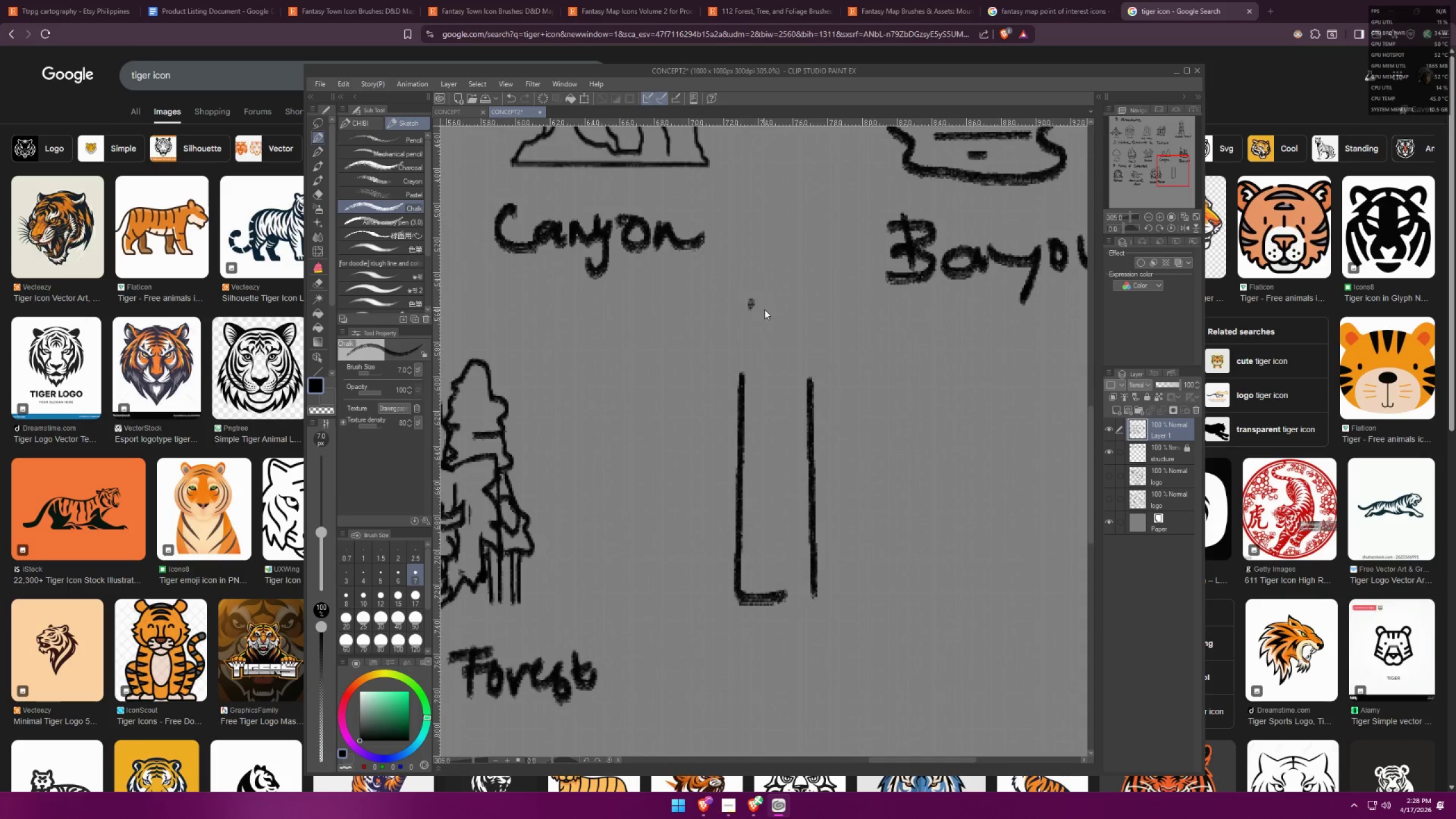 
key(Control+Z)
 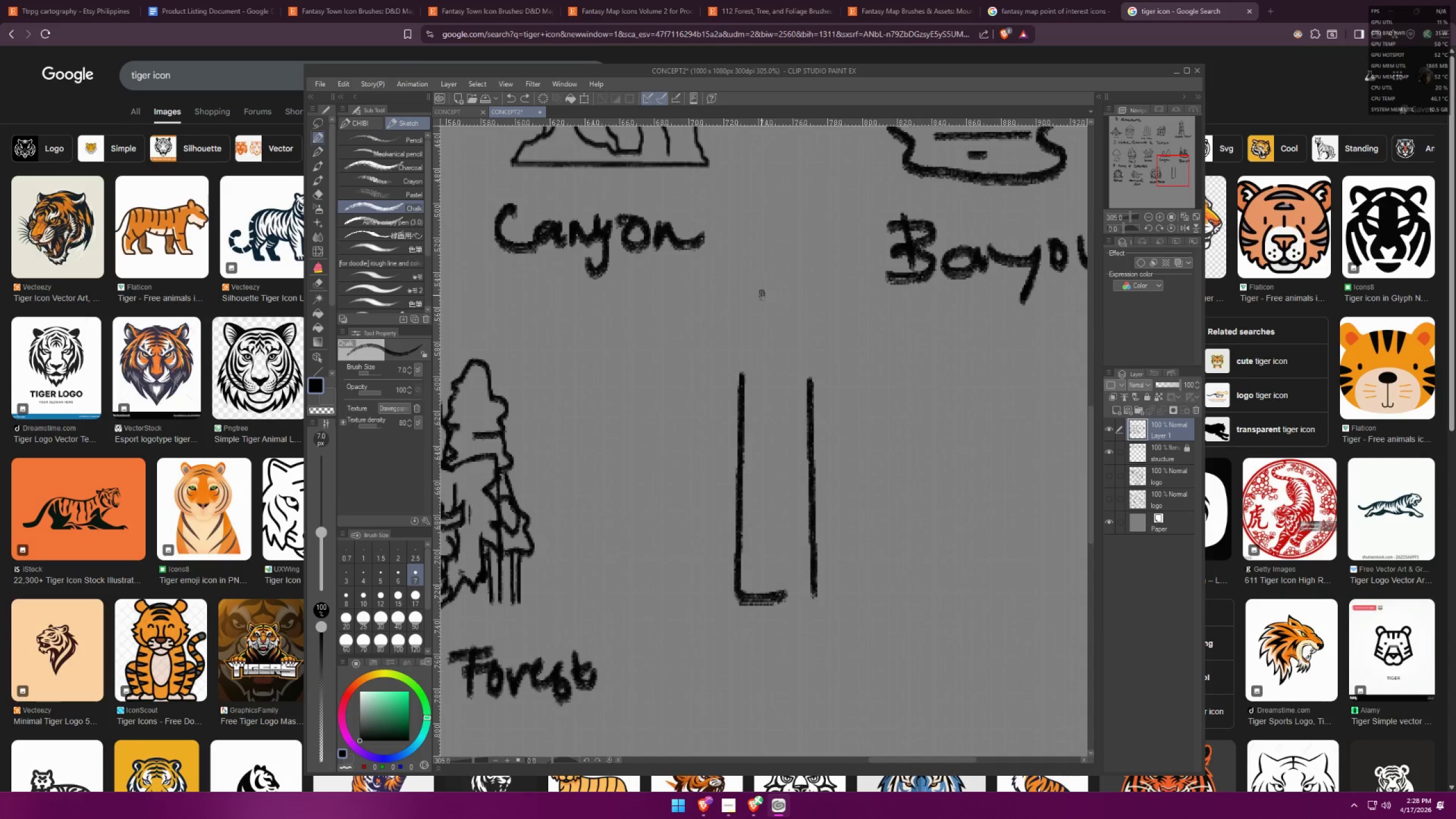 
left_click_drag(start_coordinate=[762, 291], to_coordinate=[814, 370])
 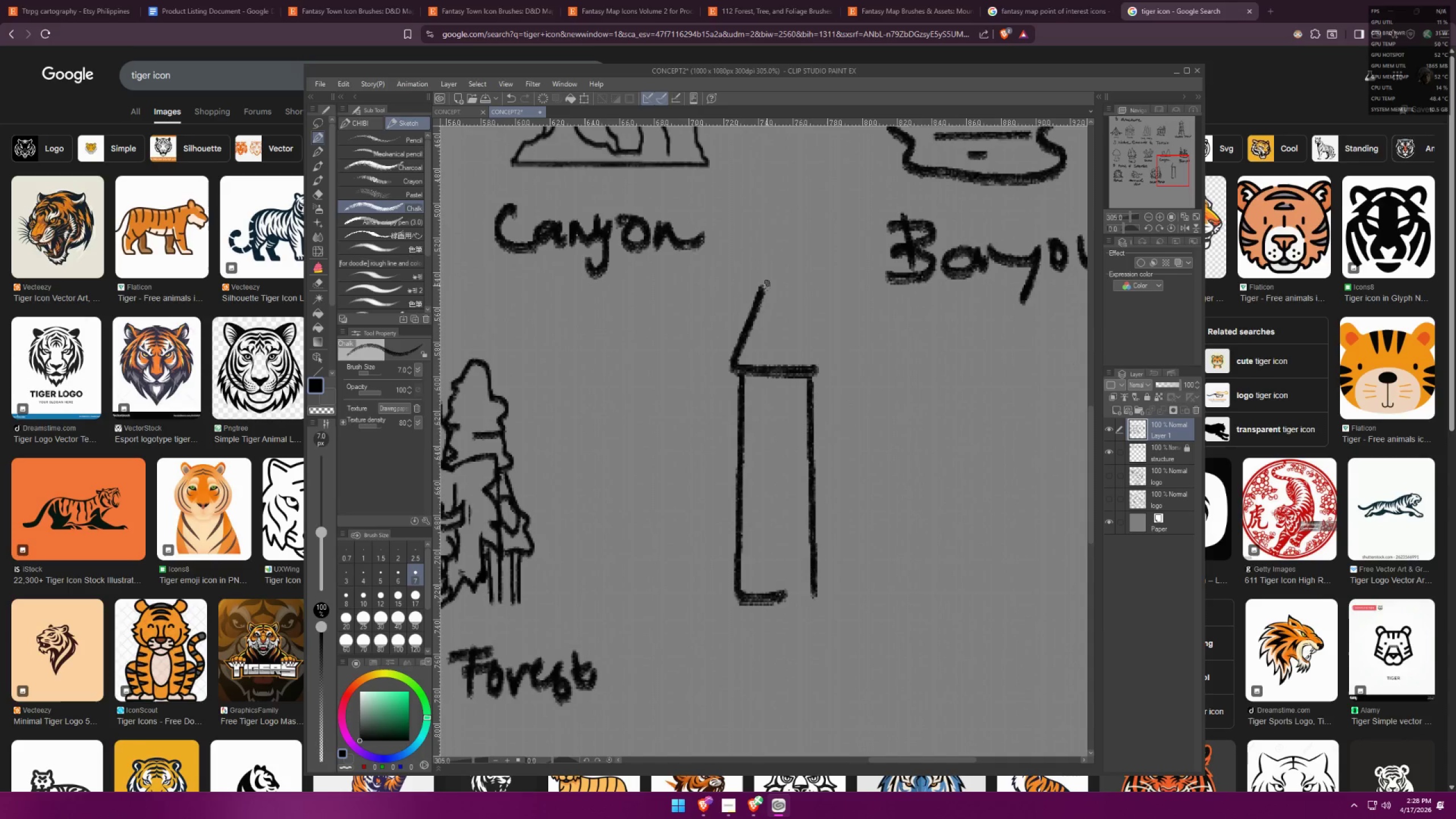 
left_click_drag(start_coordinate=[766, 285], to_coordinate=[816, 365])
 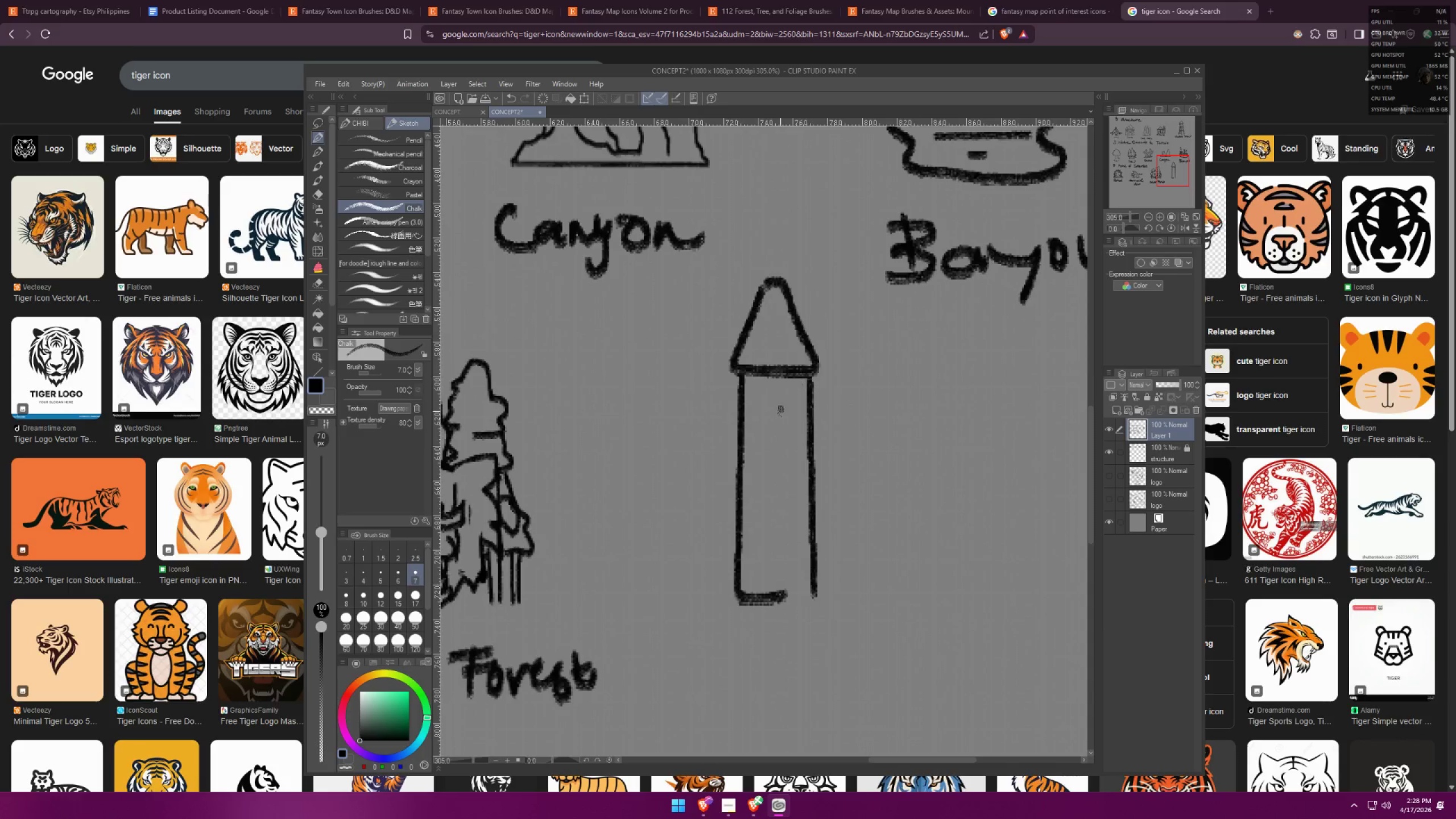 
left_click_drag(start_coordinate=[799, 375], to_coordinate=[785, 368])
 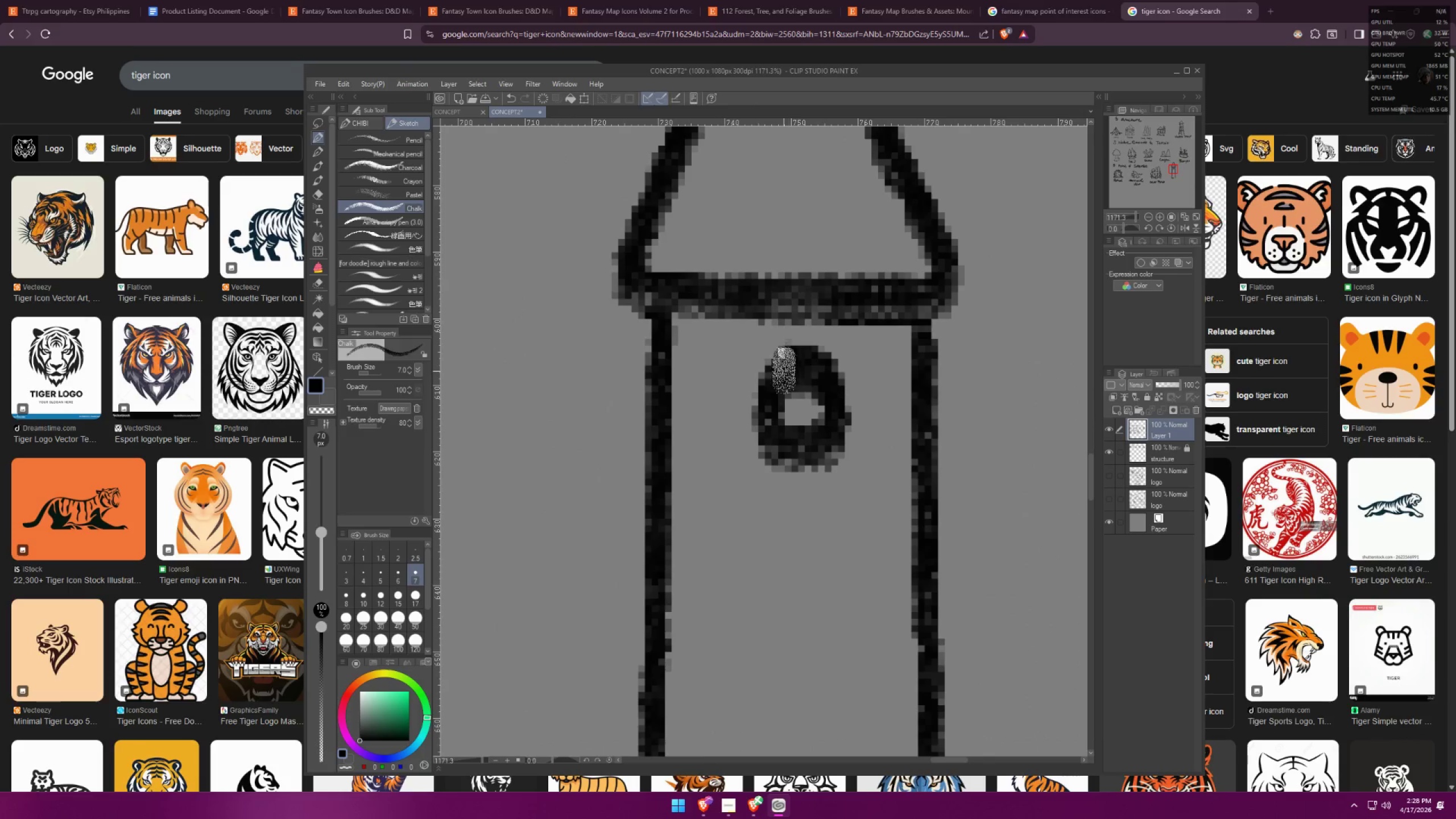 
scroll: coordinate [757, 374], scroll_direction: up, amount: 15.0
 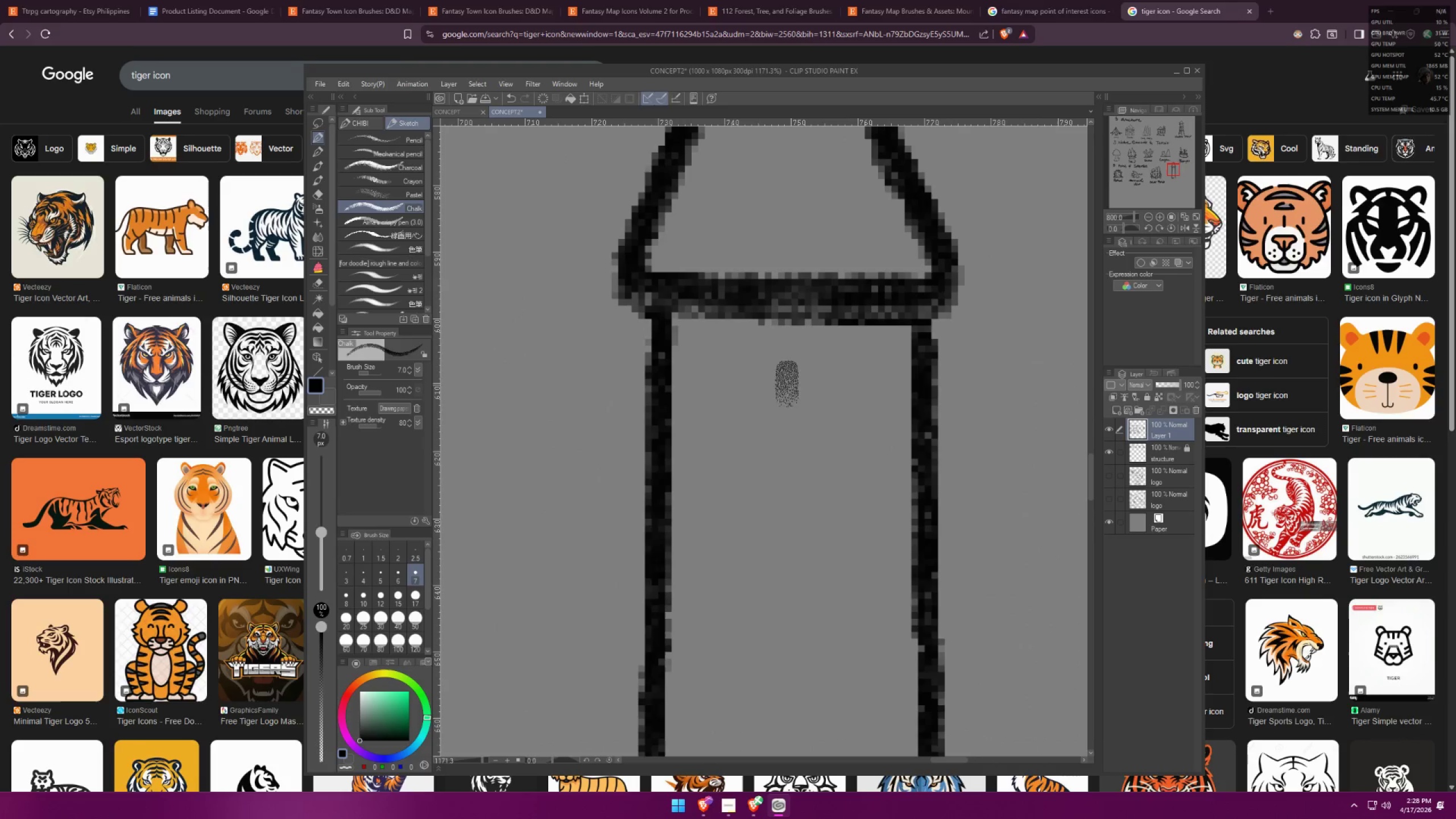 
left_click_drag(start_coordinate=[792, 382], to_coordinate=[808, 423])
 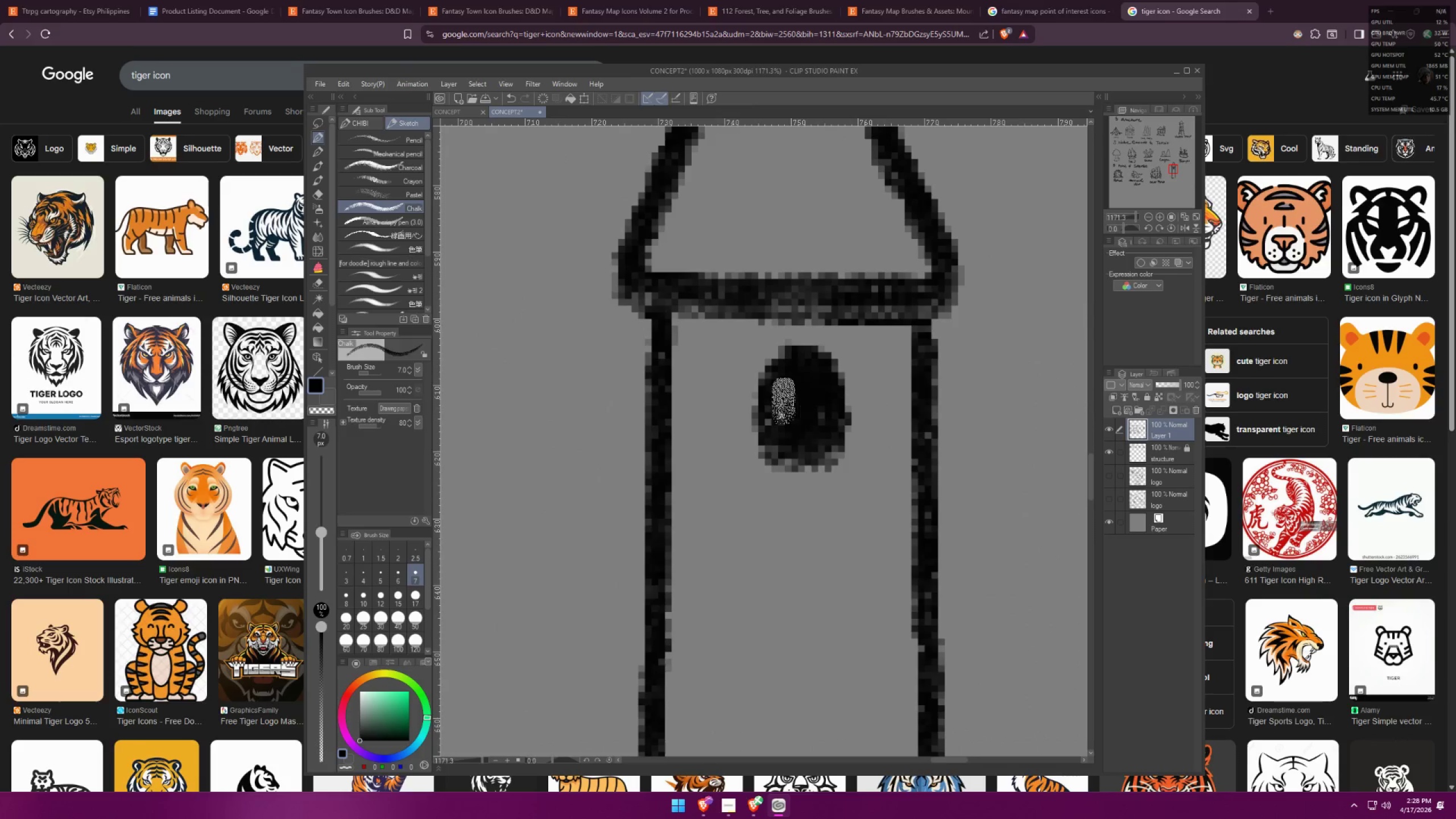 
left_click_drag(start_coordinate=[766, 416], to_coordinate=[773, 417])
 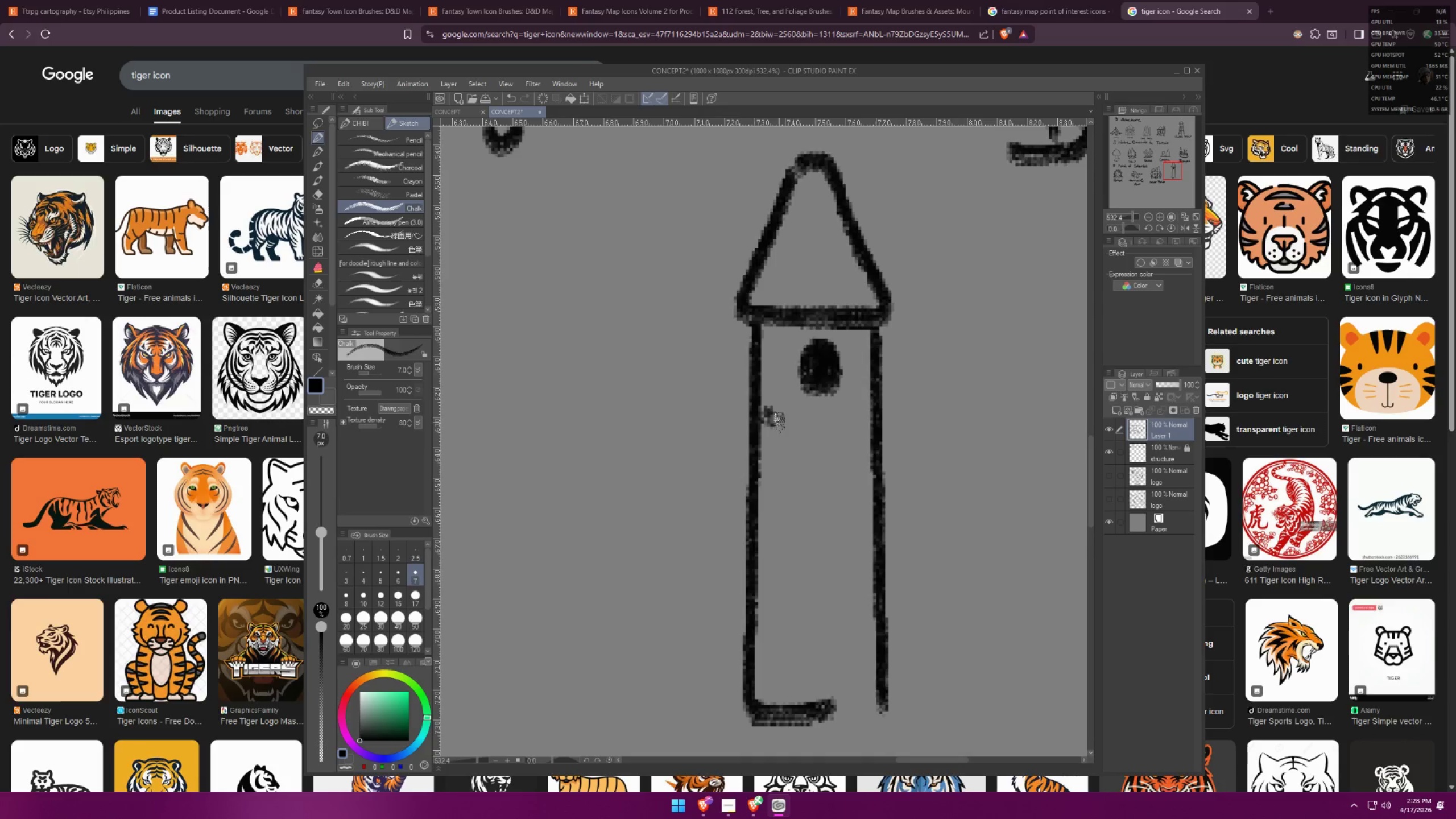 
scroll: coordinate [771, 419], scroll_direction: down, amount: 7.0
 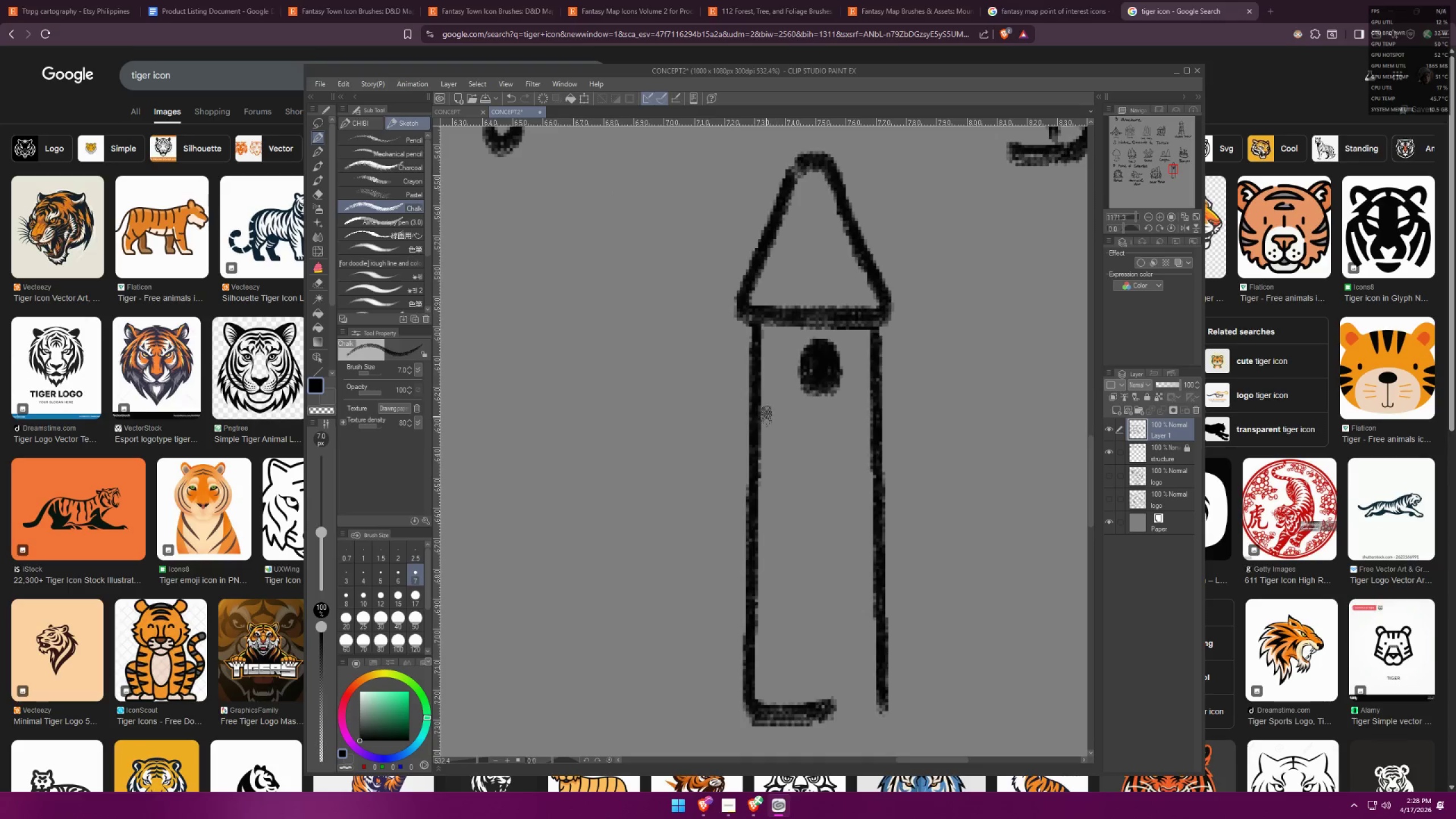 
left_click_drag(start_coordinate=[778, 425], to_coordinate=[785, 428])
 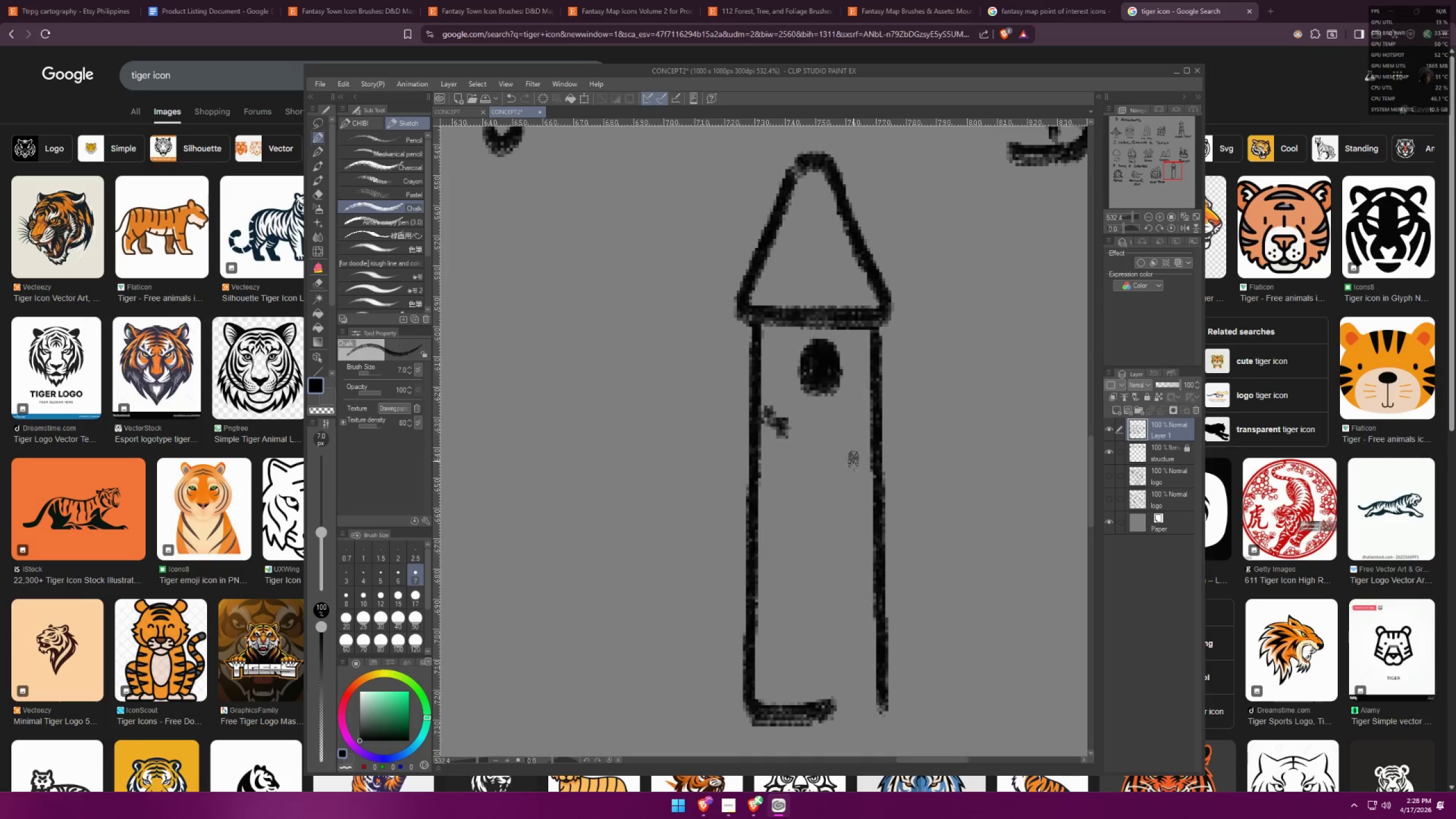 
left_click_drag(start_coordinate=[851, 458], to_coordinate=[843, 459])
 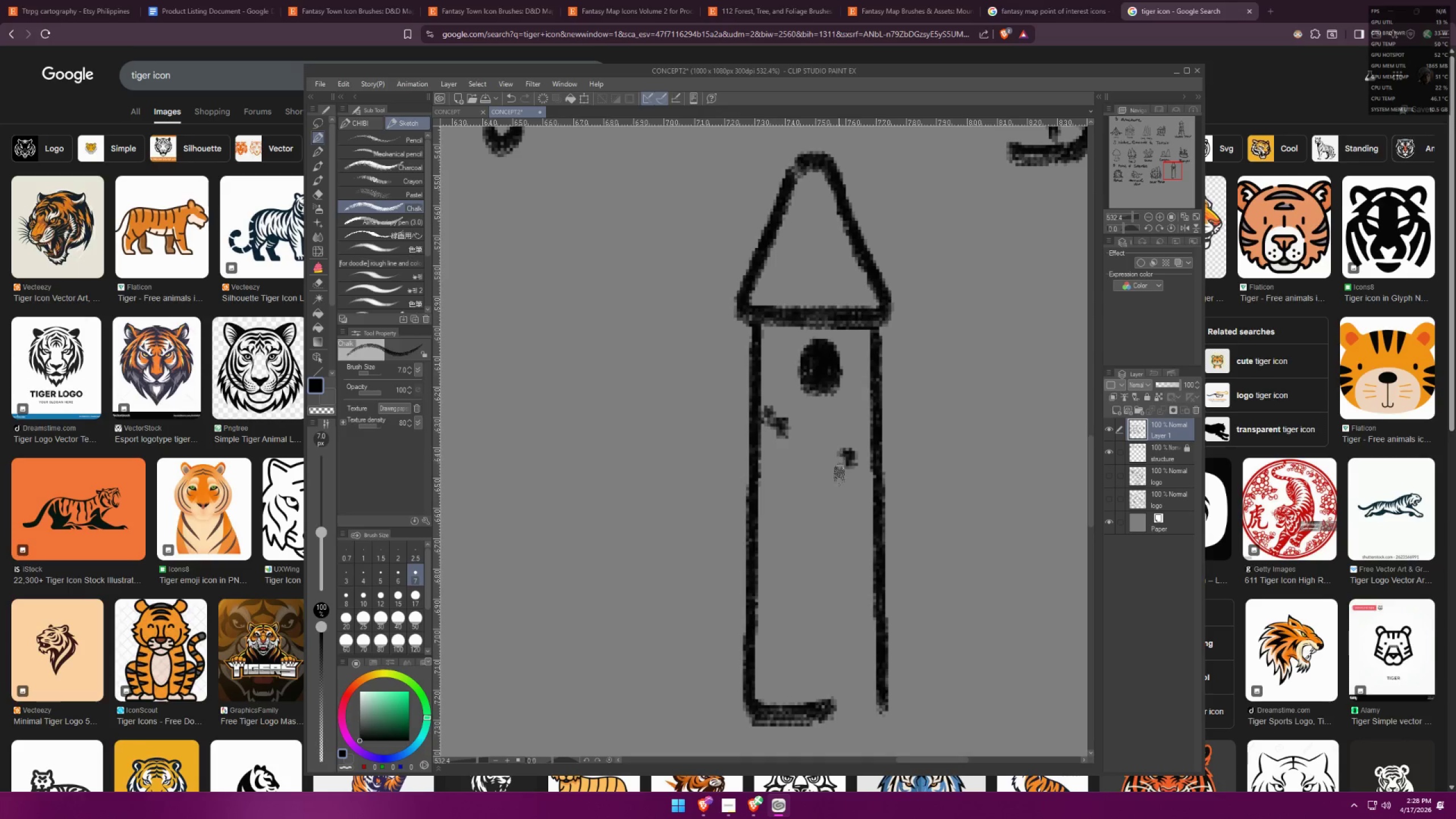 
left_click_drag(start_coordinate=[842, 479], to_coordinate=[850, 479])
 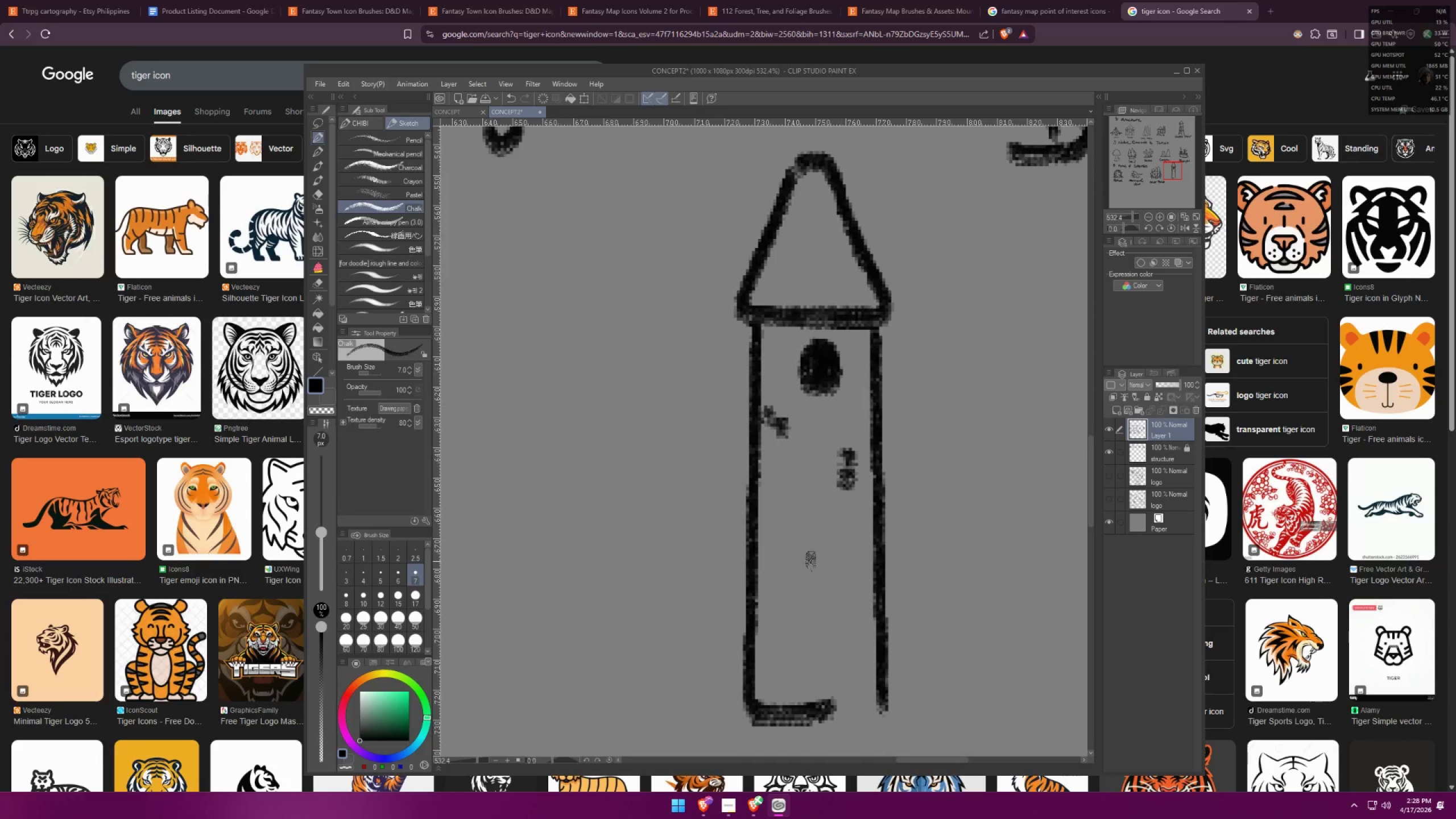 
left_click_drag(start_coordinate=[793, 586], to_coordinate=[751, 580])
 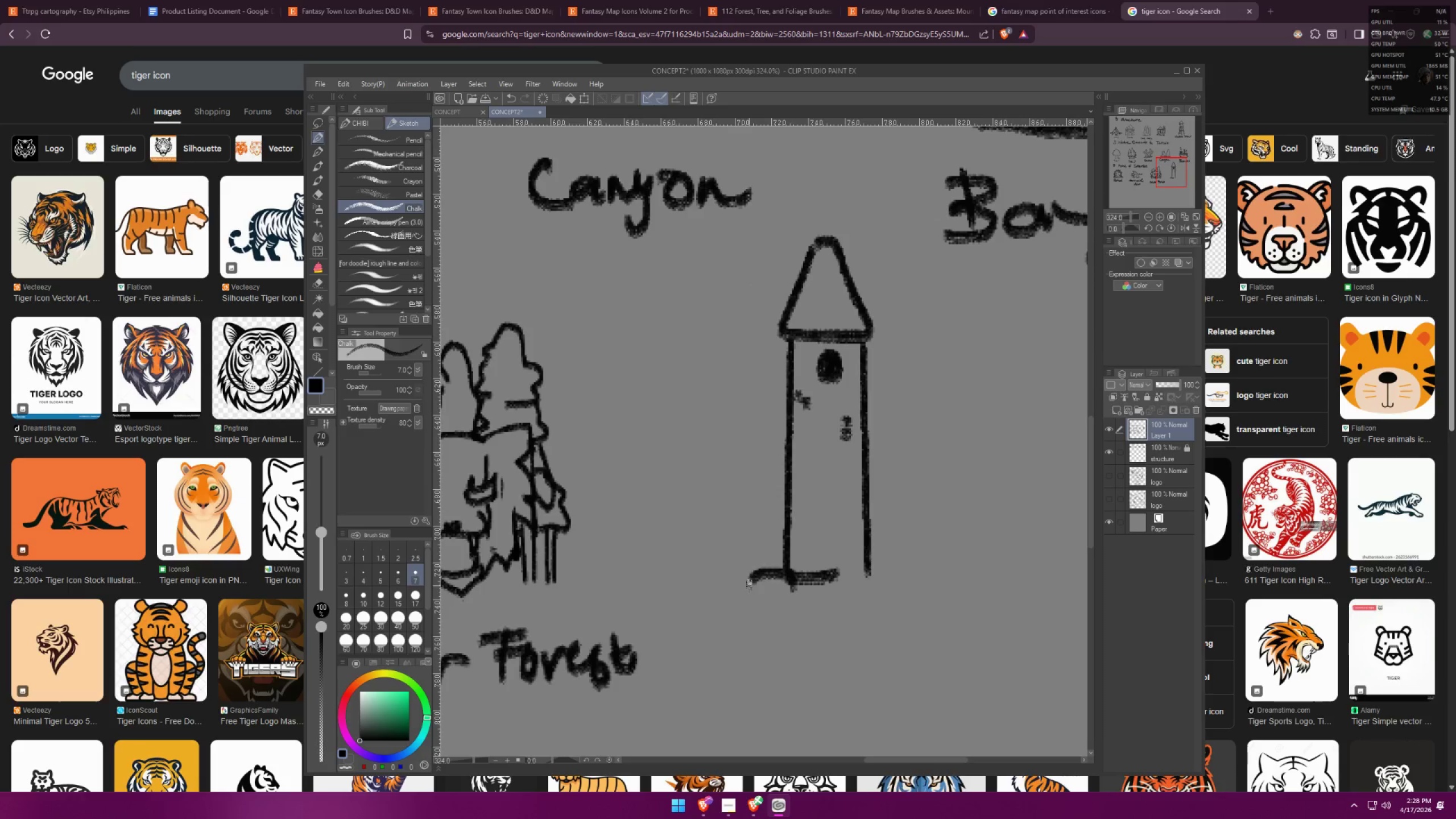 
scroll: coordinate [846, 525], scroll_direction: down, amount: 4.0
 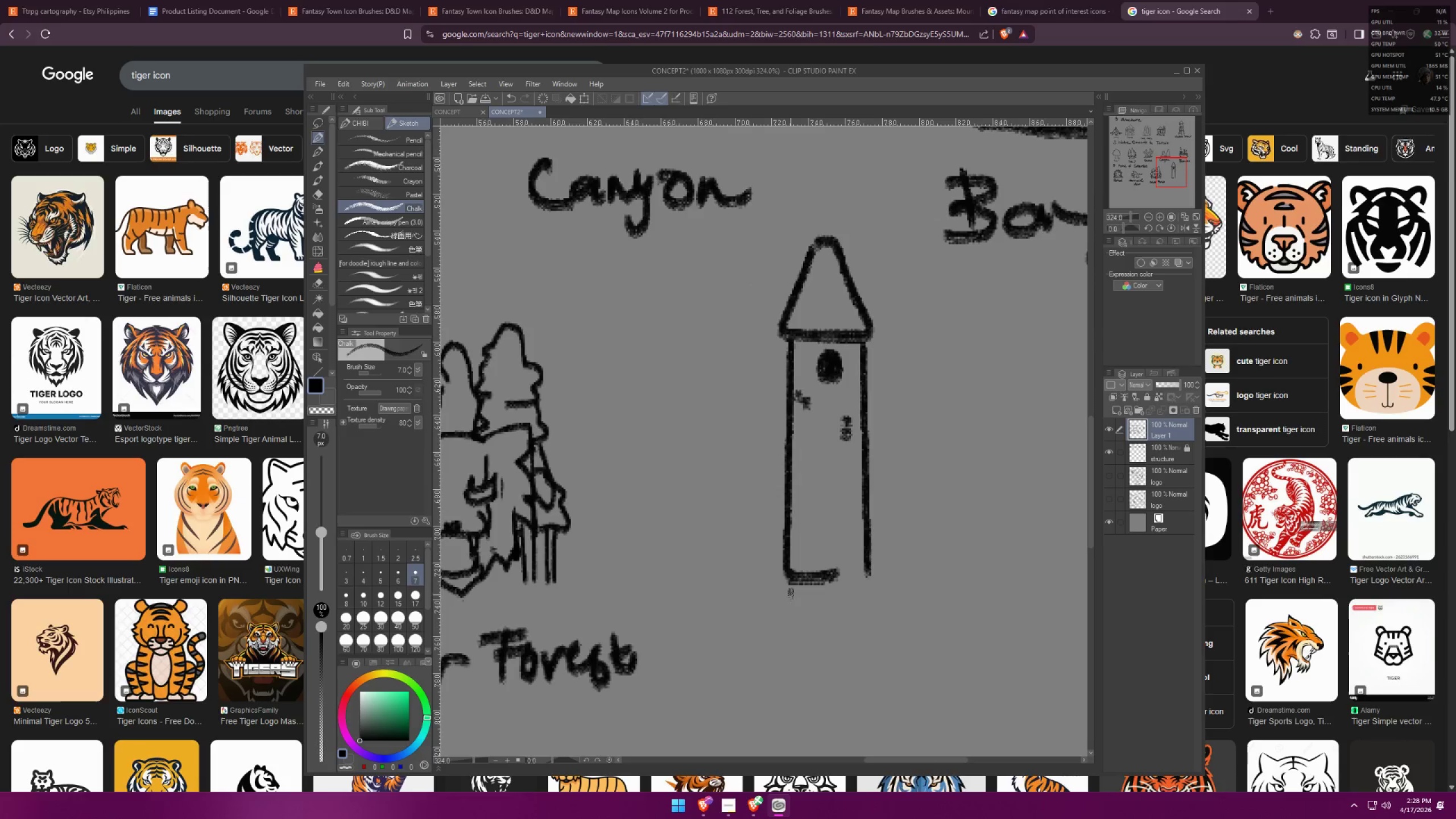 
left_click_drag(start_coordinate=[749, 585], to_coordinate=[723, 593])
 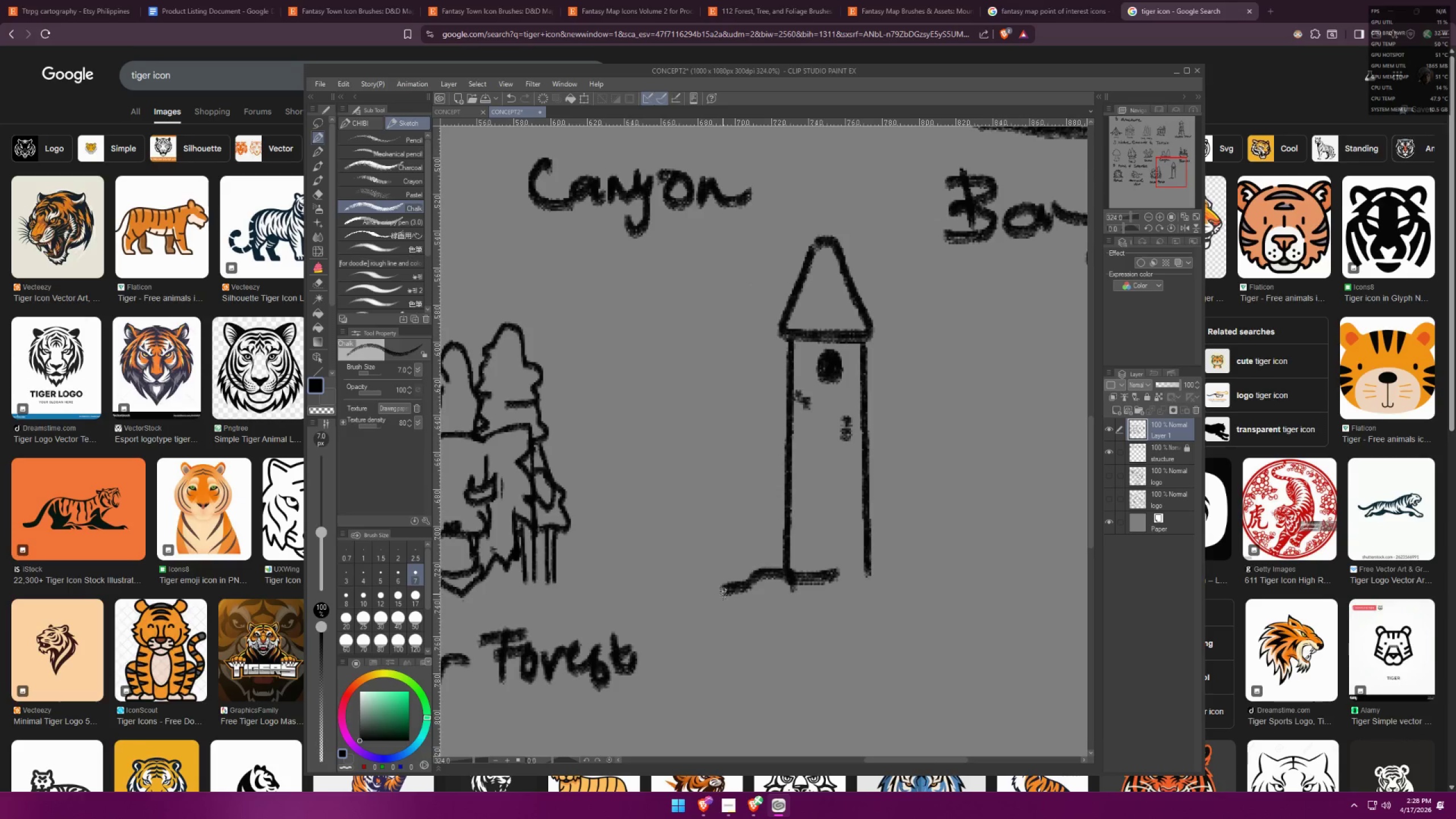 
left_click_drag(start_coordinate=[723, 595], to_coordinate=[755, 614])
 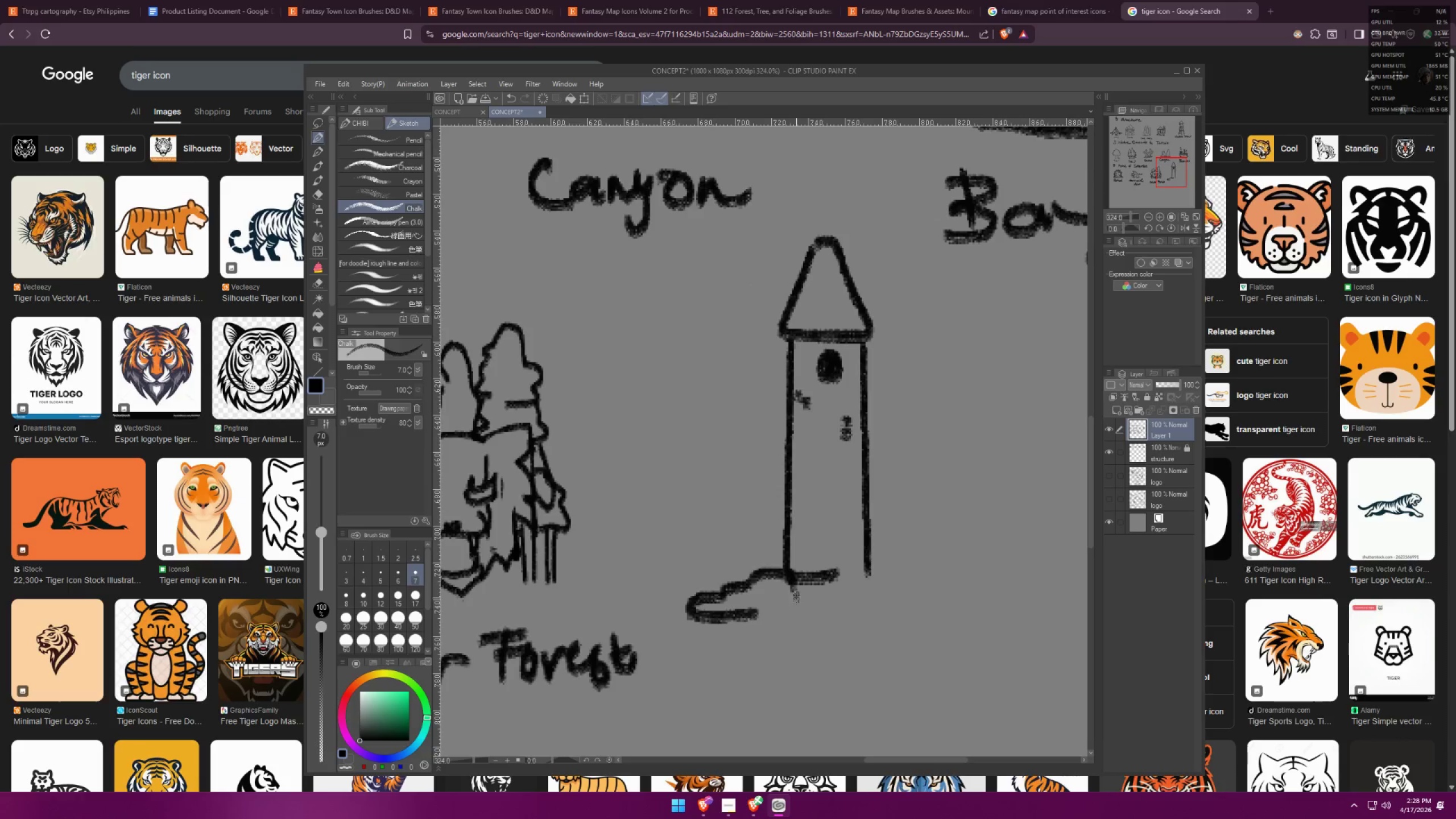 
left_click_drag(start_coordinate=[795, 590], to_coordinate=[863, 599])
 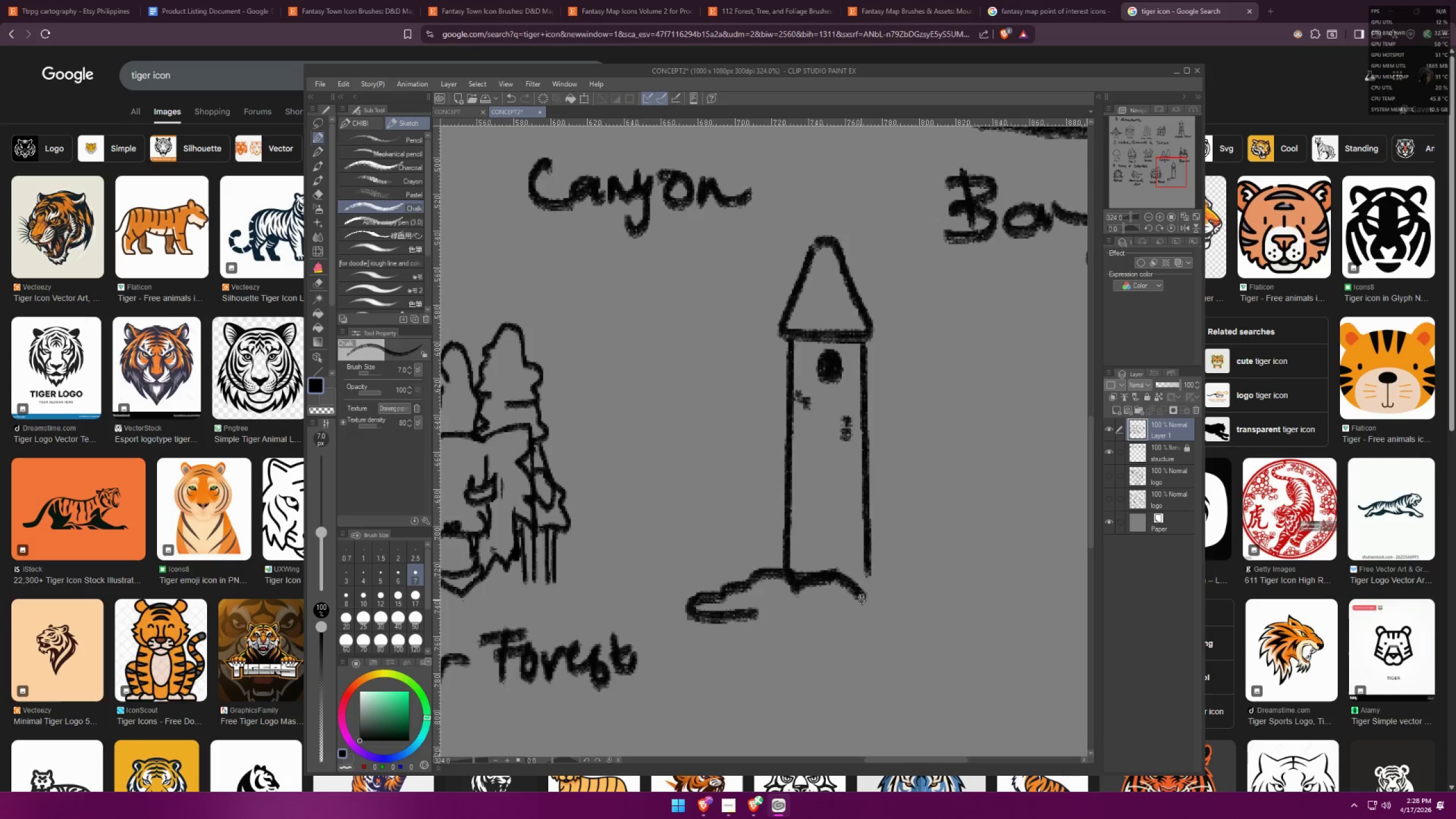 
left_click_drag(start_coordinate=[861, 600], to_coordinate=[751, 623])
 